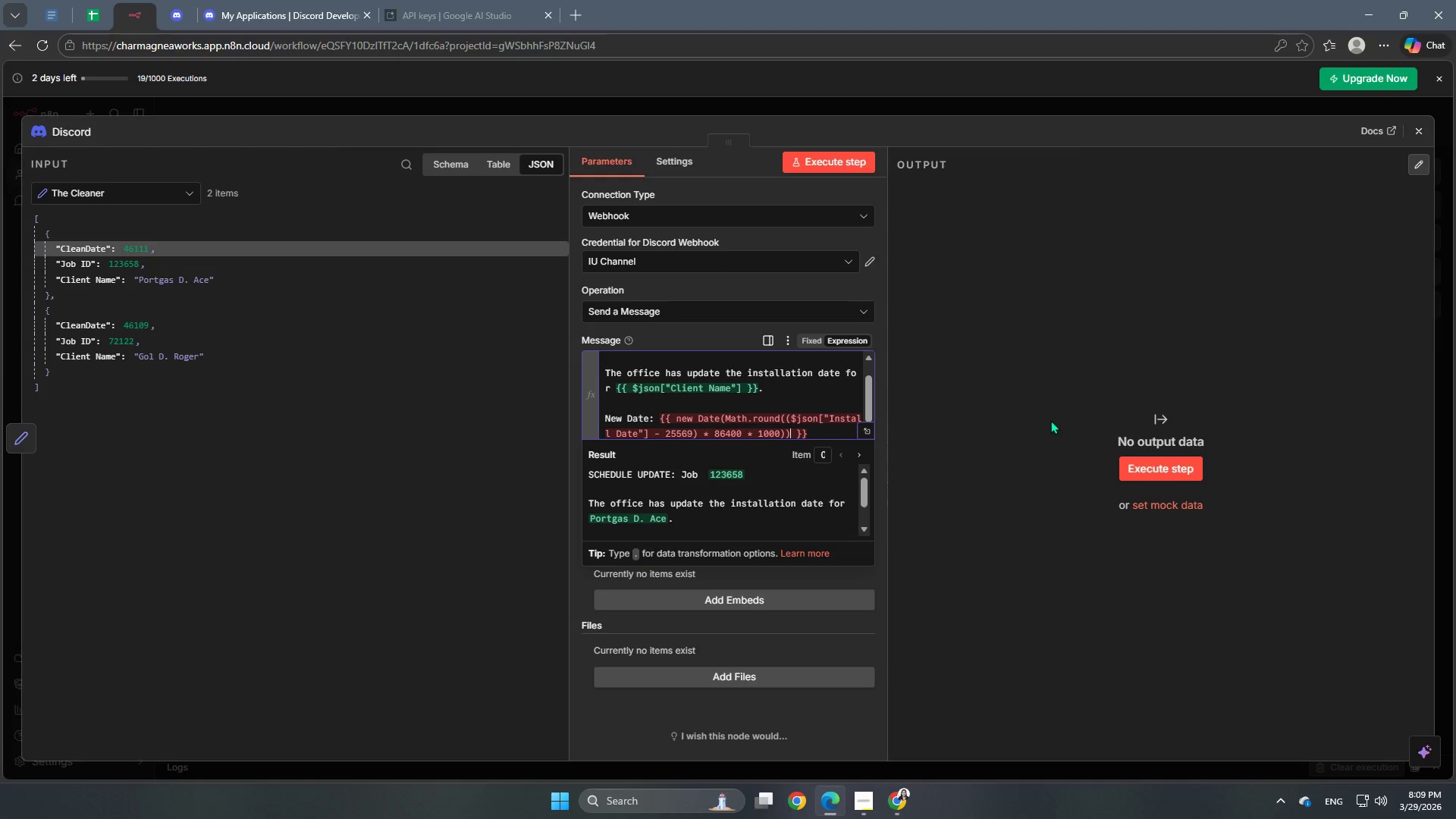 
type(.tol)
key(Backspace)
type(Locale)
 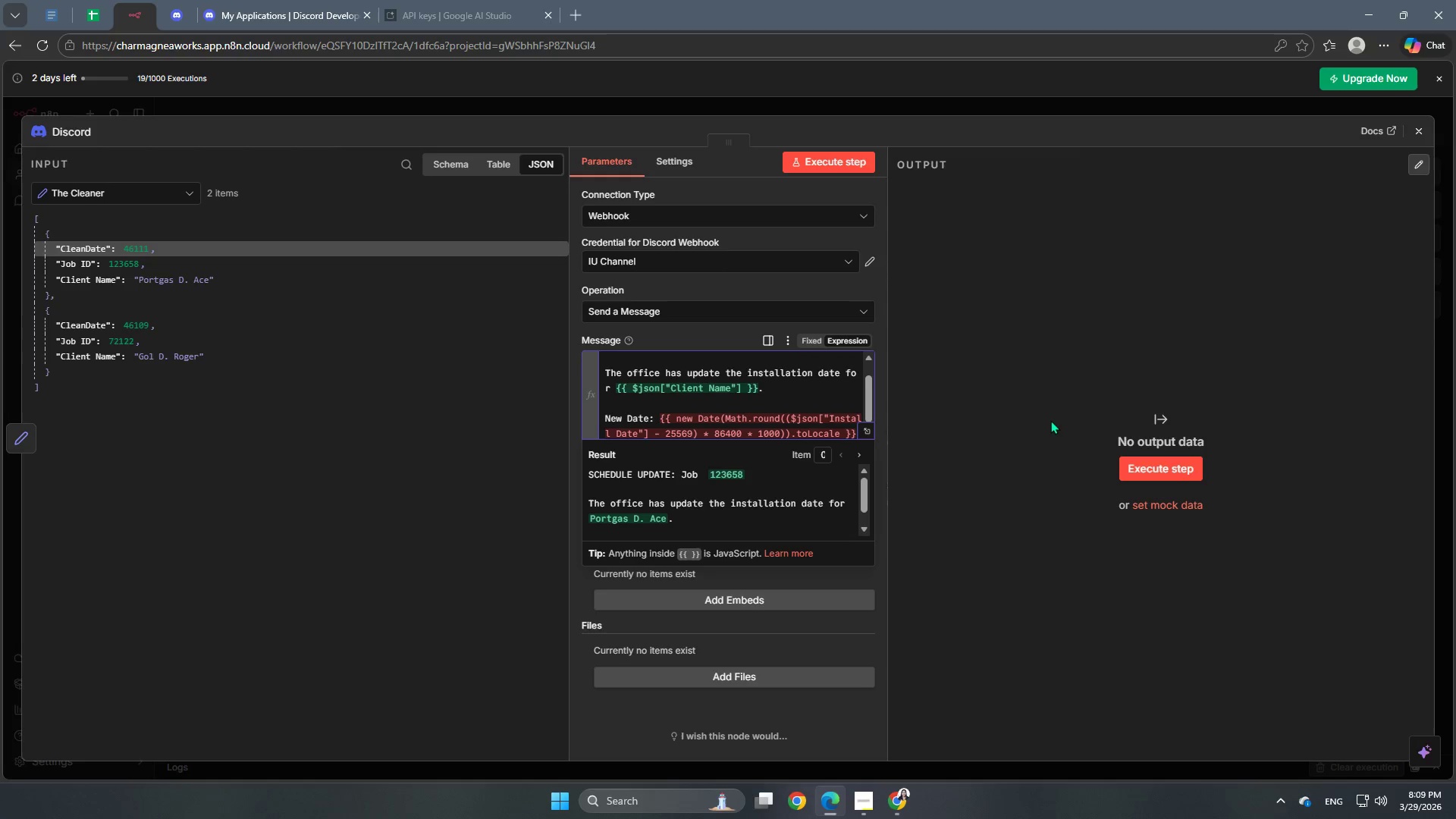 
type(DAte)
key(Backspace)
key(Backspace)
key(Backspace)
type(ateString)
 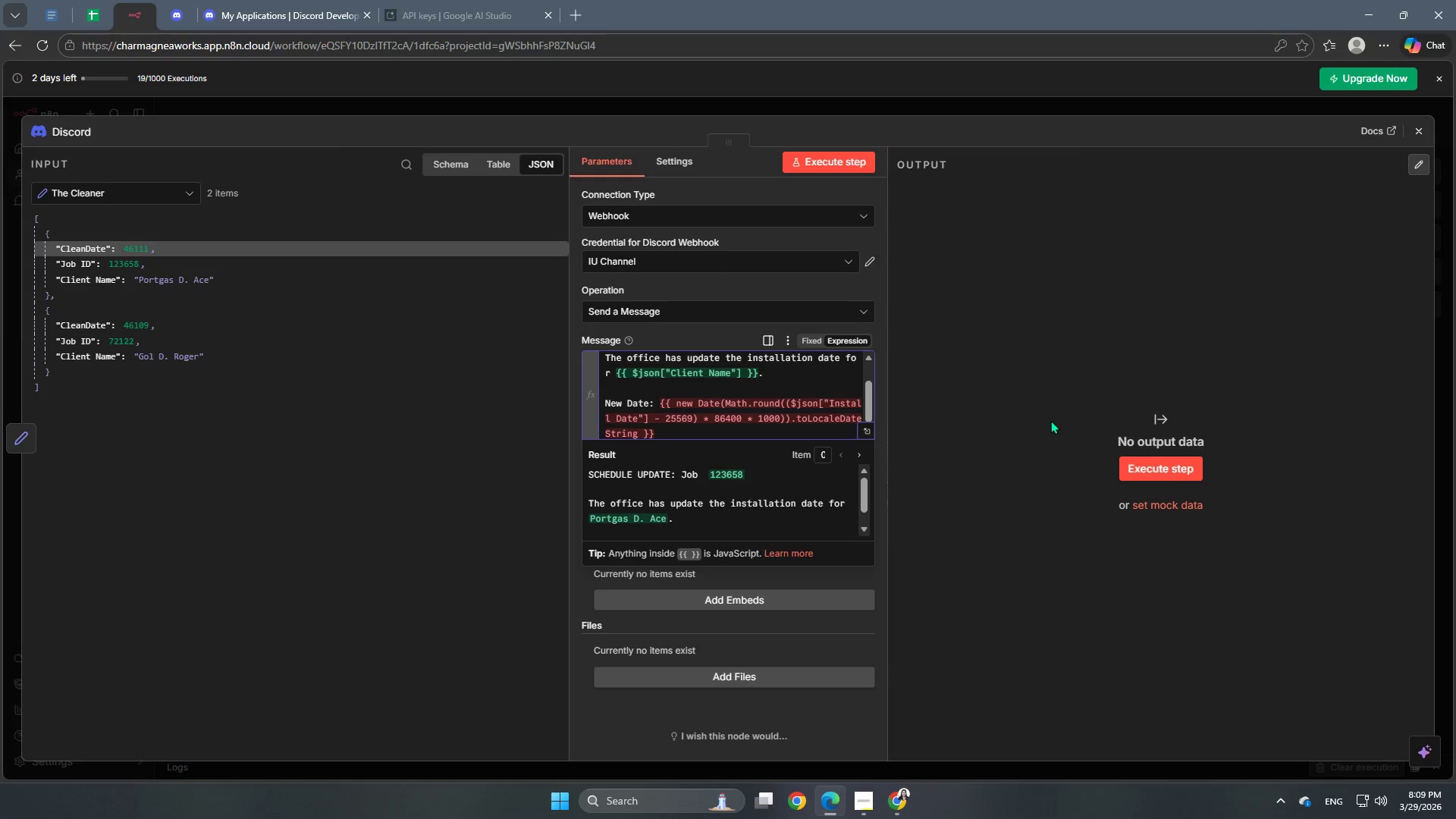 
hold_key(key=ShiftRight, duration=1.52)
 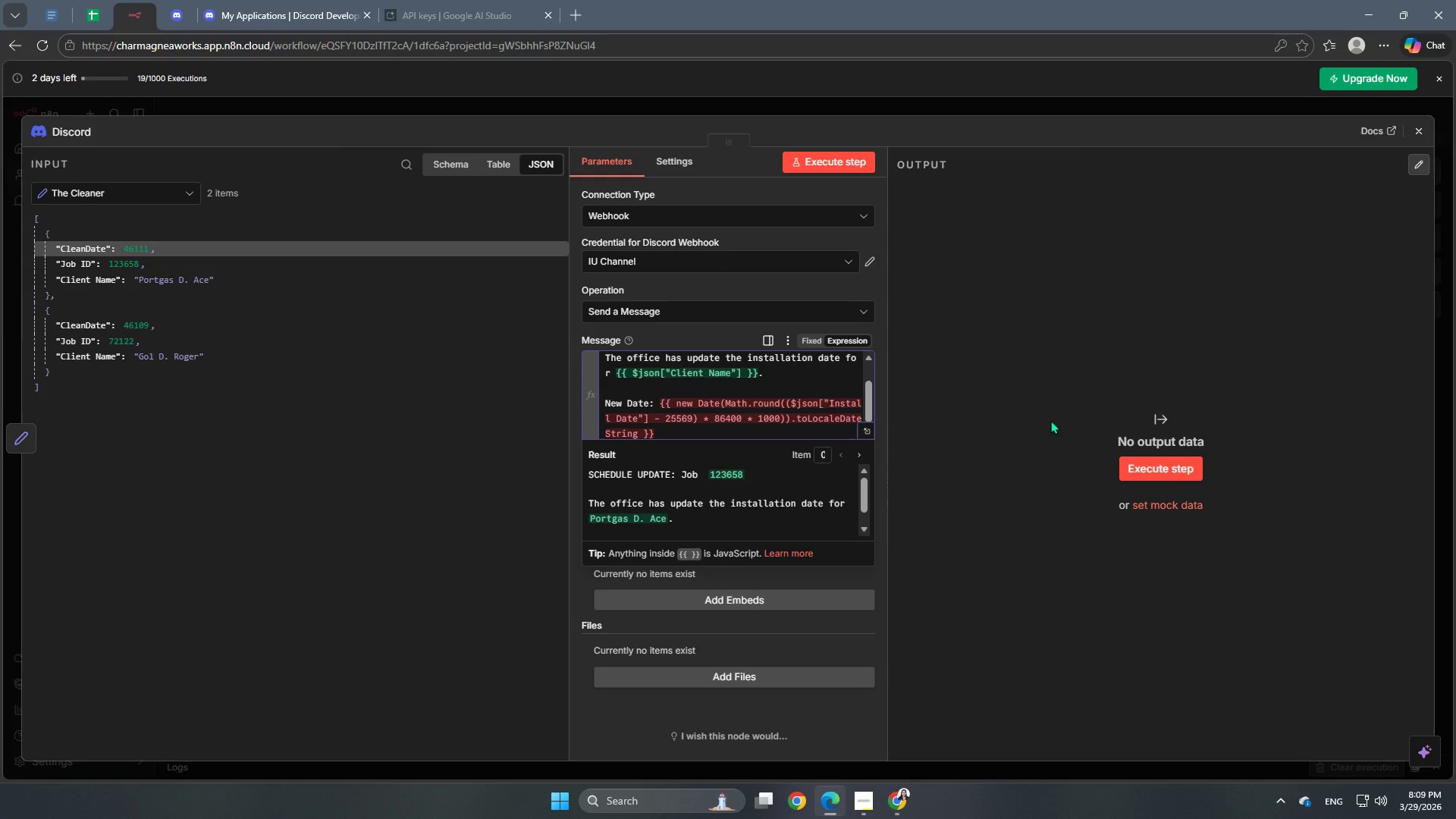 
type(('en-UD)
 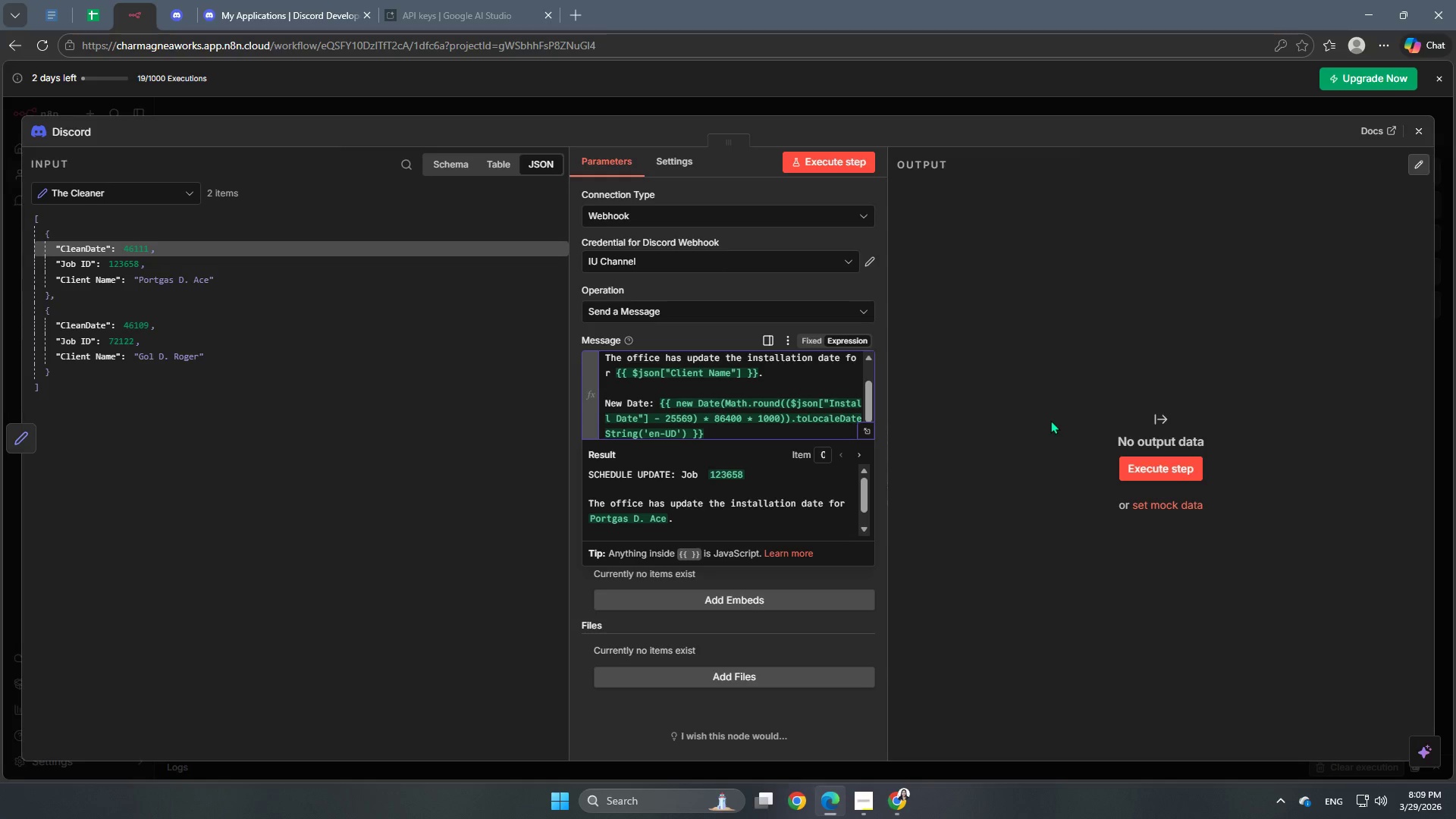 
key(Backspace)
 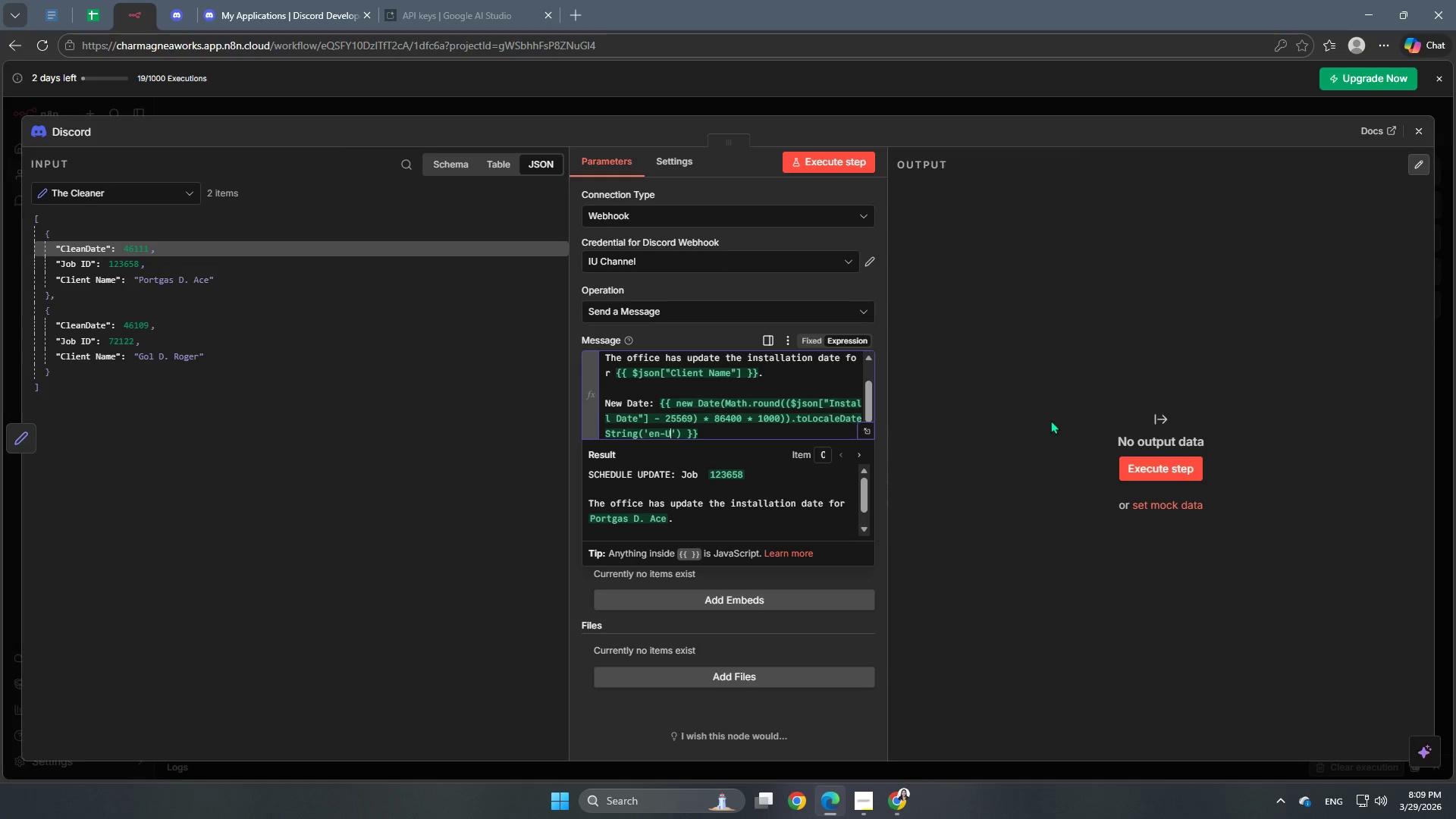 
key(Shift+S)
 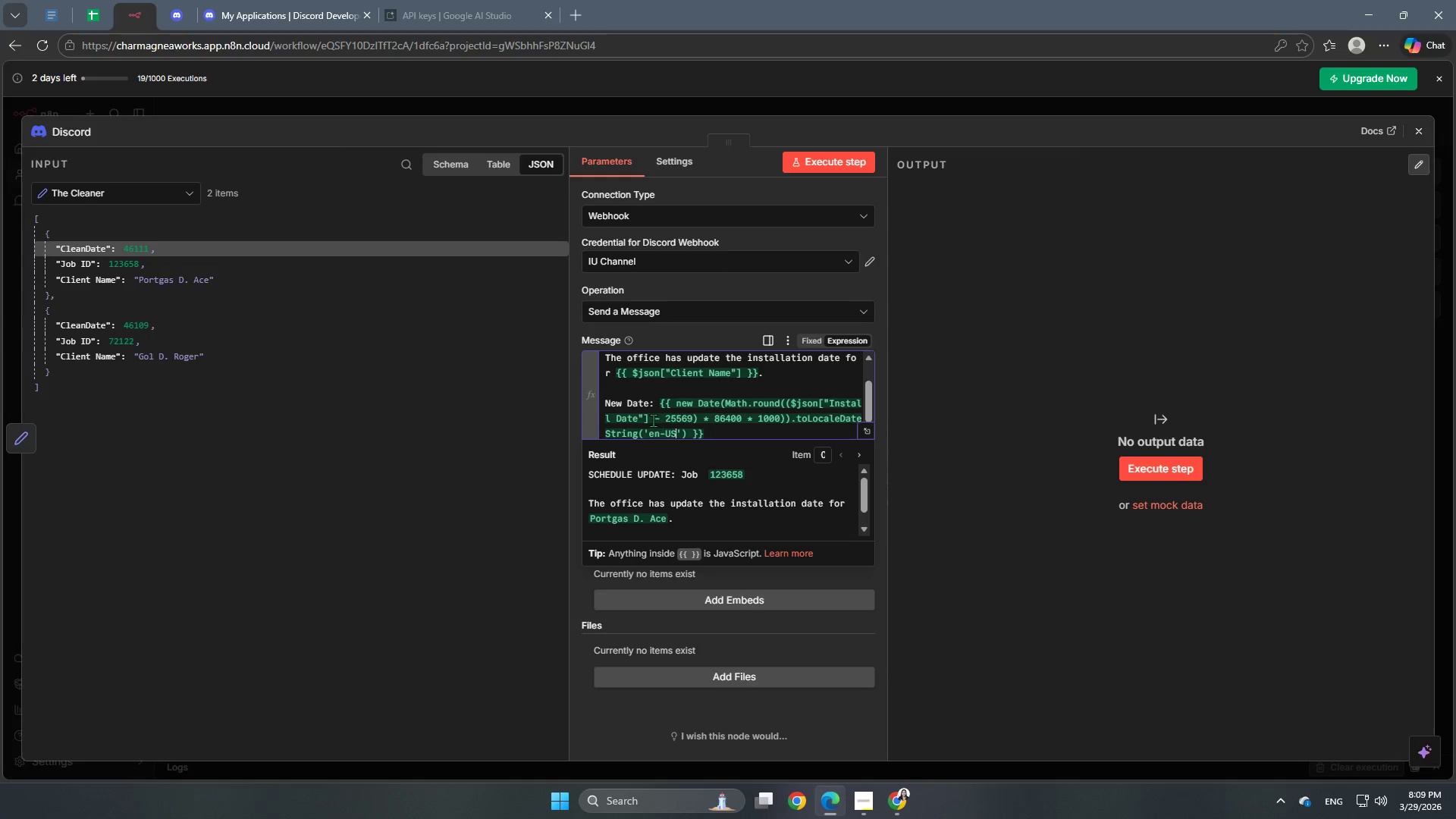 
wait(12.23)
 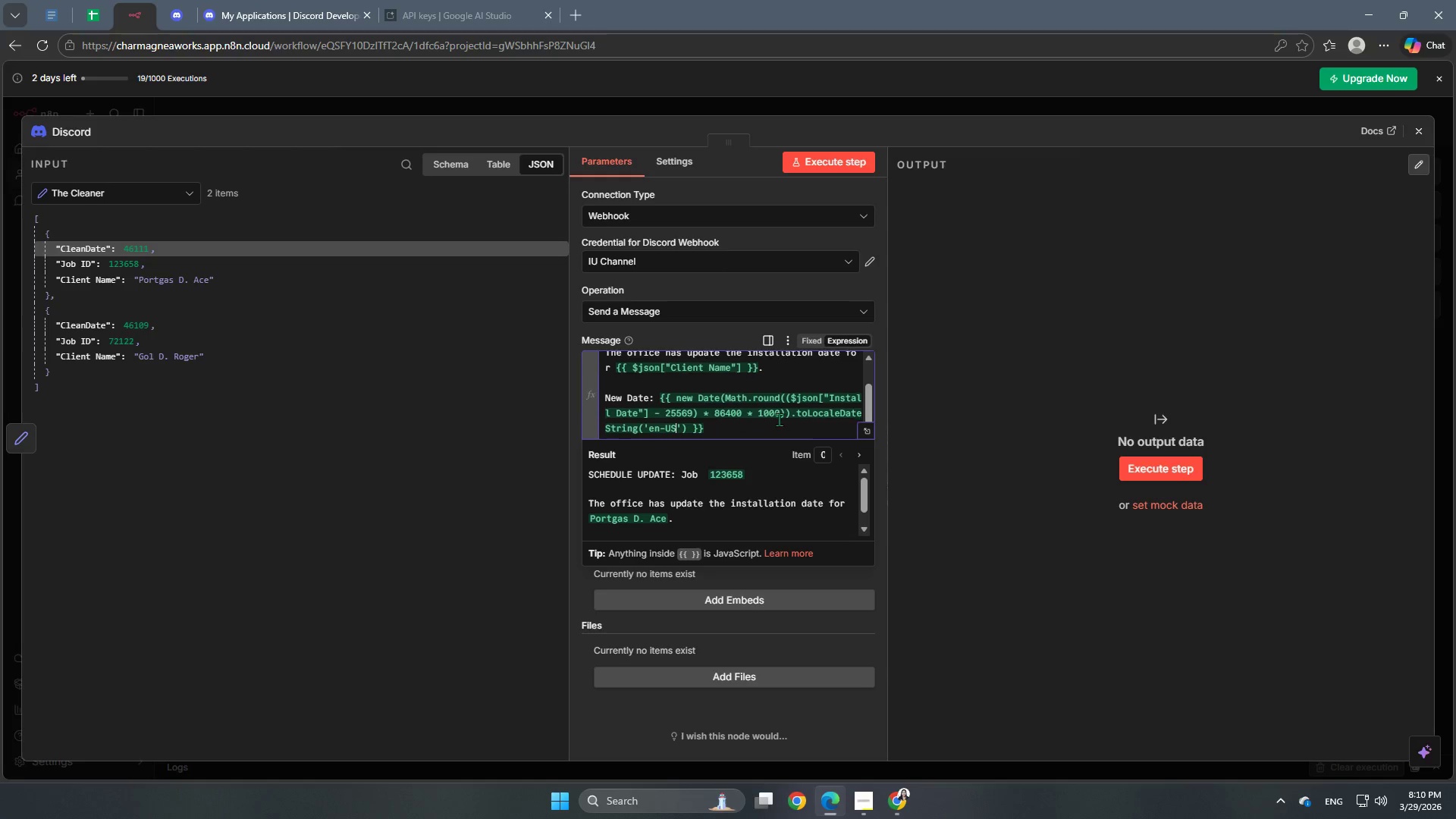 
left_click([759, 422])
 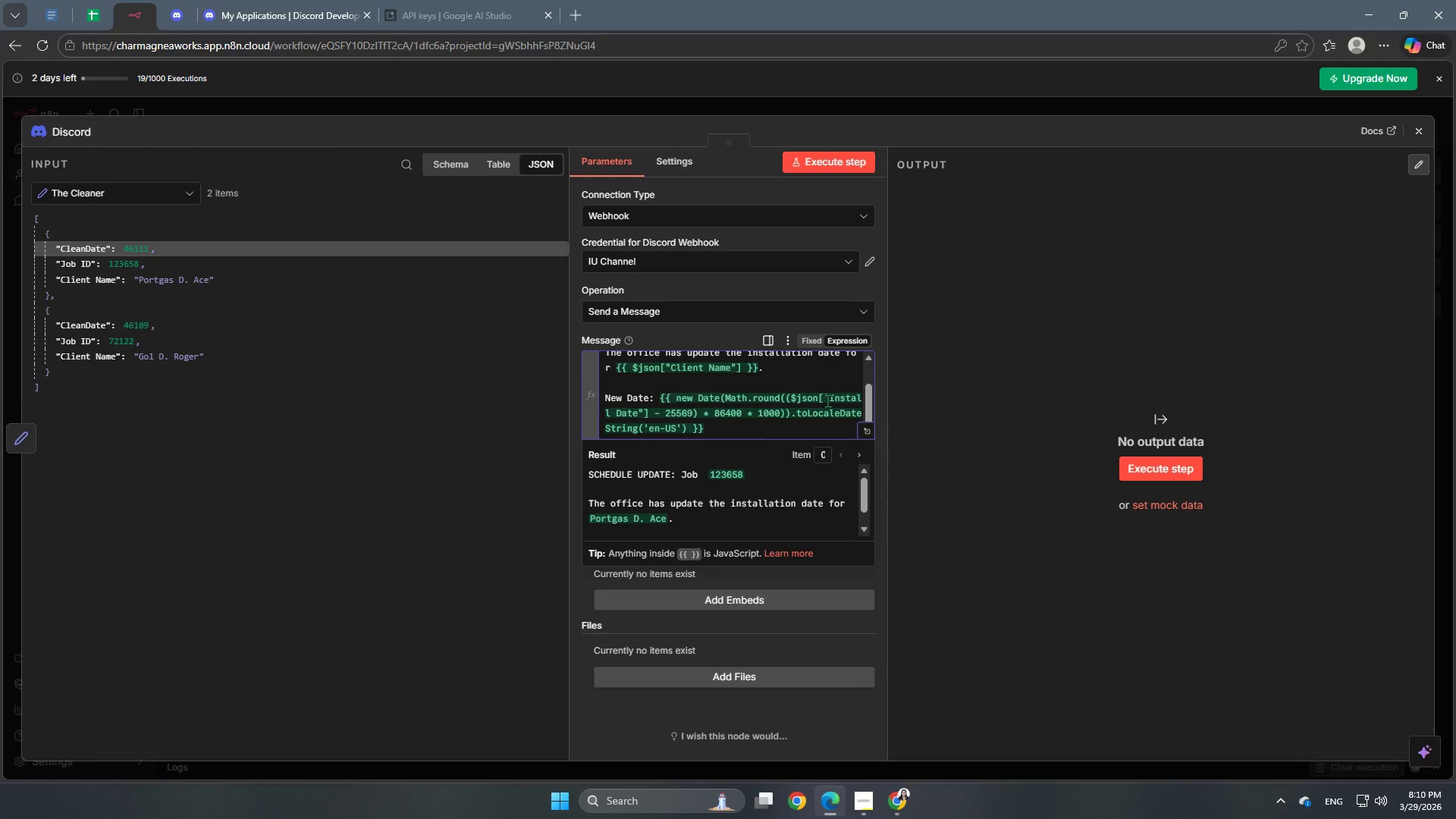 
scroll: coordinate [770, 479], scroll_direction: down, amount: 3.0
 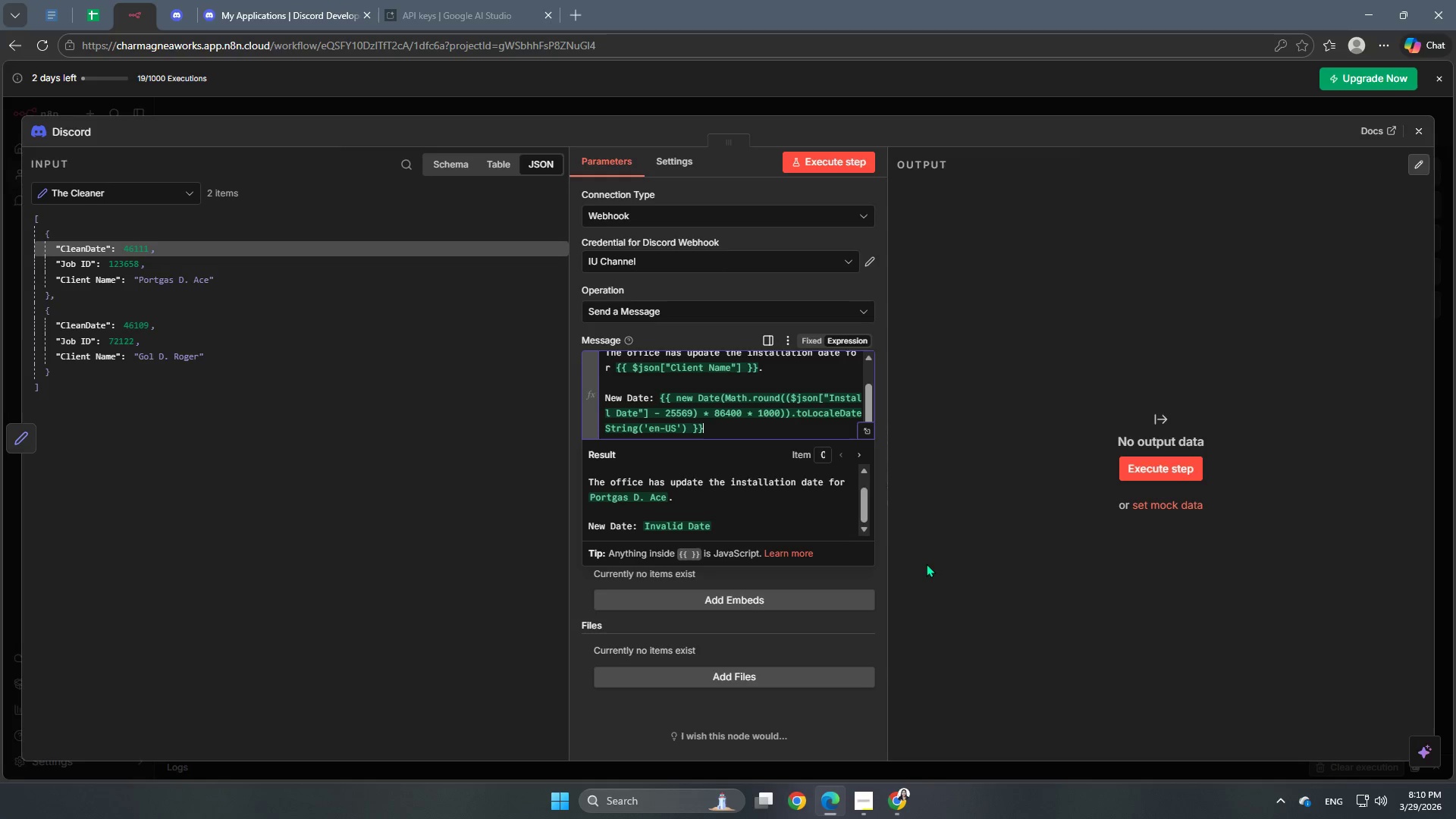 
wait(34.09)
 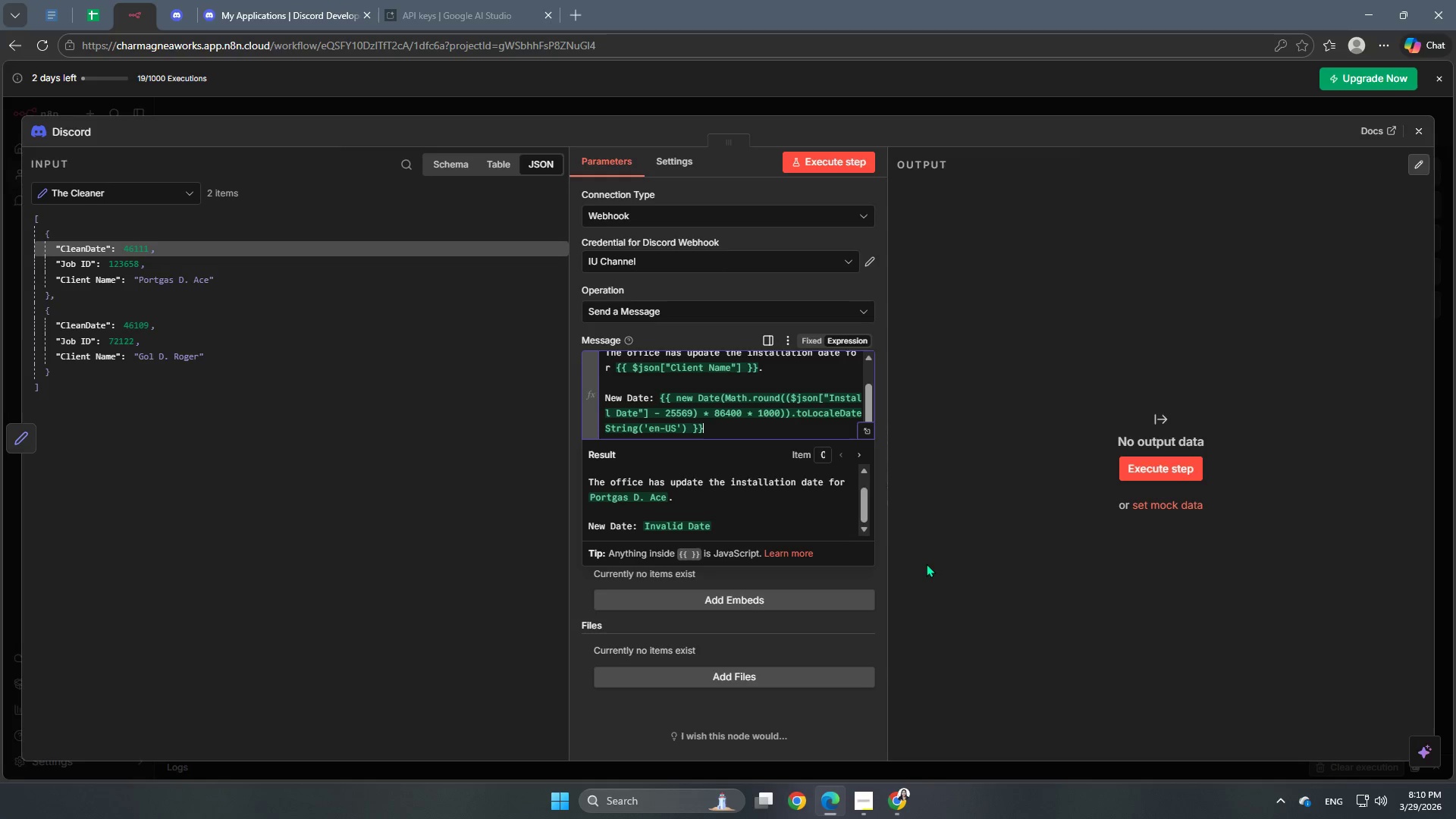 
scroll: coordinate [739, 401], scroll_direction: up, amount: 2.0
 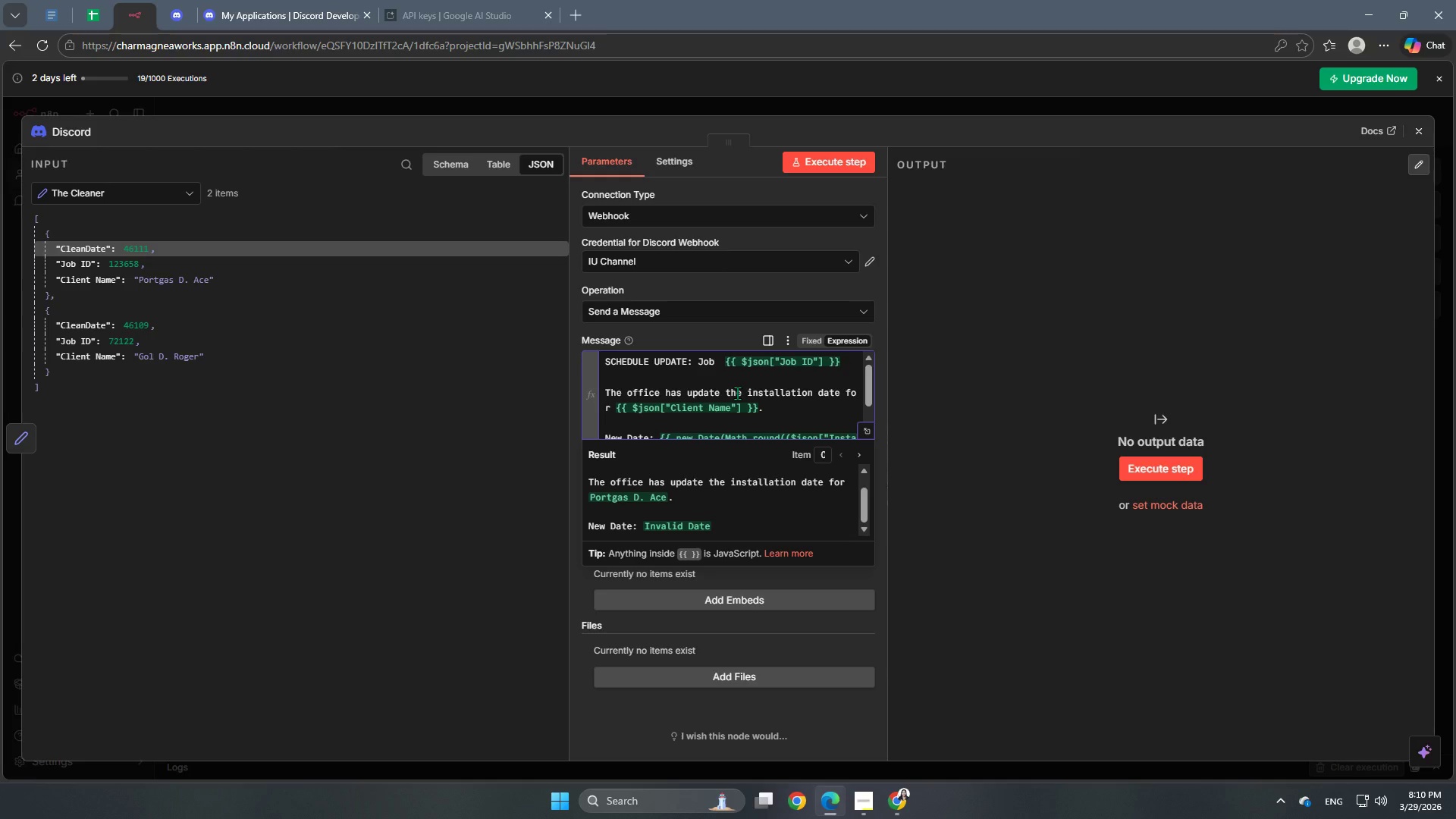 
wait(20.95)
 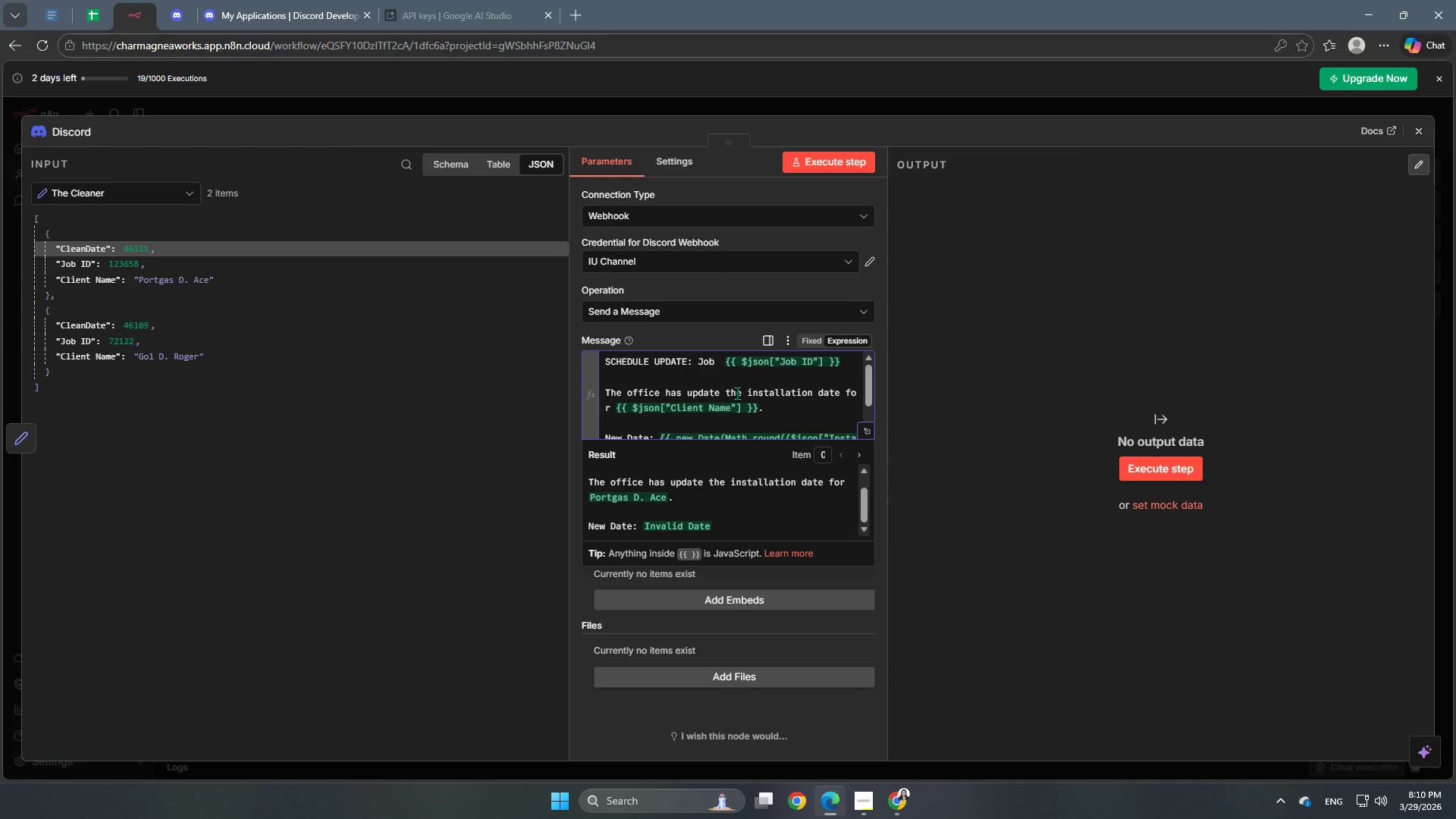 
left_click([783, 106])
 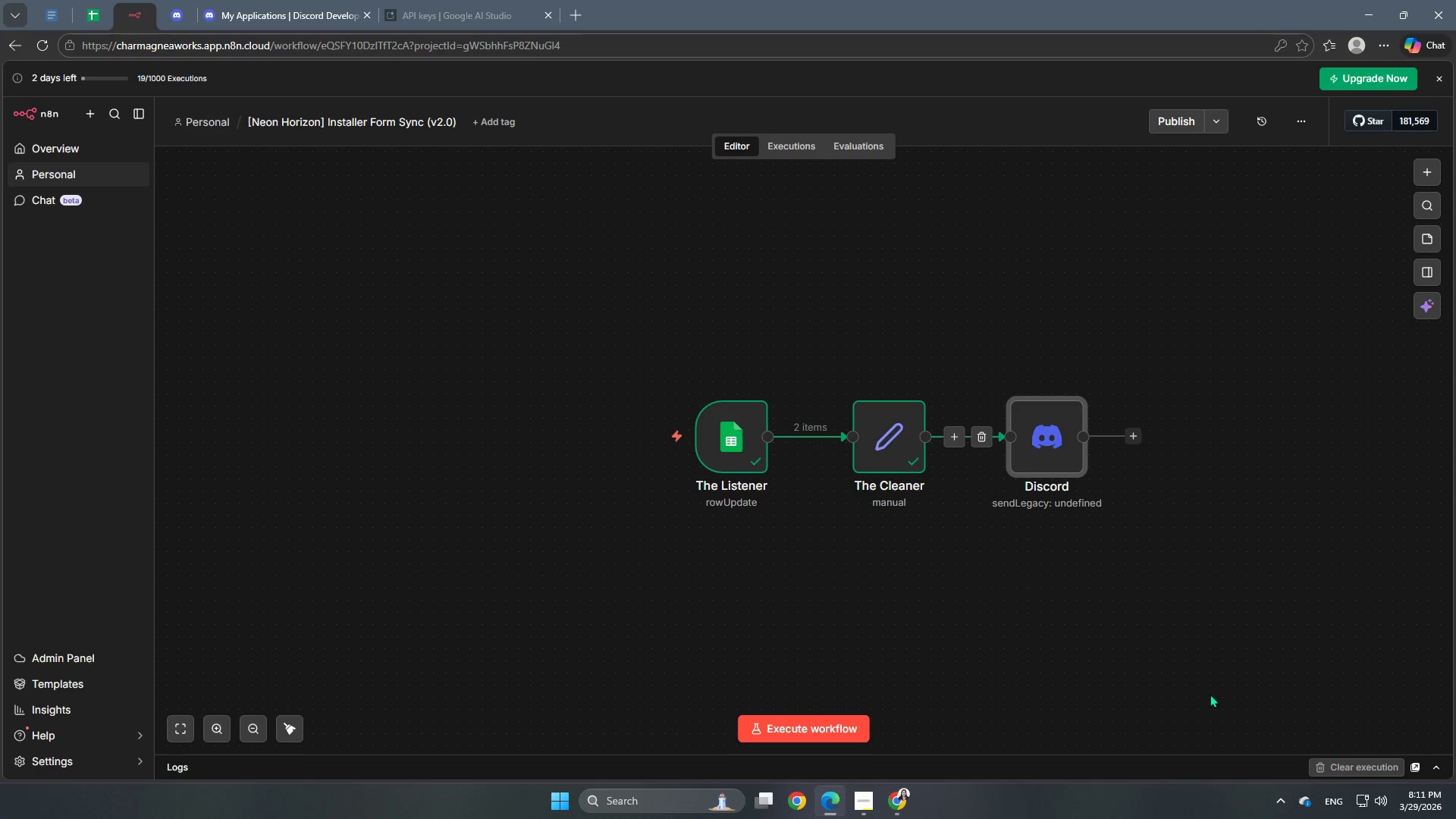 
scroll: coordinate [1329, 688], scroll_direction: down, amount: 2.0
 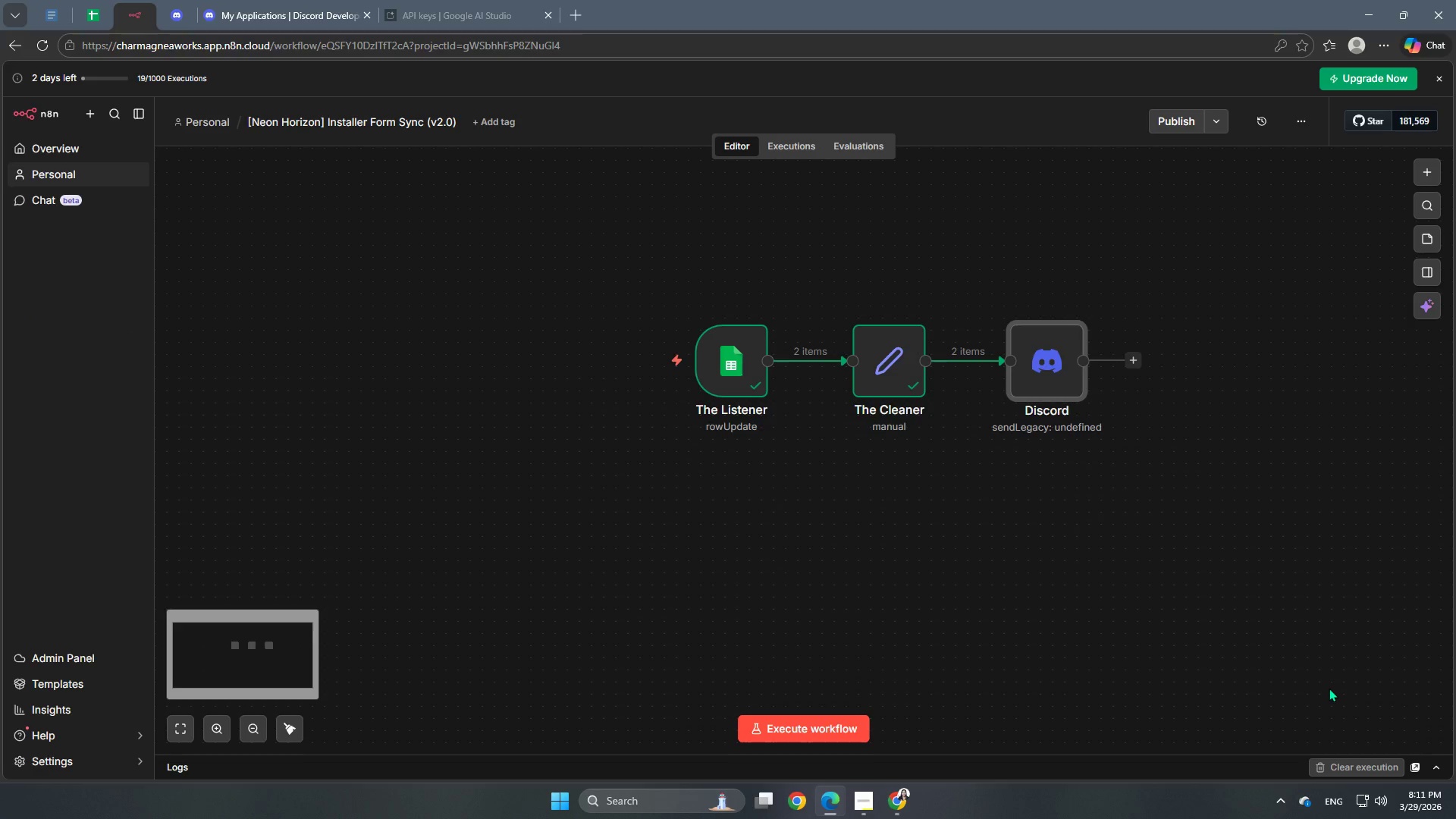 
scroll: coordinate [1329, 688], scroll_direction: up, amount: 2.0
 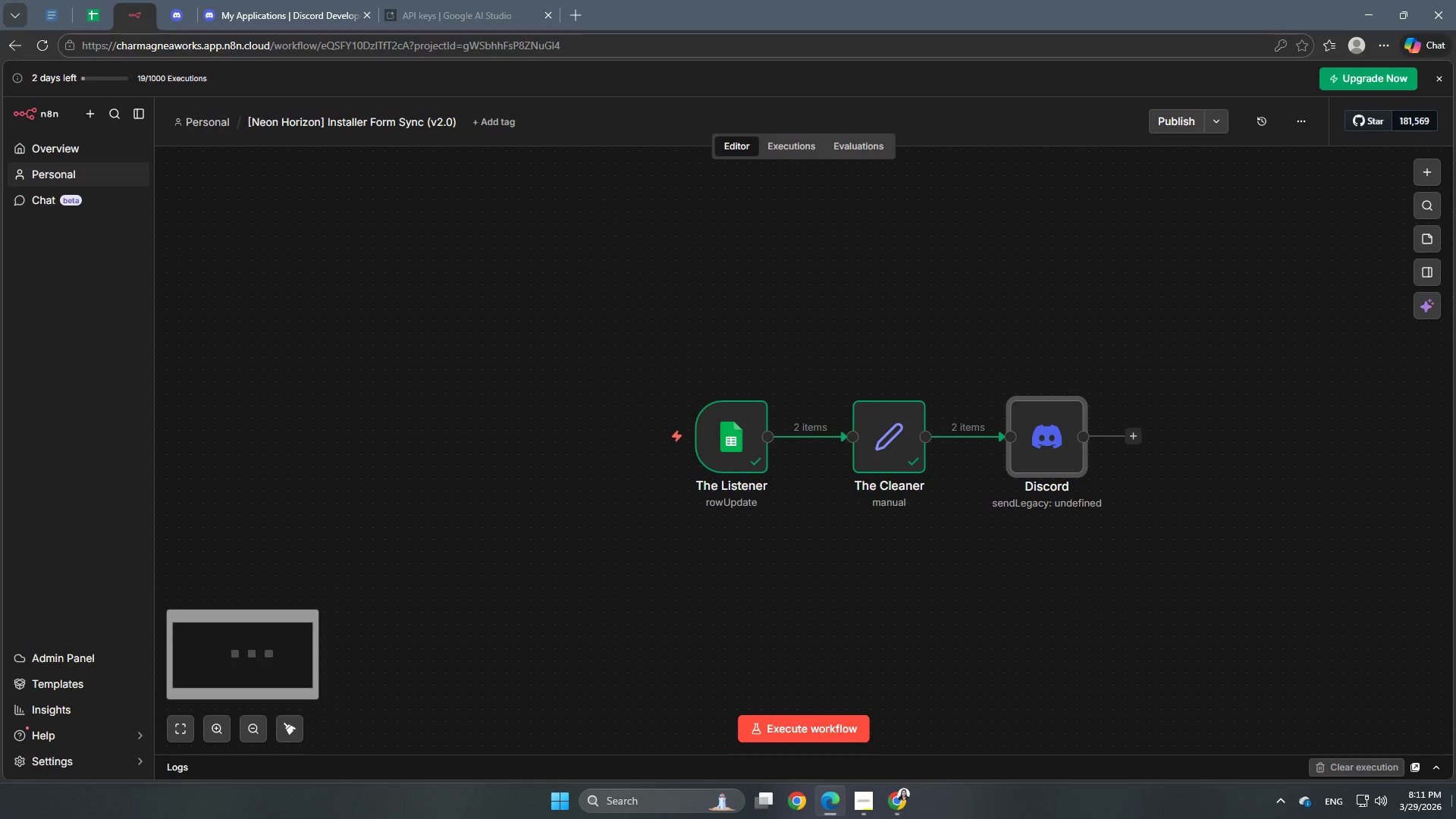 
mouse_move([1403, 748])
 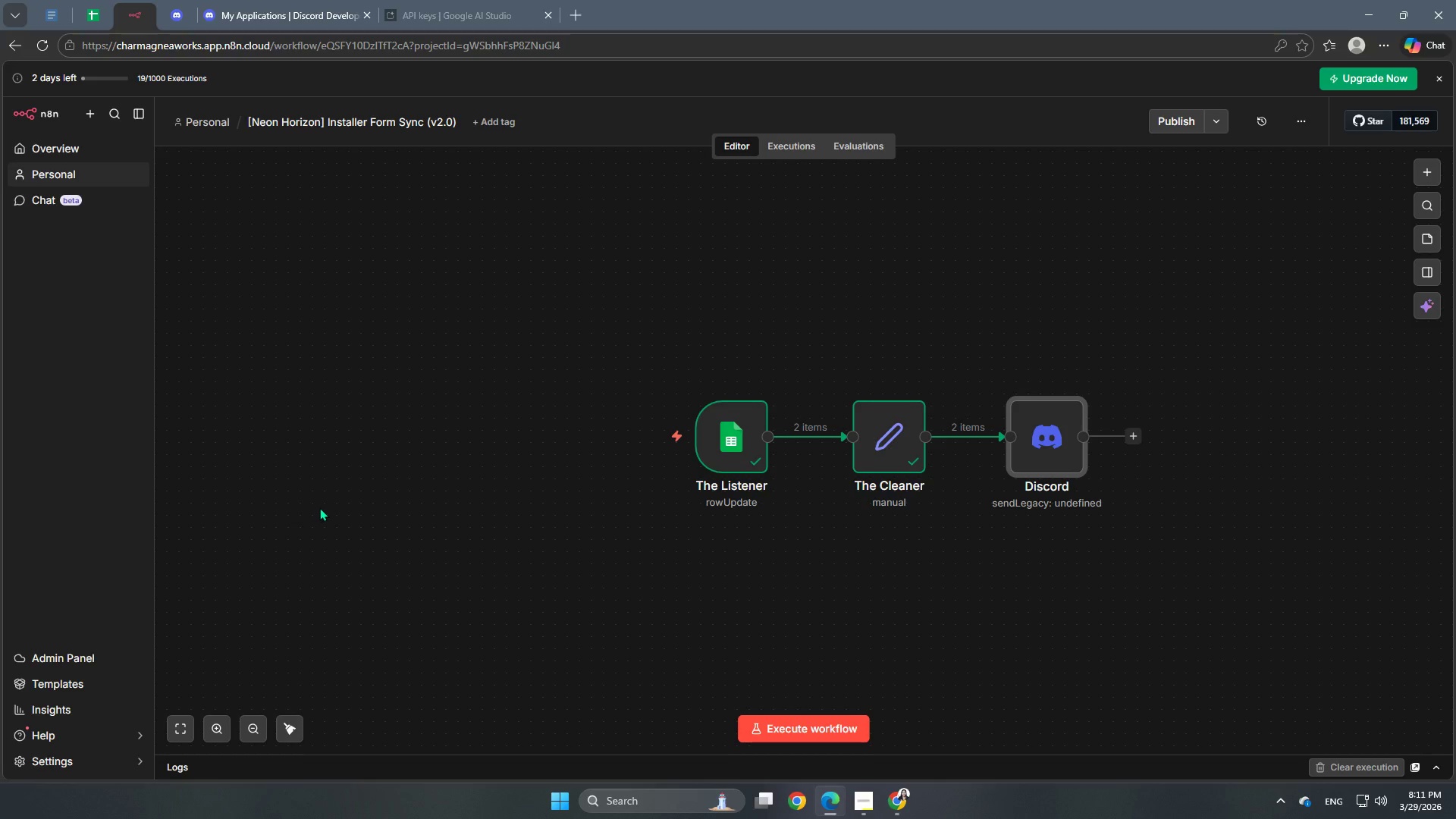 
wait(21.28)
 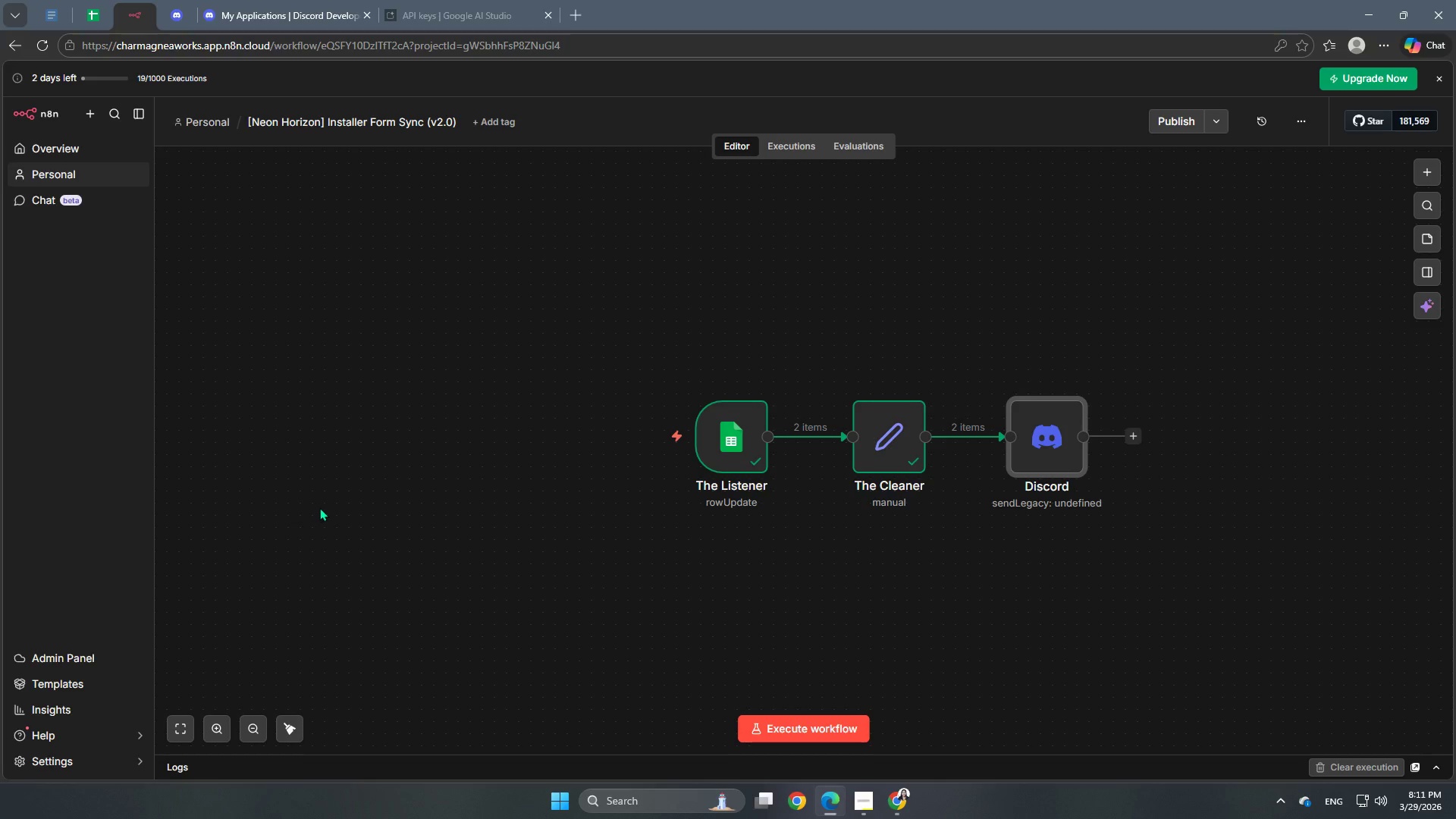 
double_click([1059, 443])
 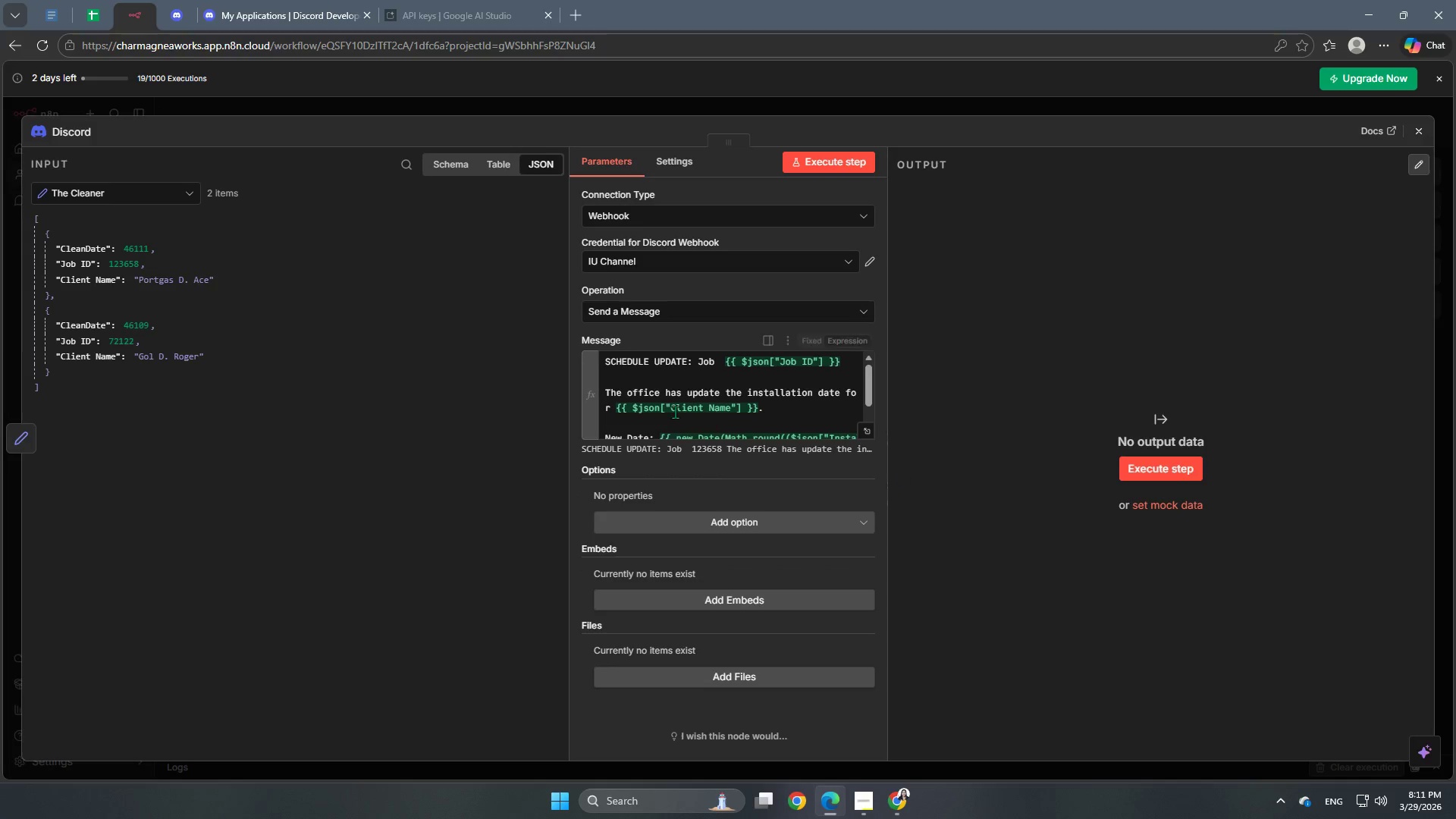 
scroll: coordinate [687, 402], scroll_direction: down, amount: 2.0
 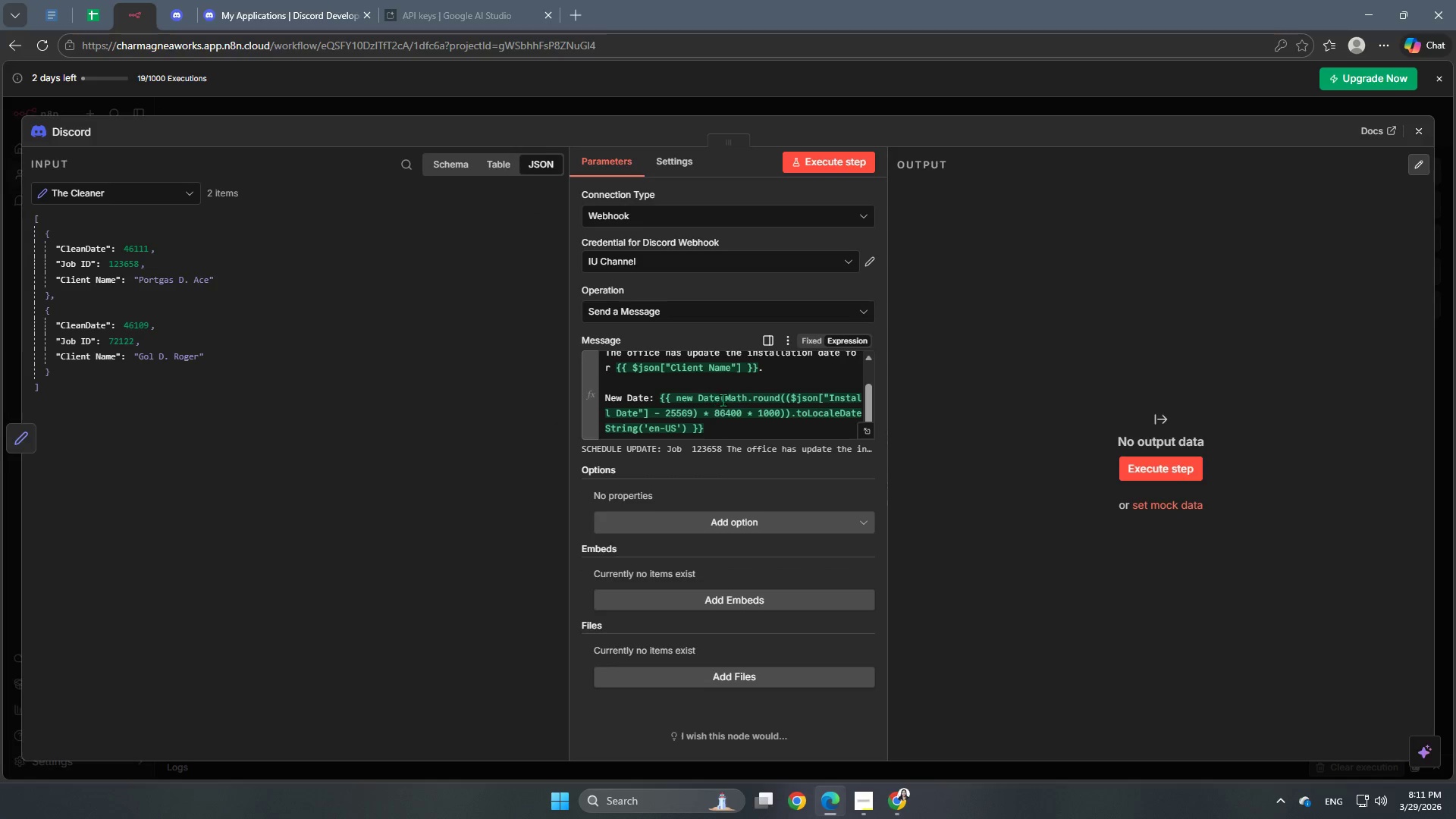 
wait(11.49)
 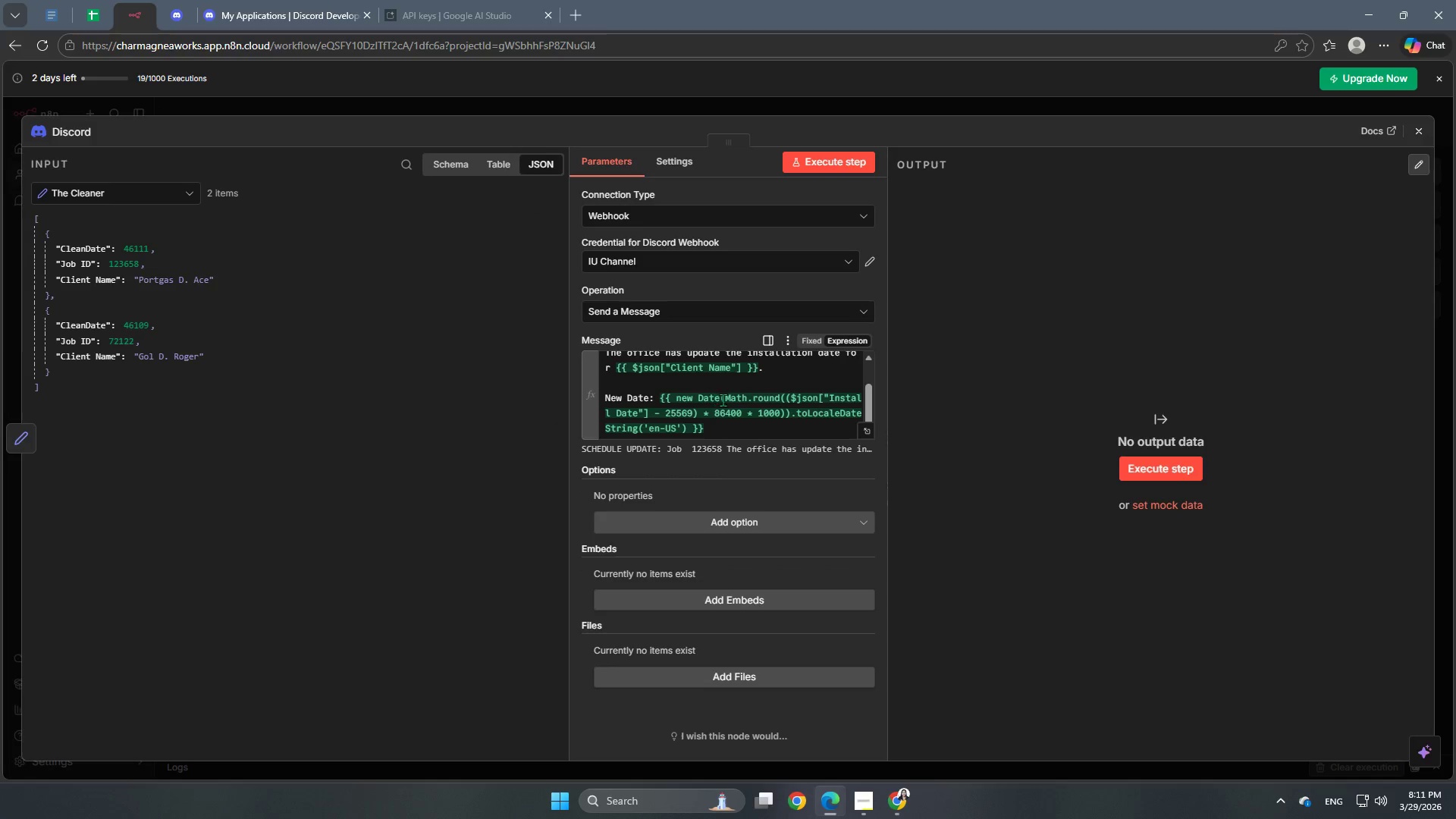 
left_click([784, 396])
 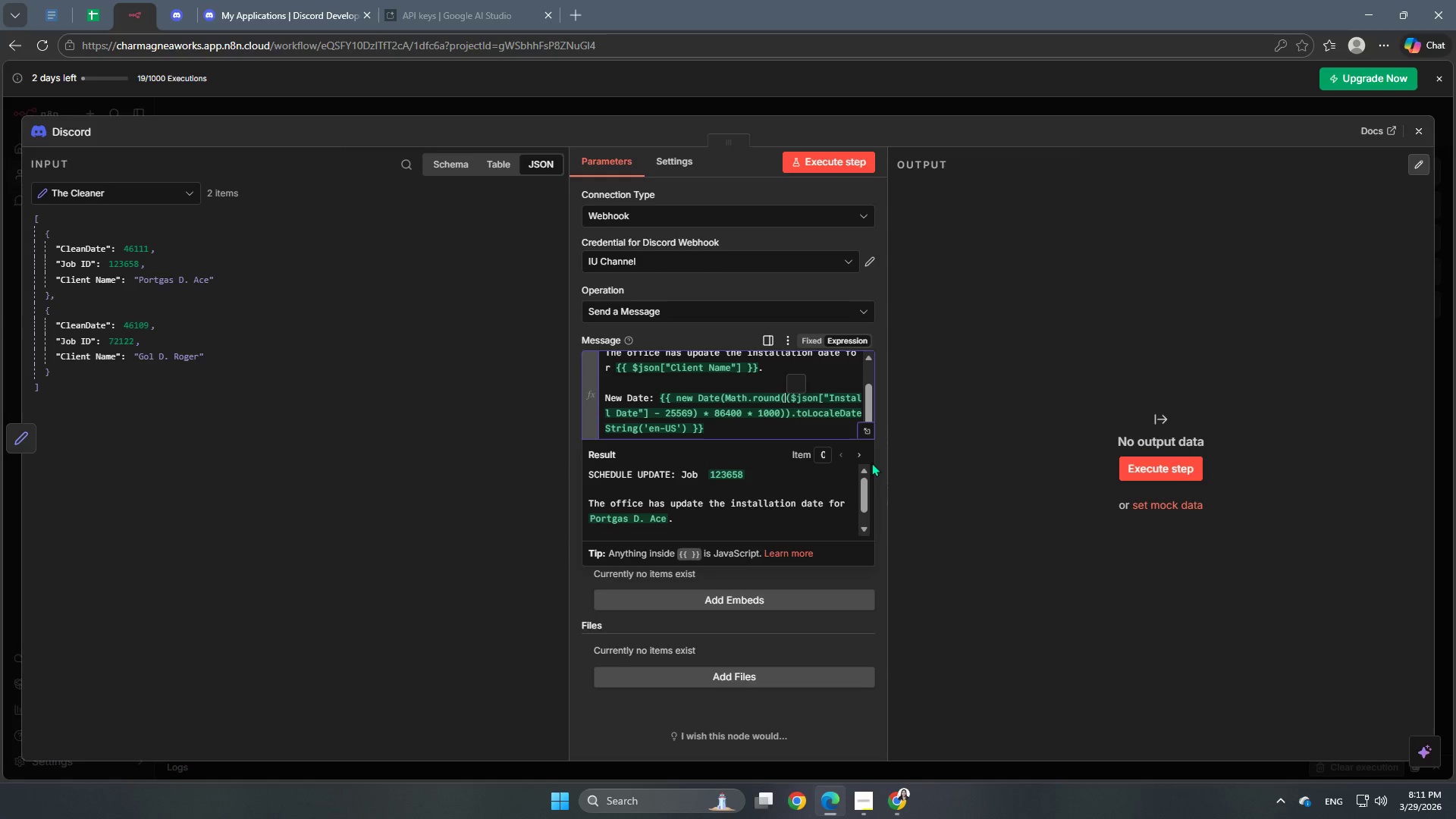 
key(ArrowLeft)
 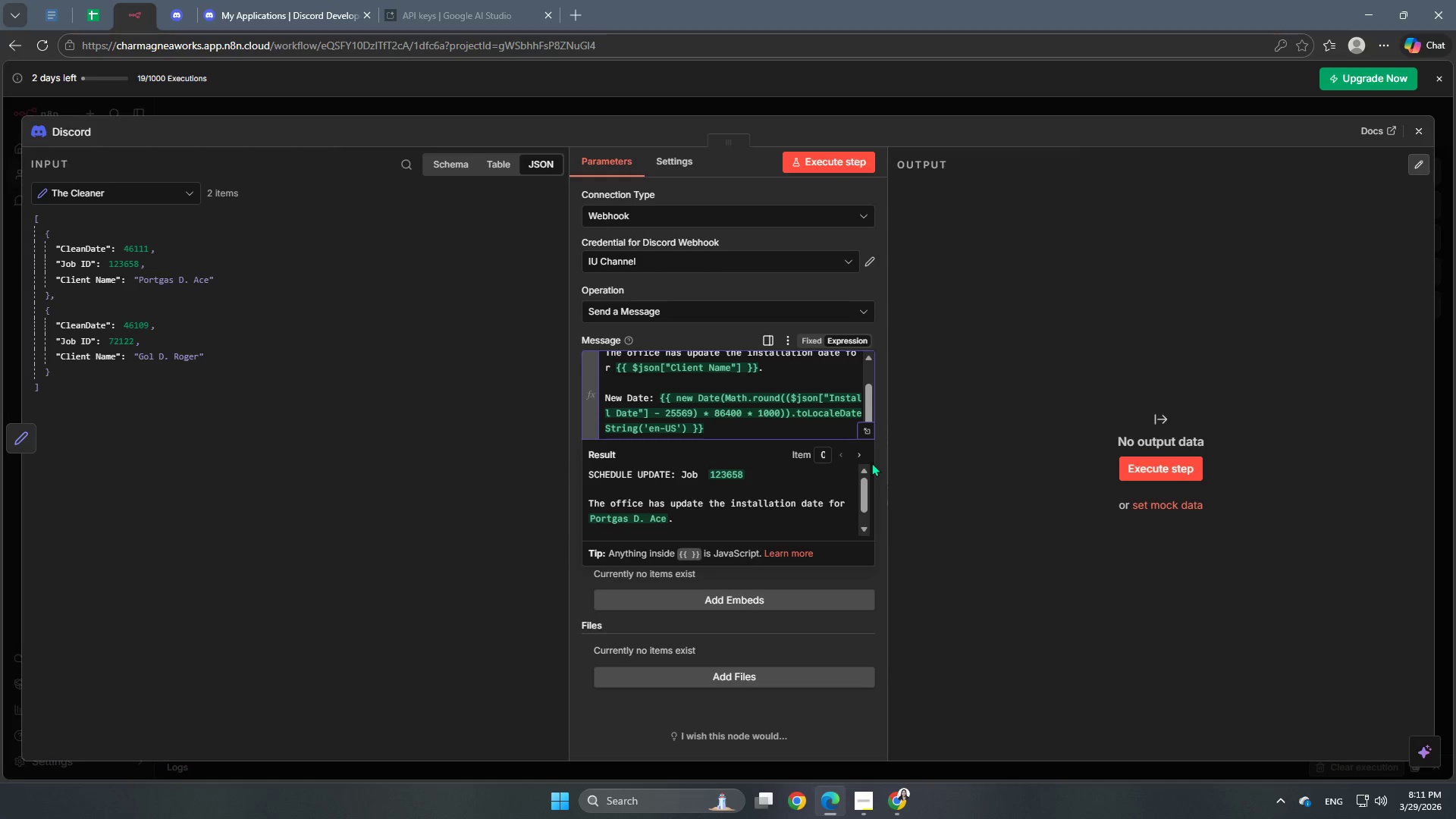 
key(Backspace)
key(Backspace)
key(Backspace)
key(Backspace)
key(Backspace)
key(Backspace)
key(Backspace)
key(Backspace)
key(Backspace)
key(Backspace)
key(Backspace)
key(Backspace)
key(Backspace)
key(Backspace)
key(Backspace)
key(Backspace)
key(Backspace)
key(Backspace)
key(Backspace)
type(Date)
 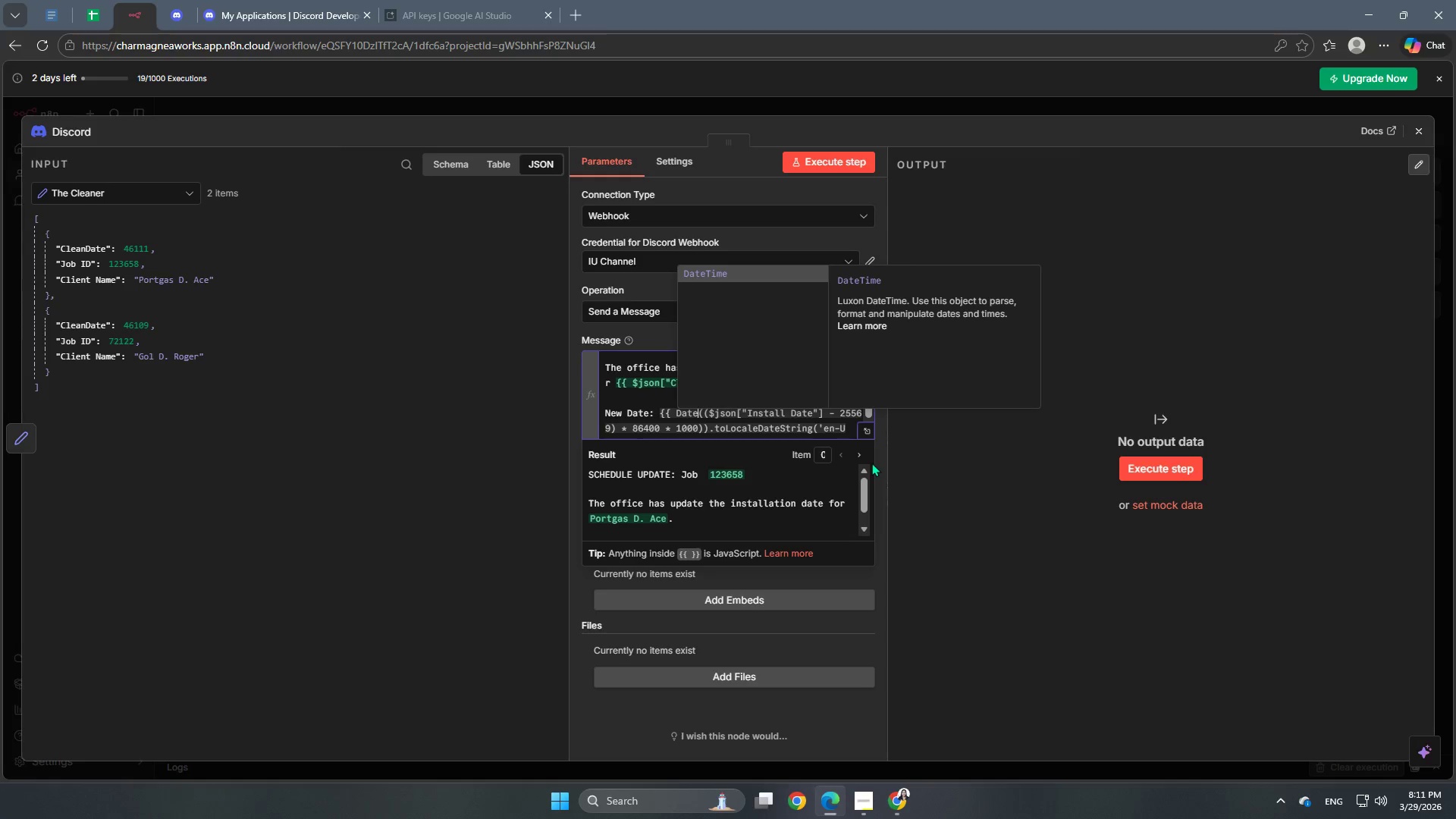 
hold_key(key=ShiftLeft, duration=0.67)
 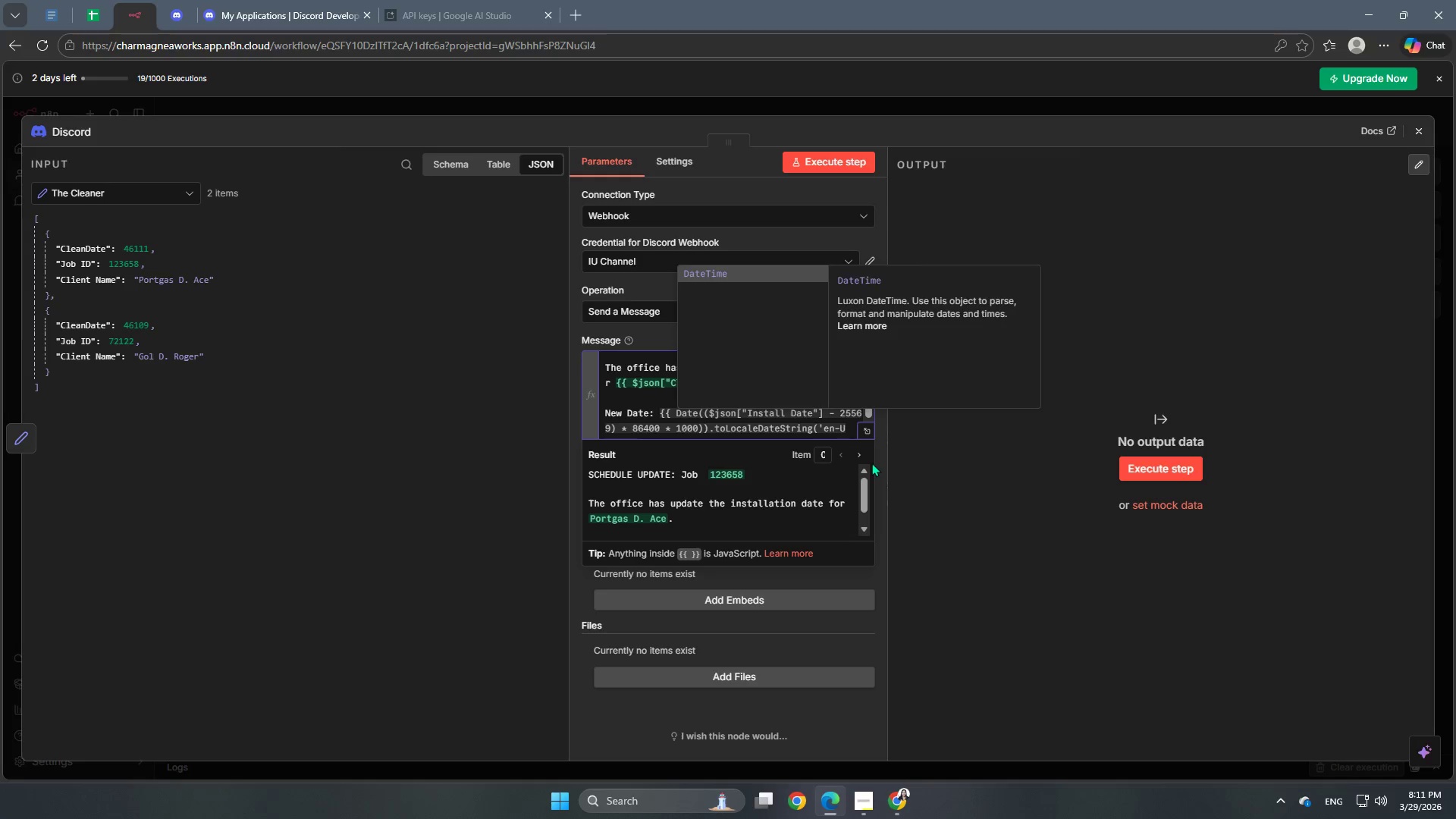 
key(Enter)
 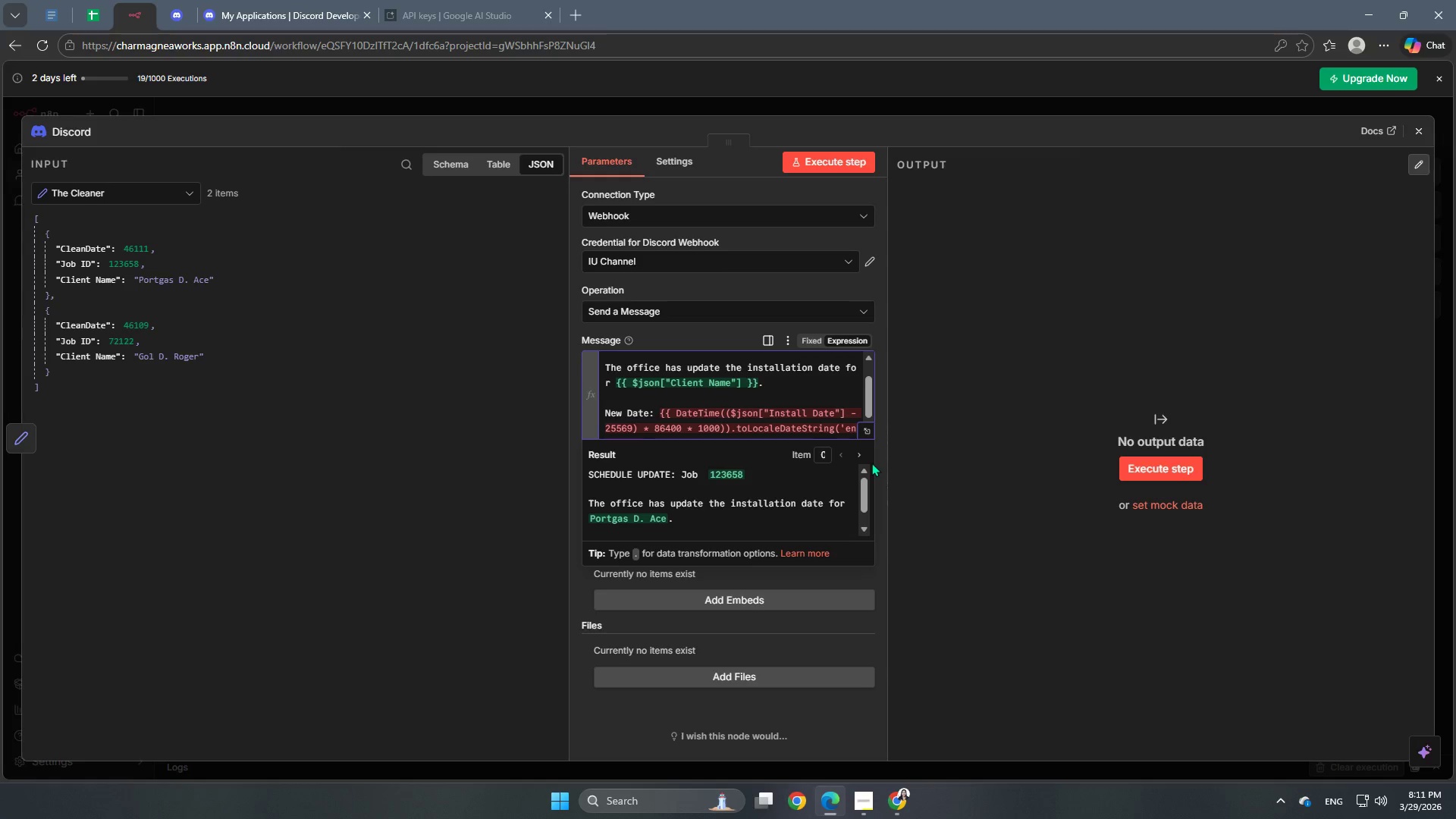 
type(.fromMillis)
 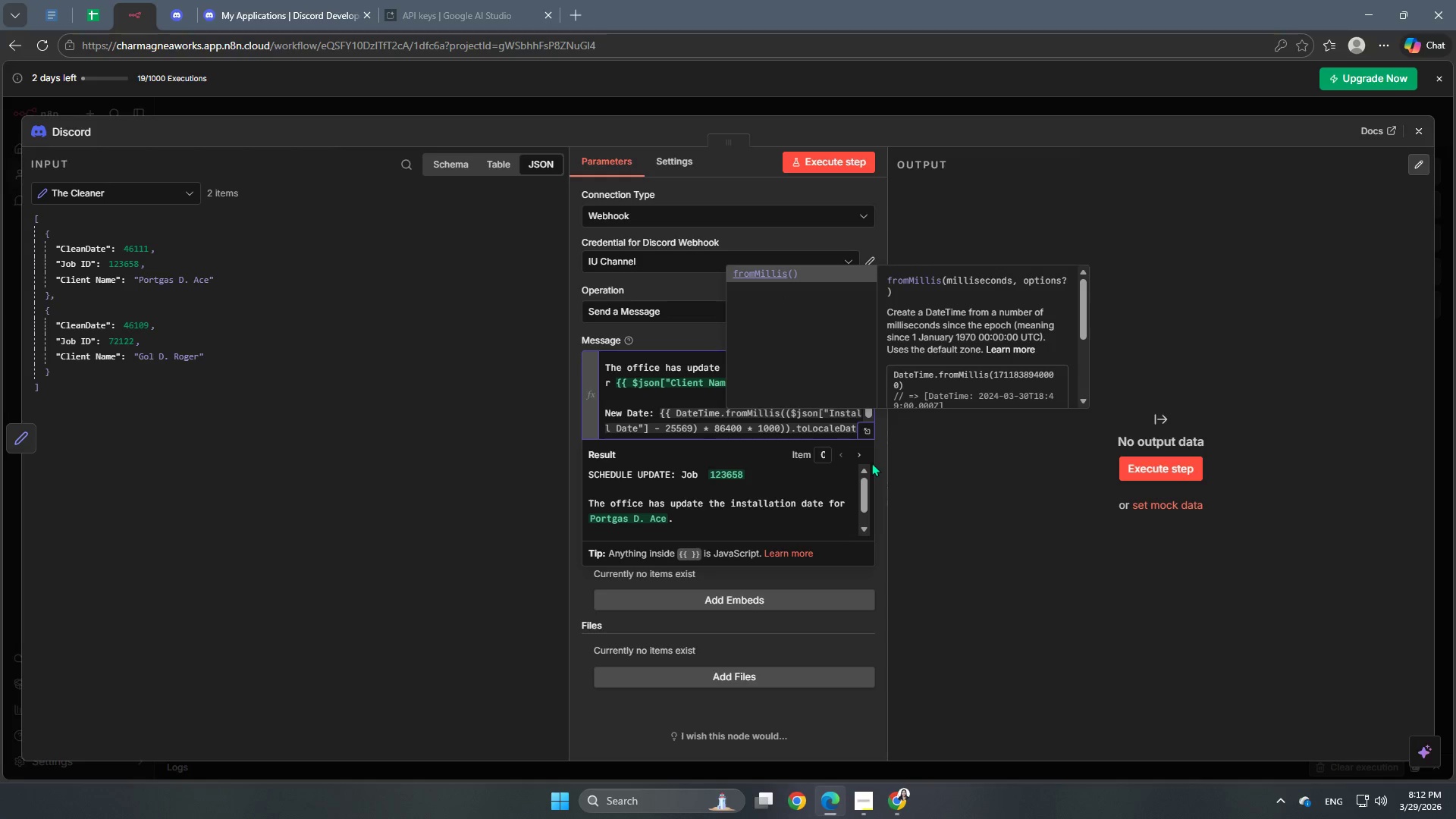 
wait(12.42)
 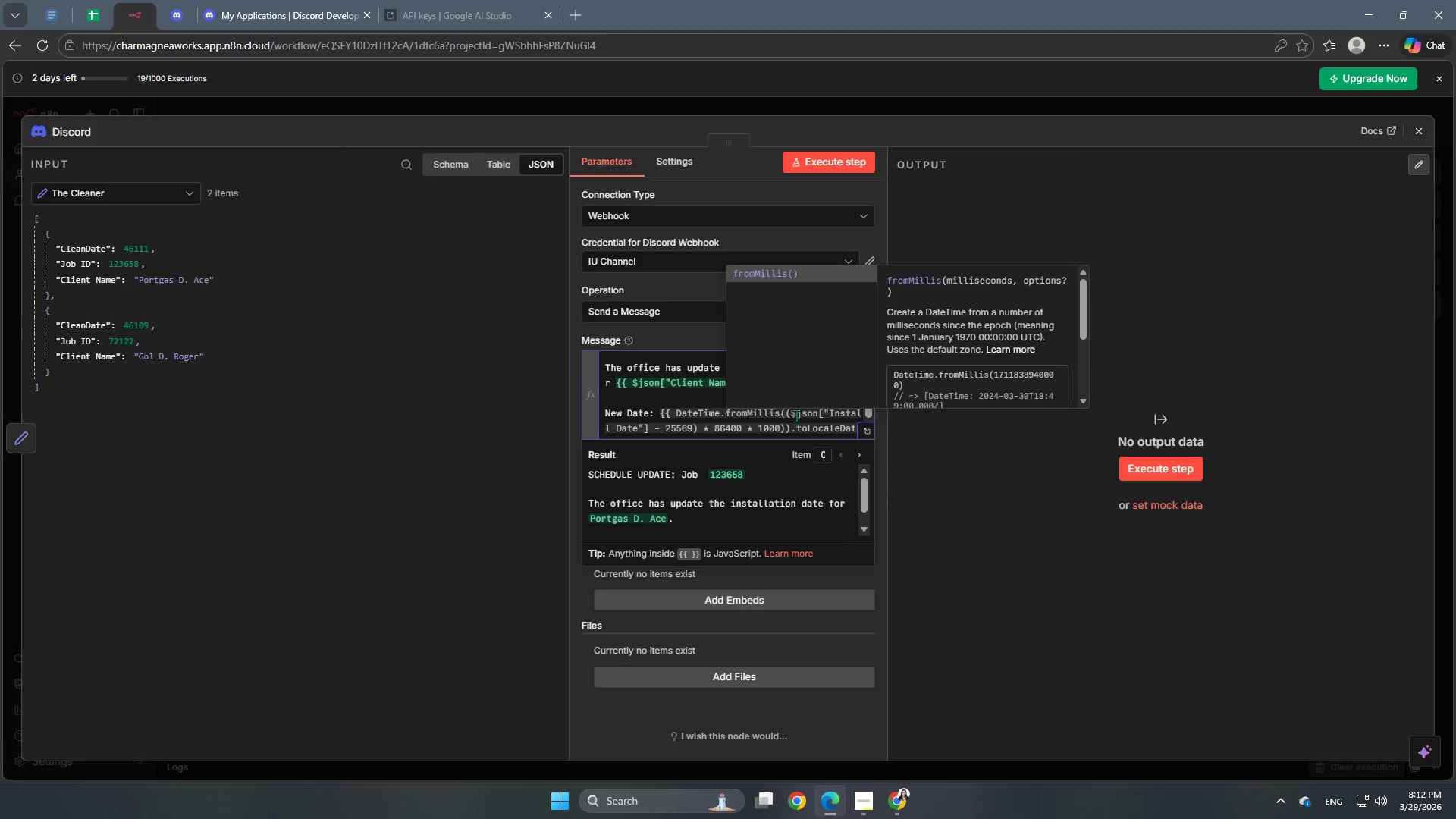 
left_click([640, 400])
 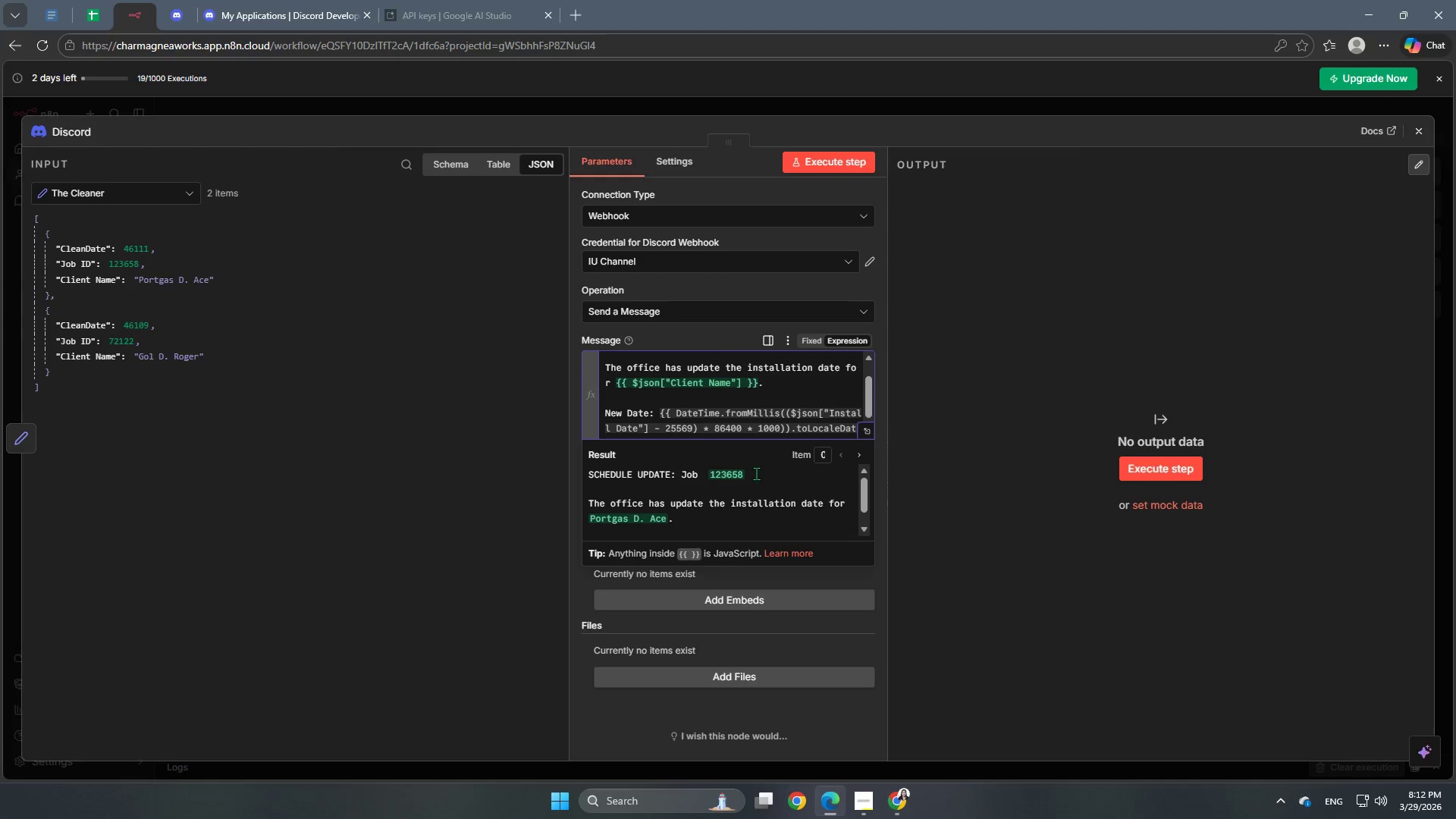 
scroll: coordinate [729, 509], scroll_direction: down, amount: 1.0
 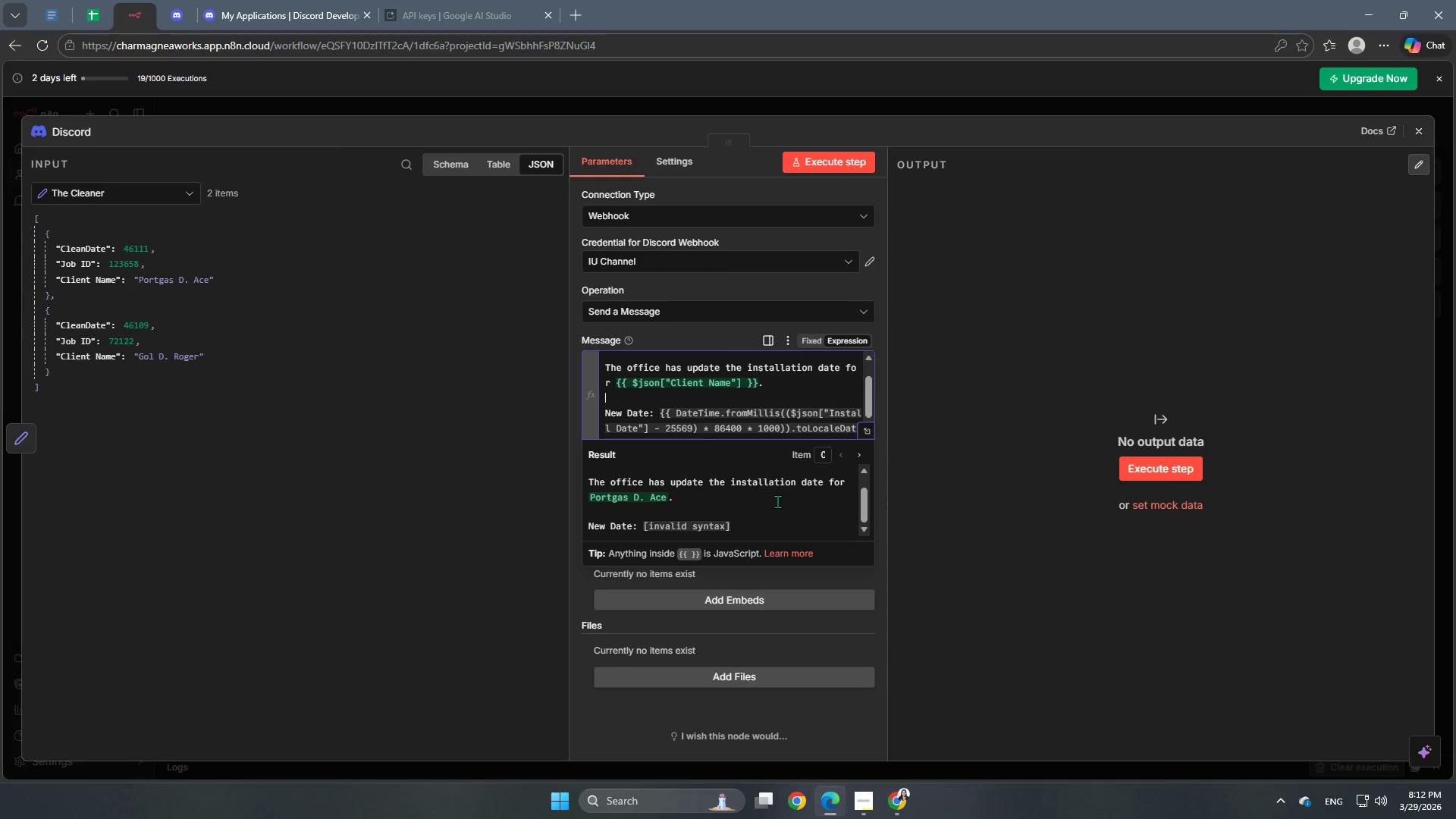 
scroll: coordinate [770, 441], scroll_direction: up, amount: 3.0
 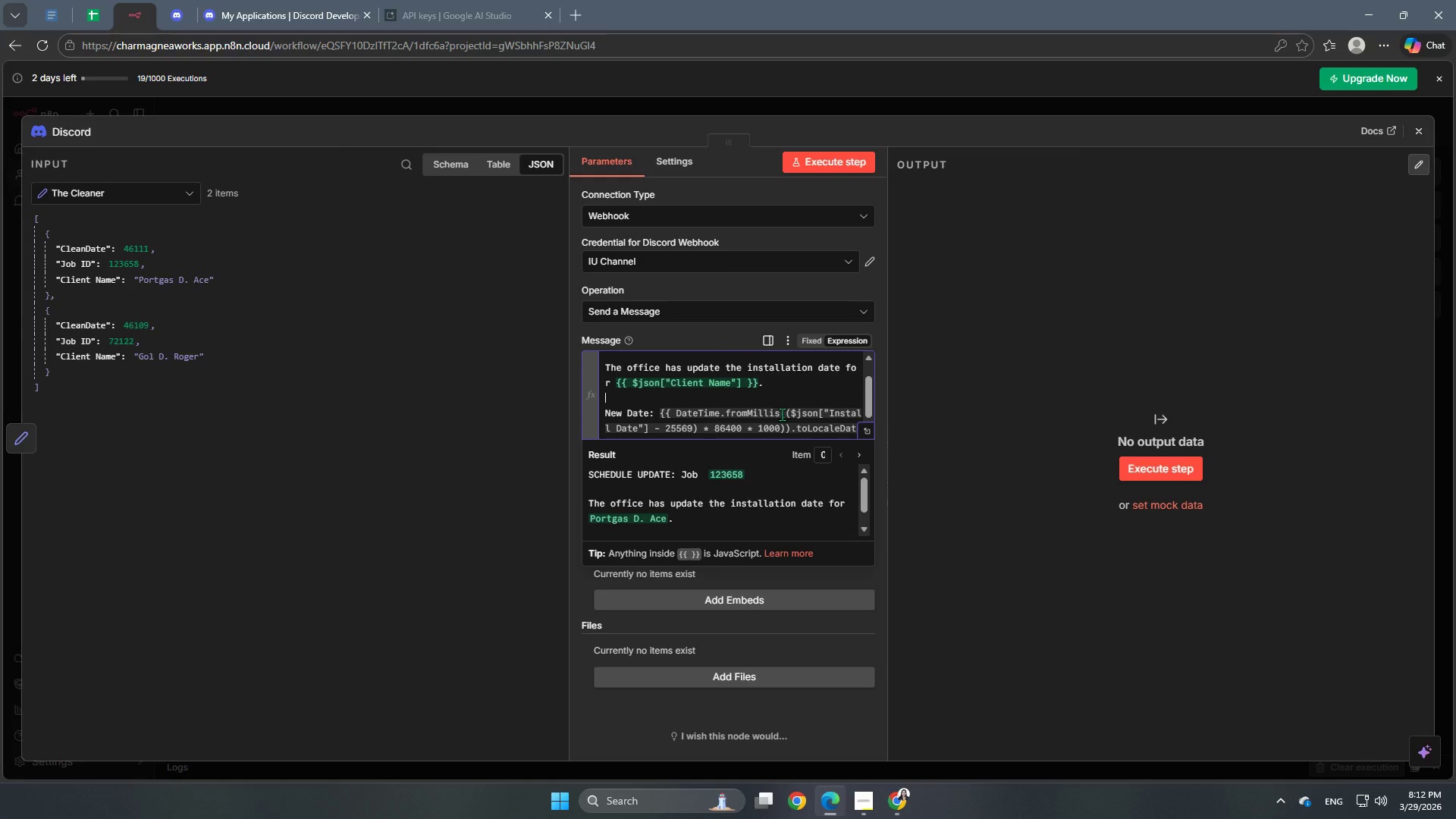 
left_click([782, 414])
 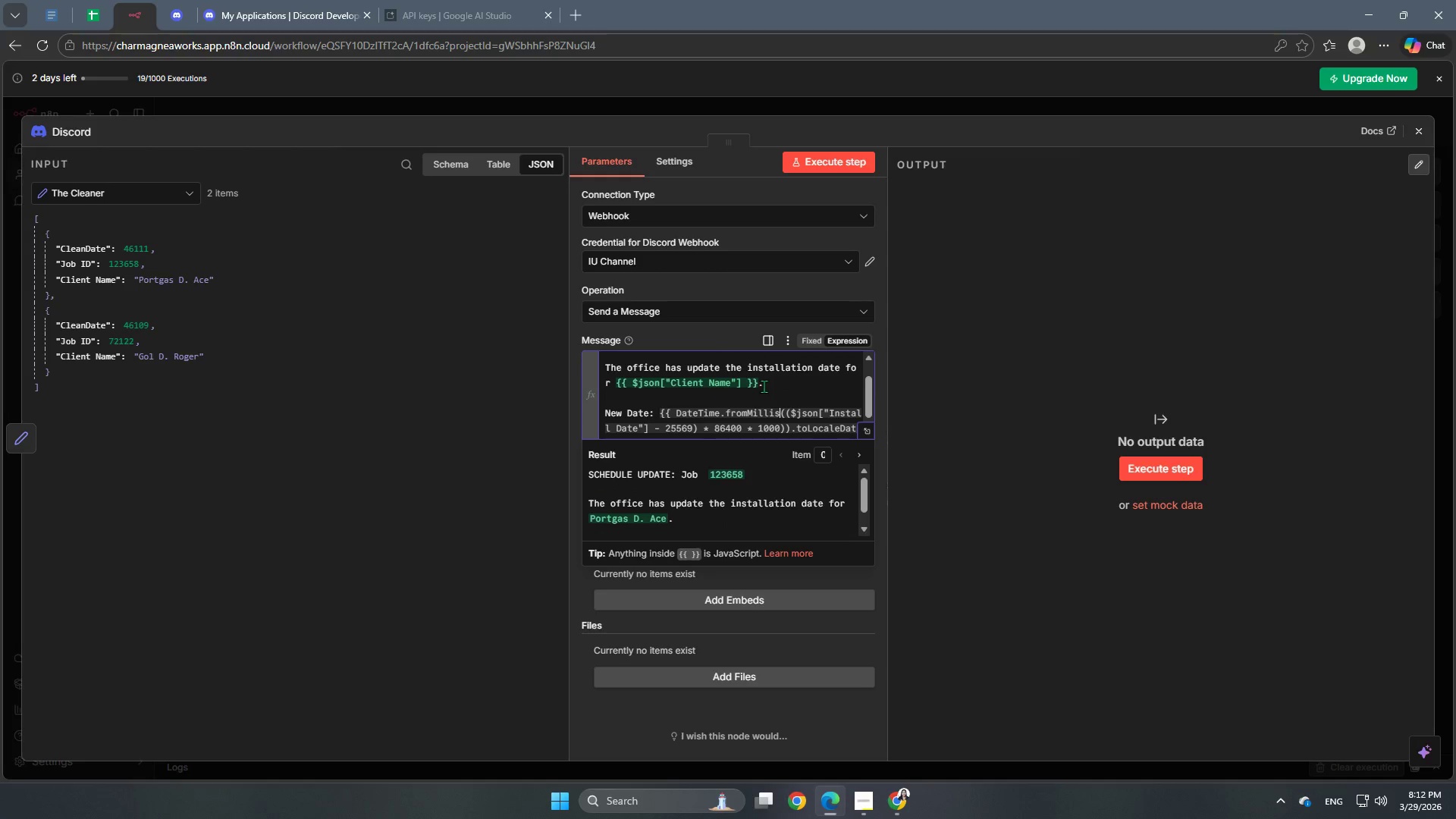 
wait(7.66)
 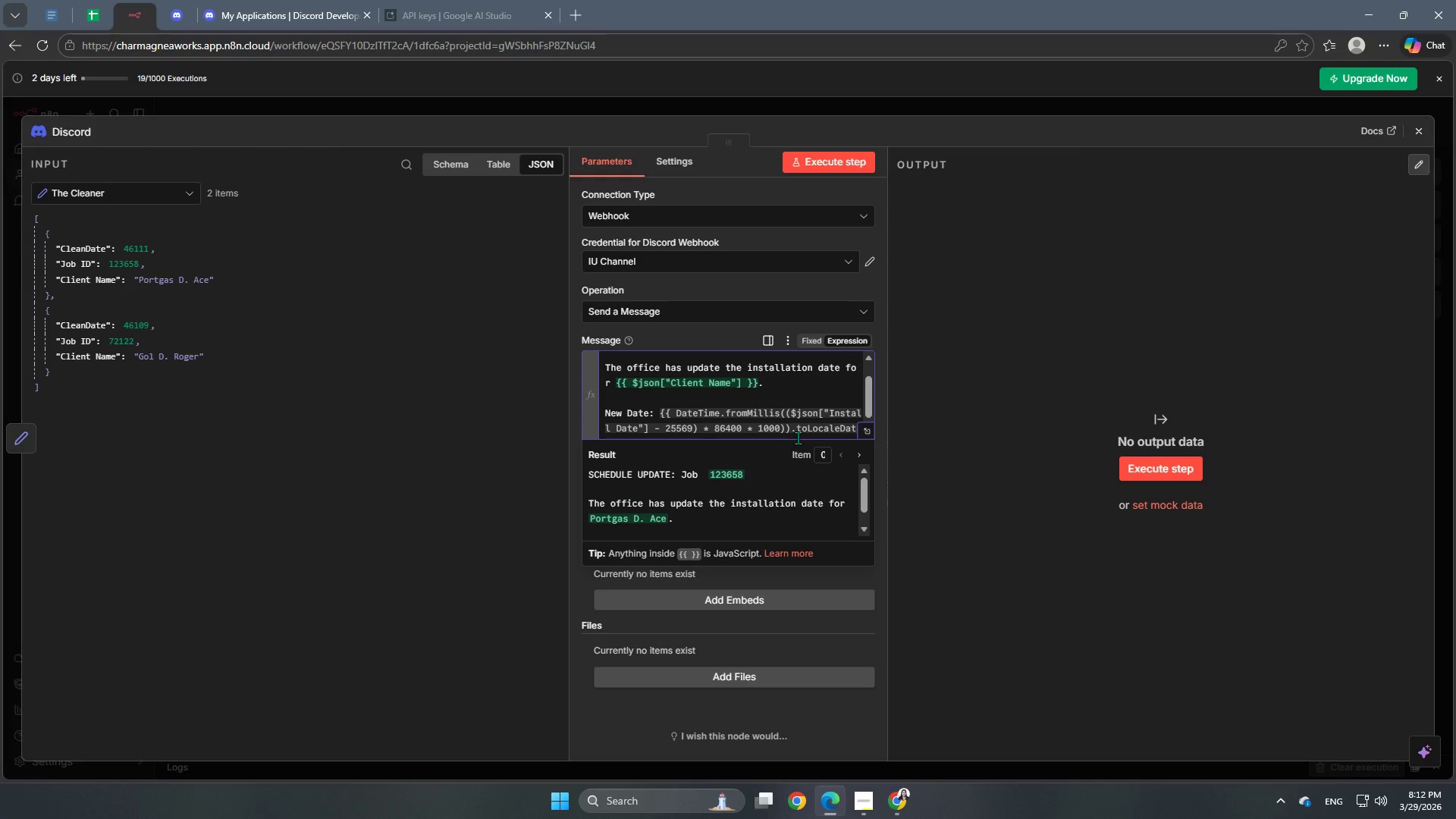 
left_click([838, 421])
 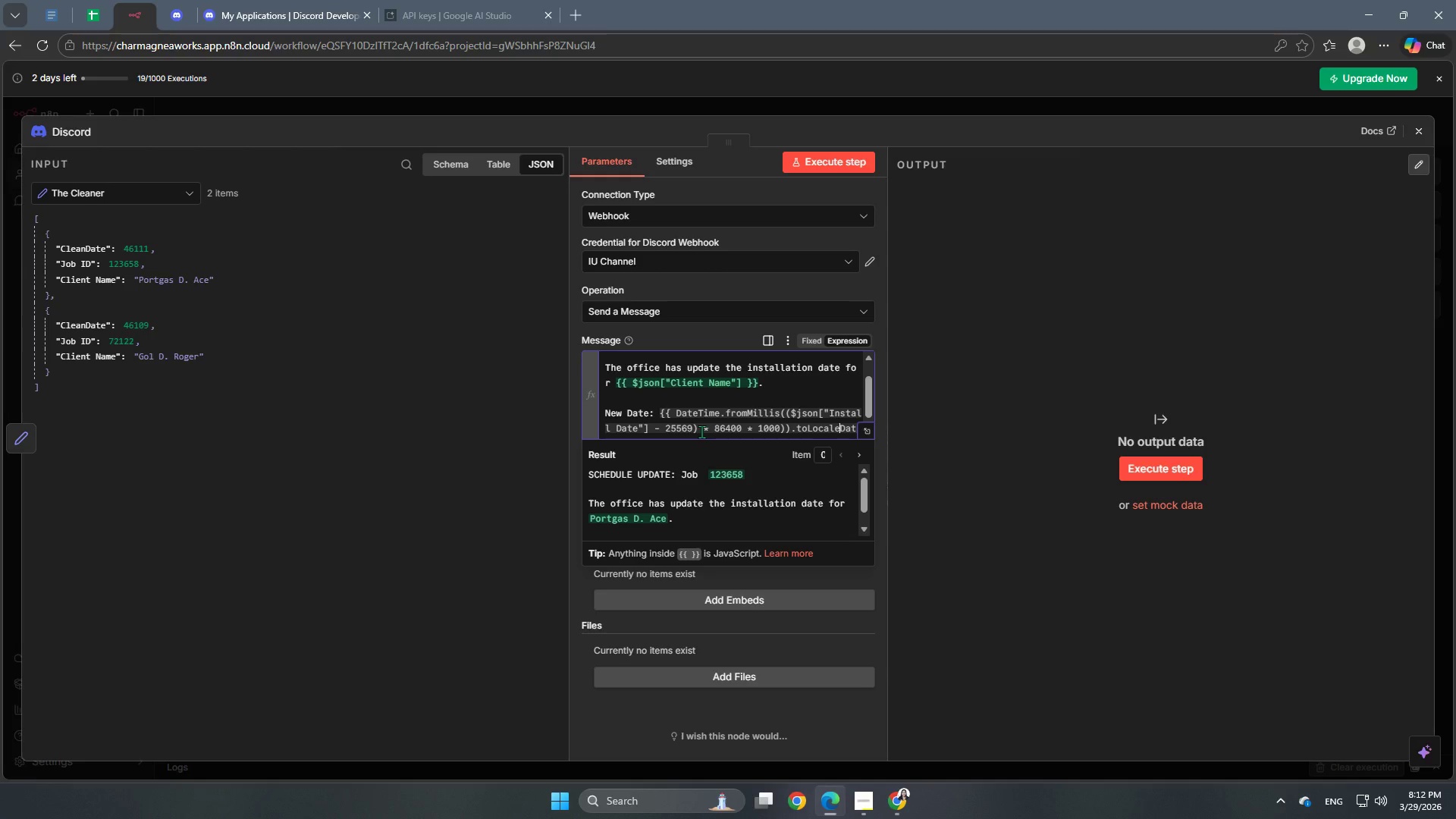 
wait(7.52)
 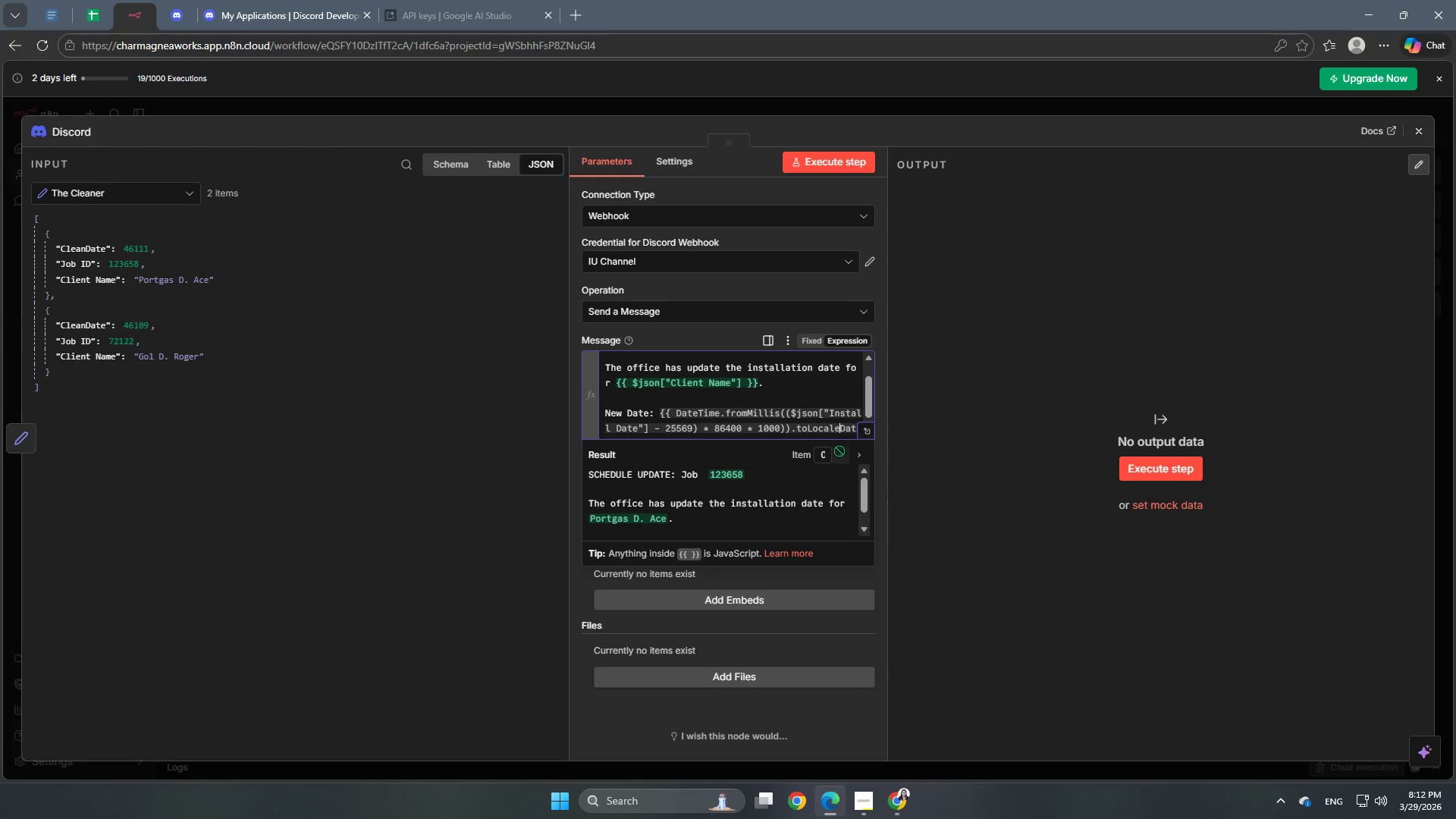 
left_click([712, 428])
 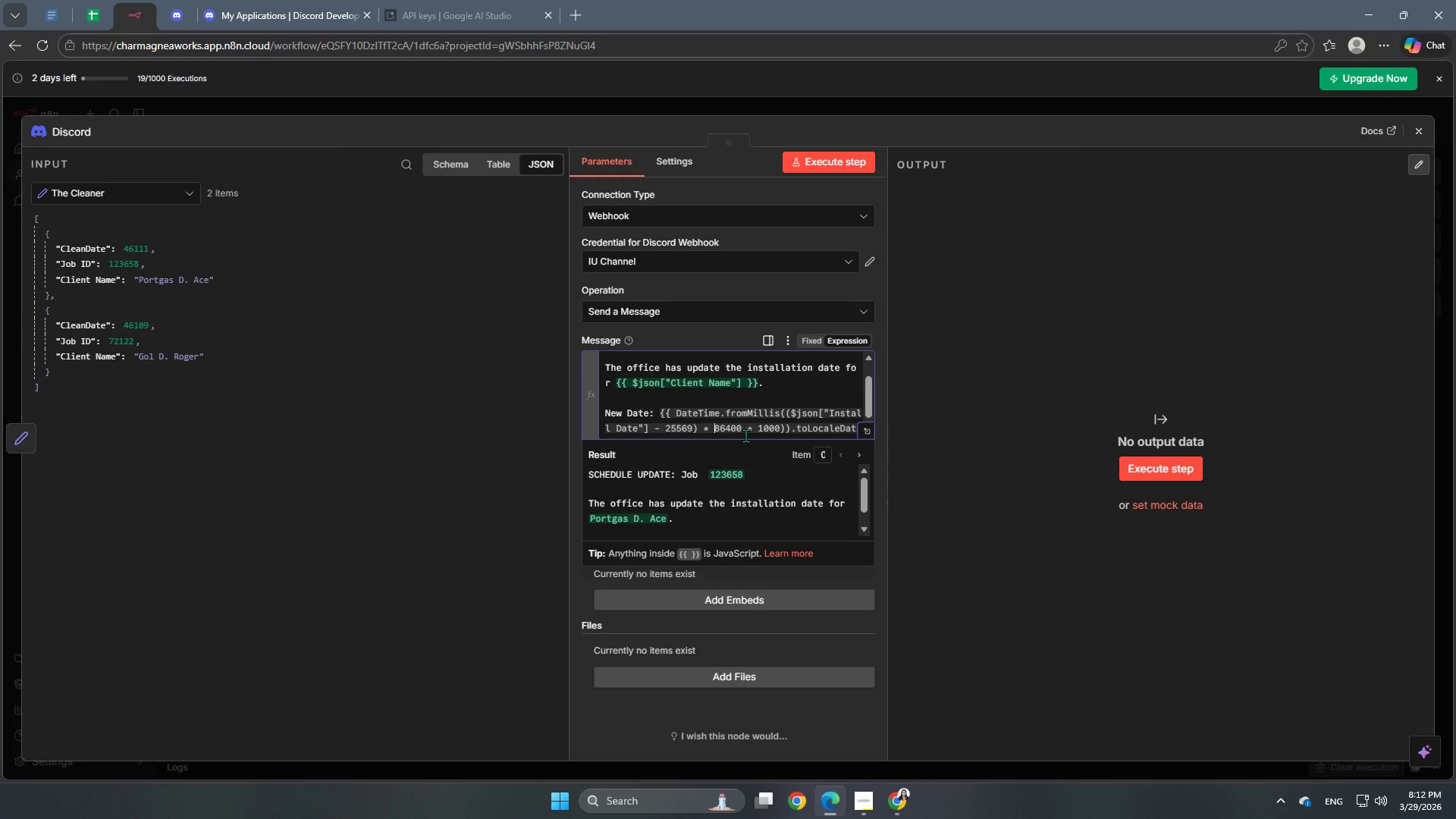 
wait(12.67)
 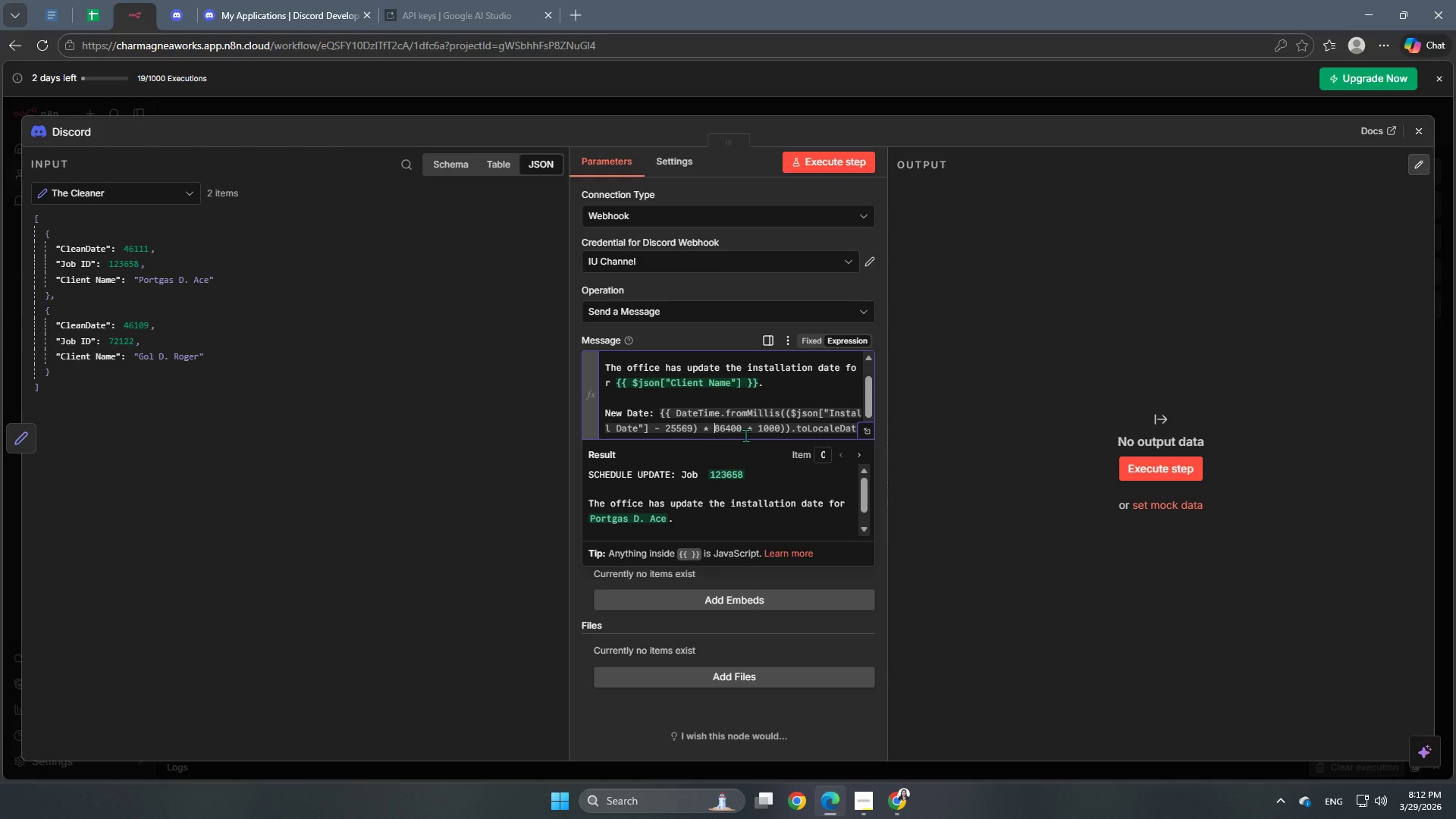 
left_click([771, 429])
 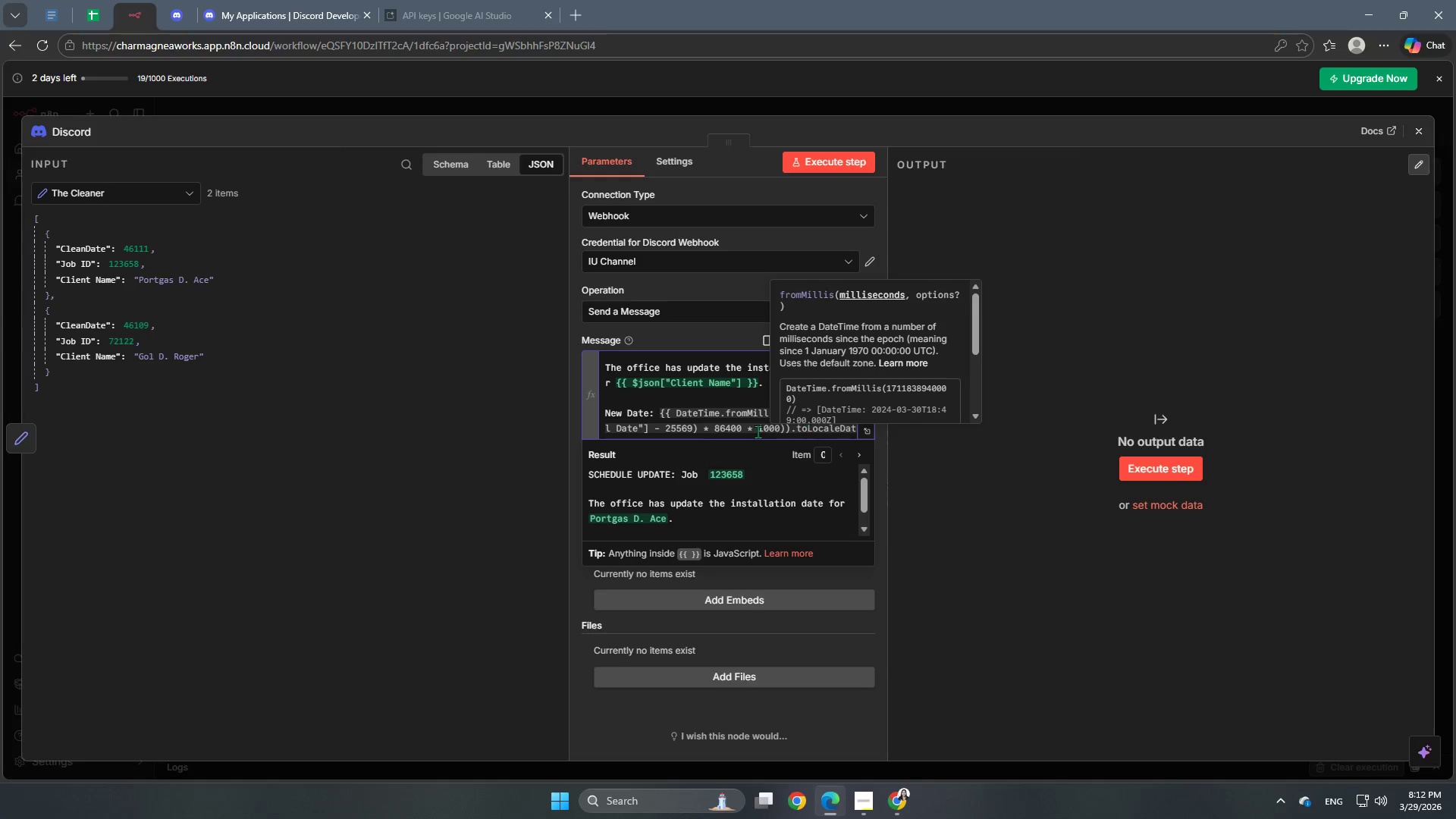 
left_click([747, 429])
 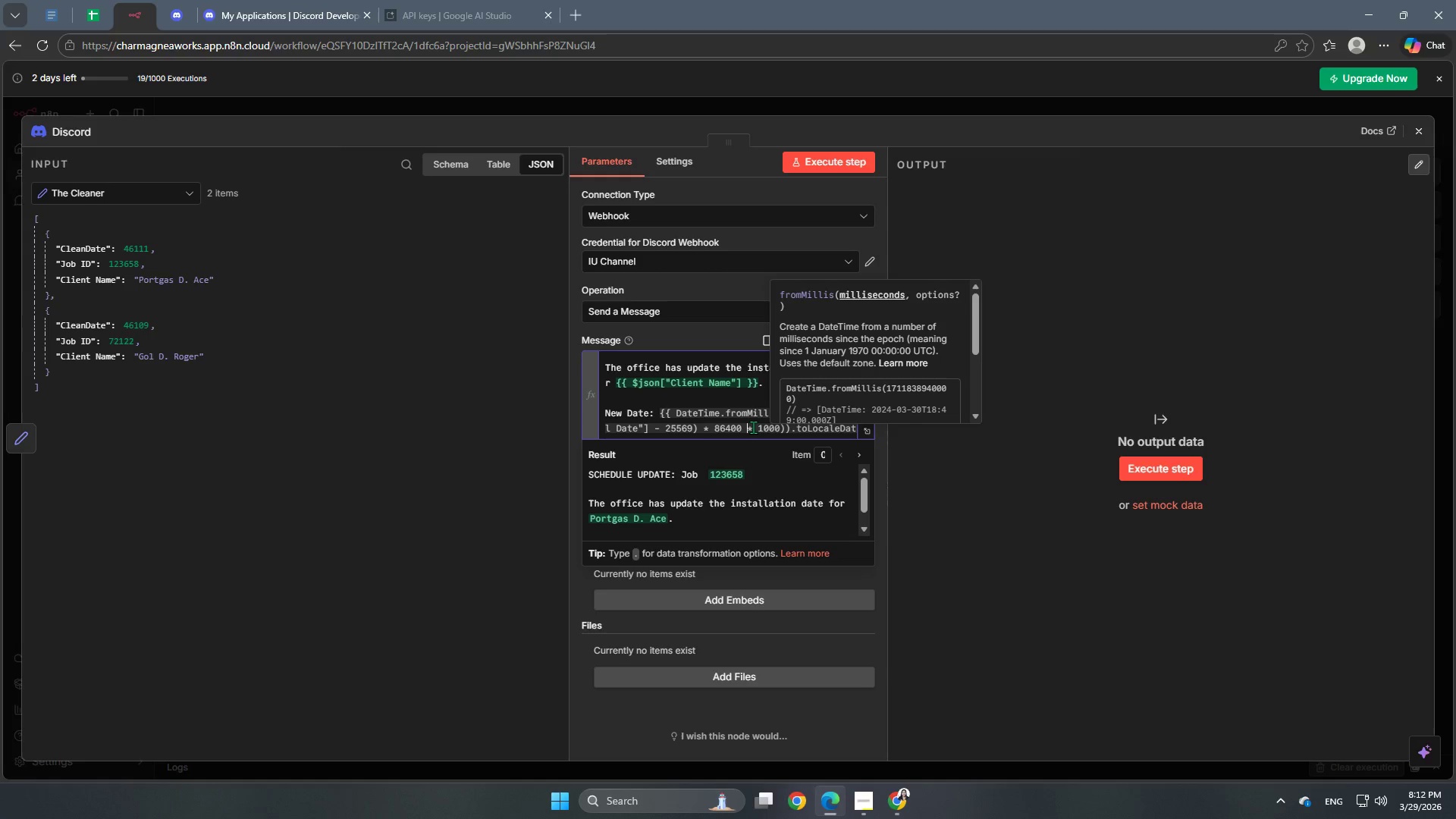 
hold_key(key=ArrowRight, duration=1.53)
 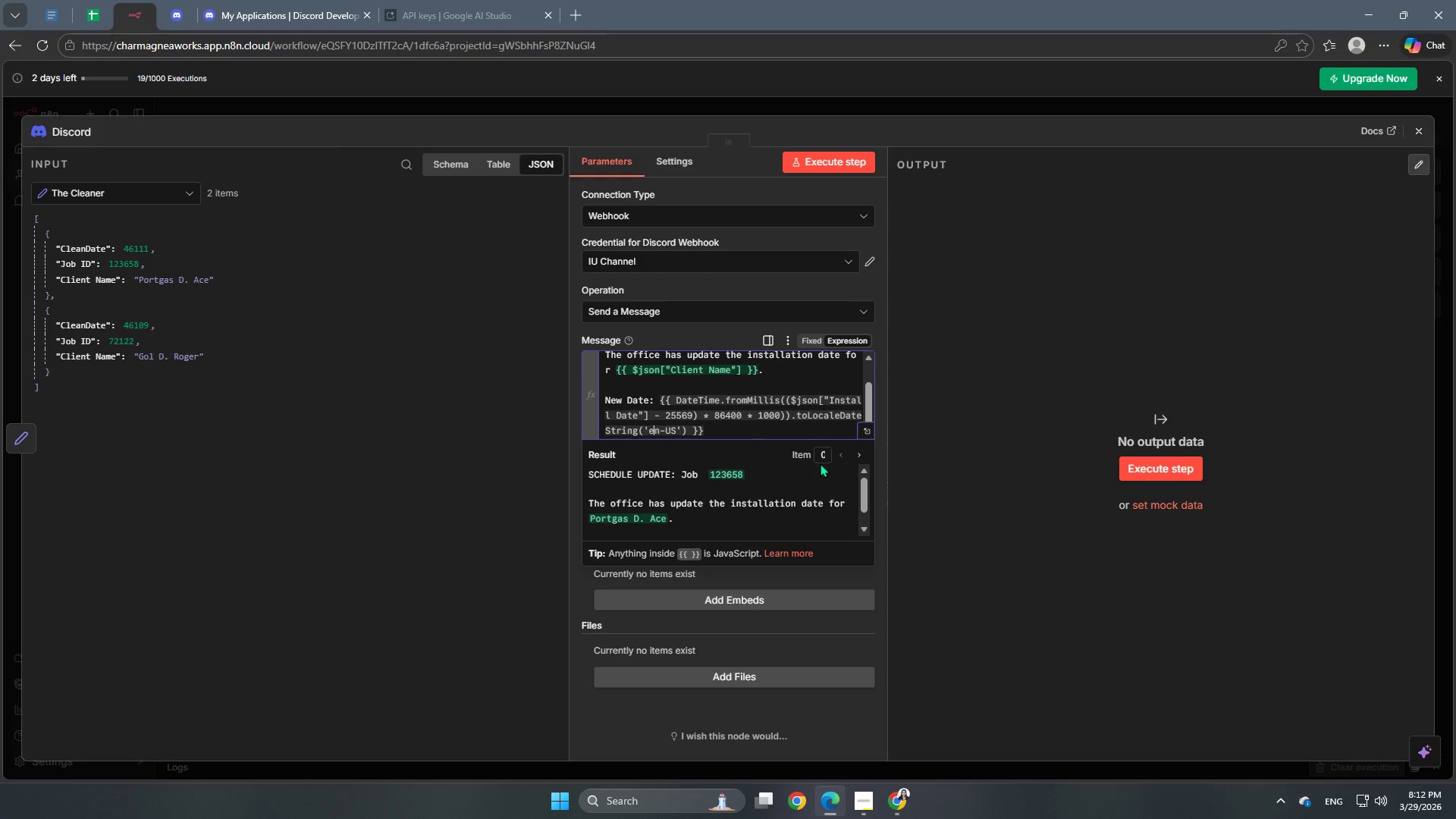 
key(ArrowRight)
 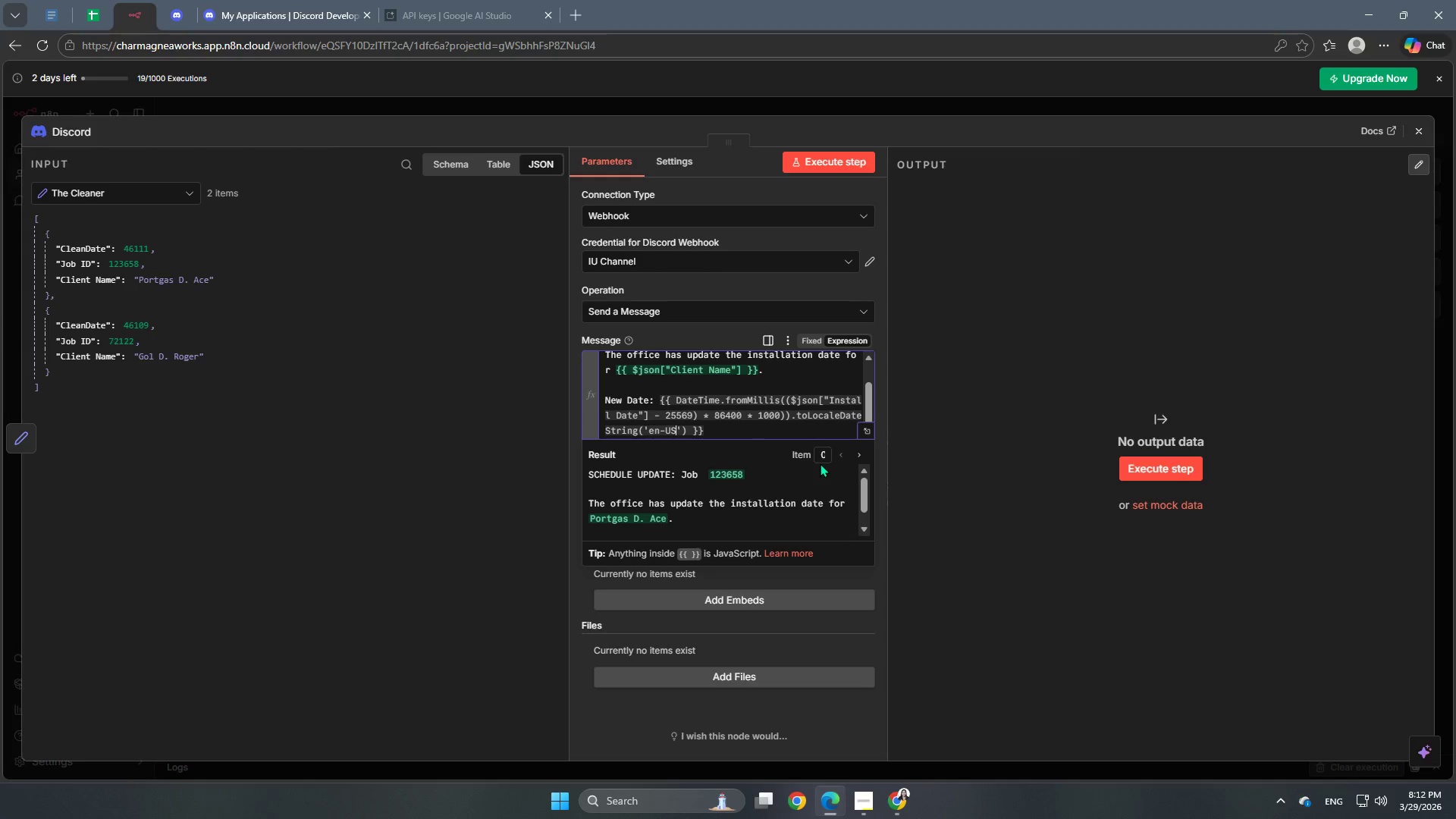 
key(ArrowRight)
 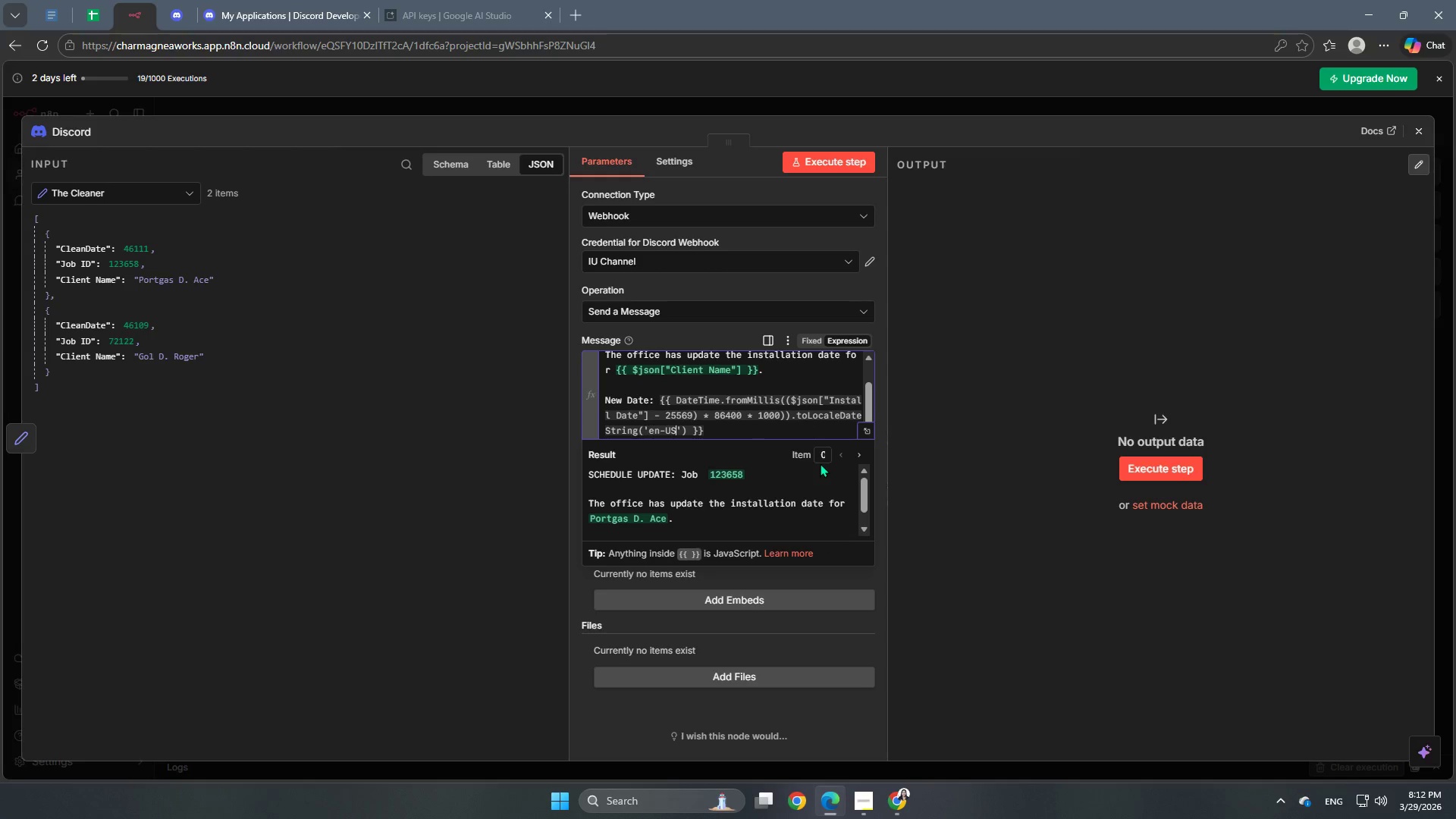 
key(ArrowRight)
 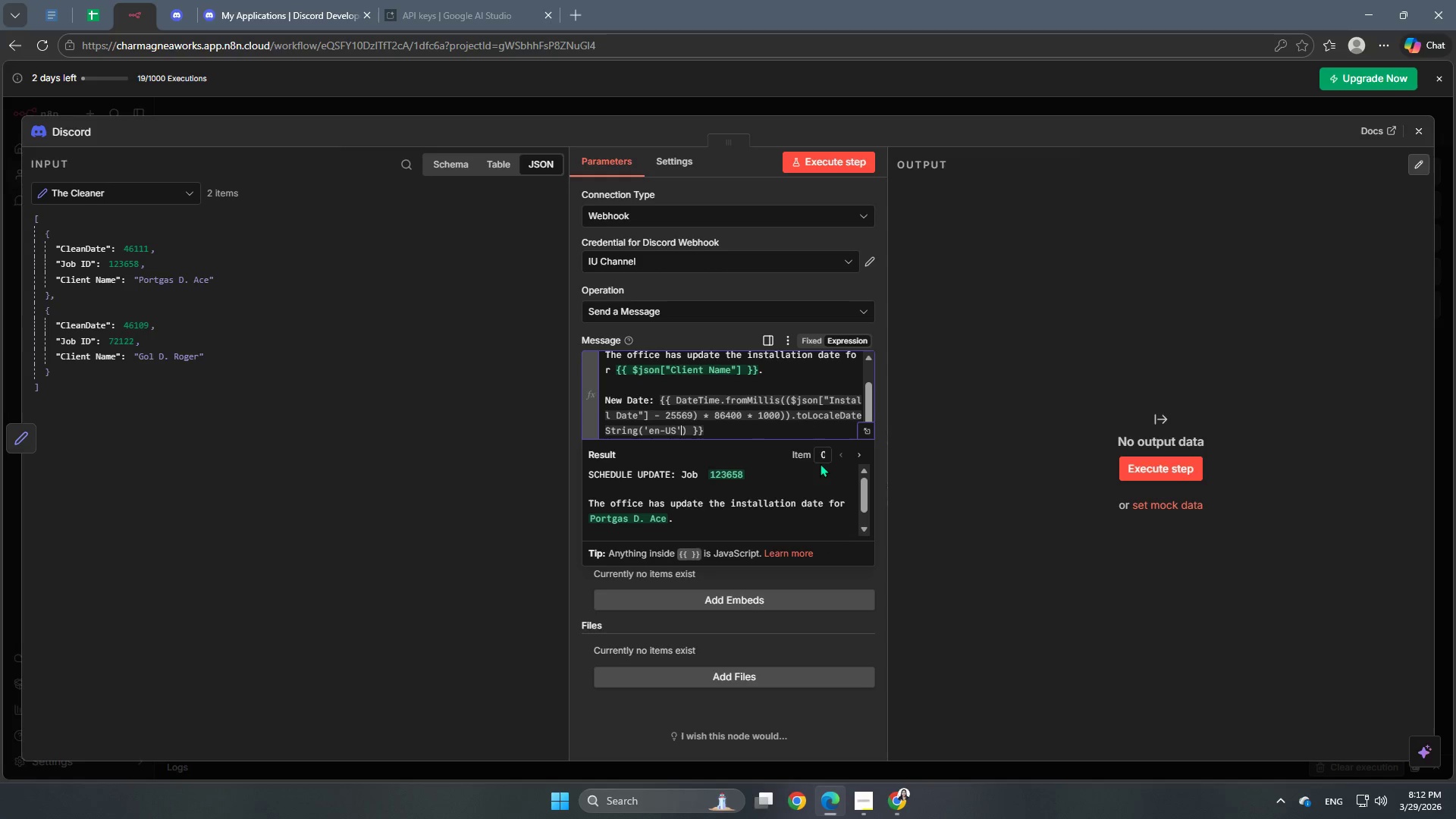 
key(ArrowRight)
 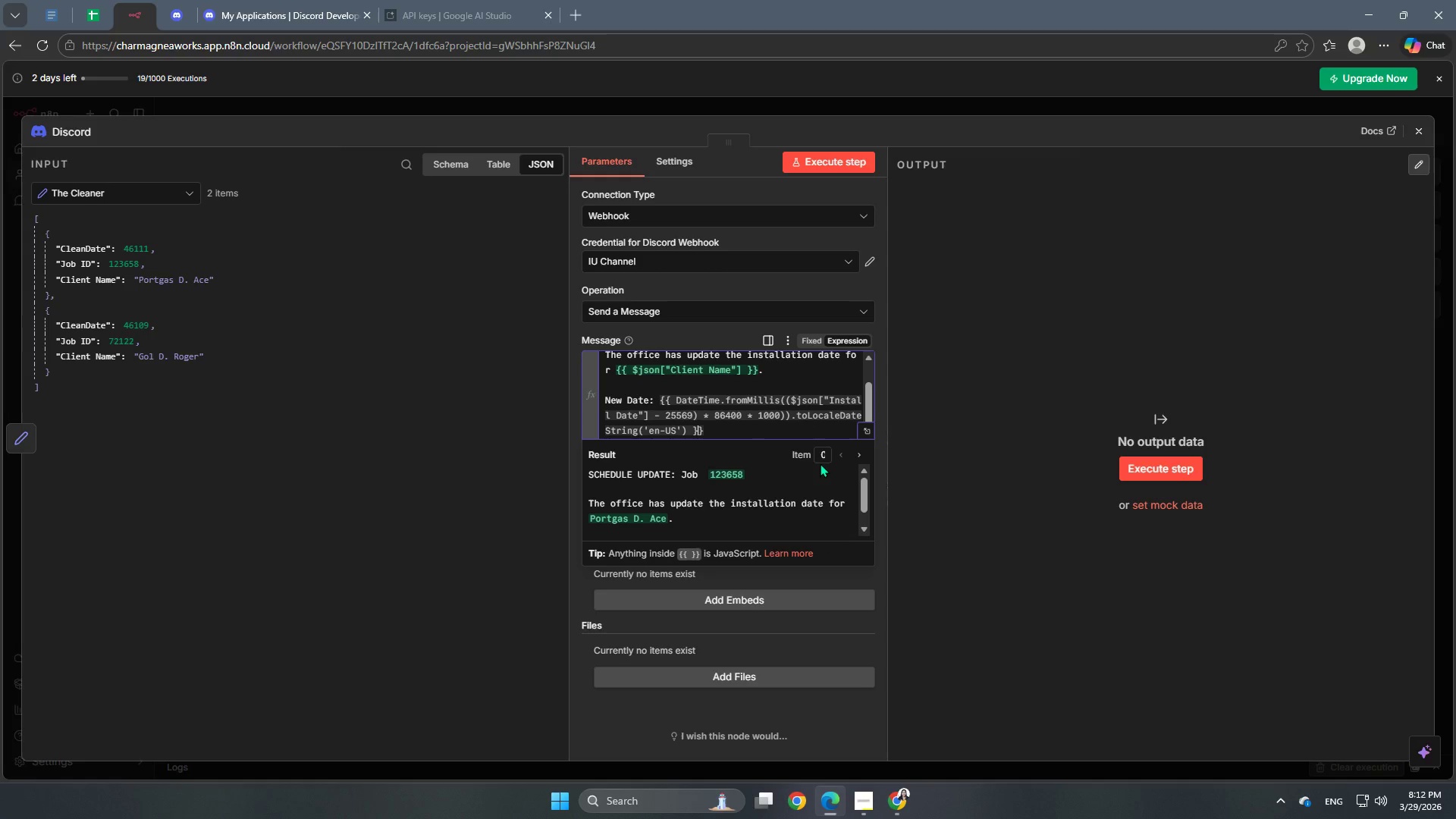 
key(ArrowRight)
 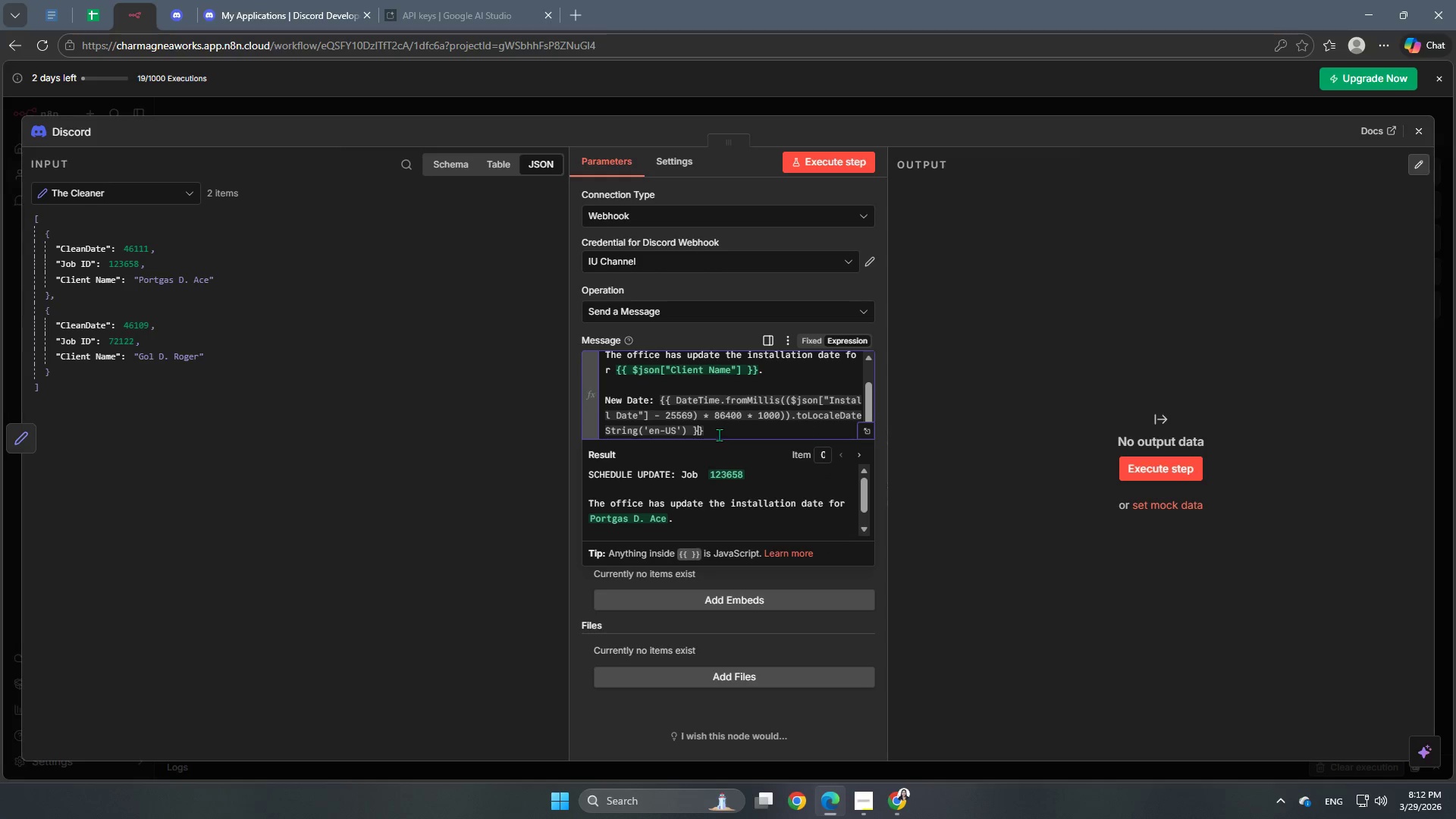 
left_click_drag(start_coordinate=[719, 435], to_coordinate=[795, 416])
 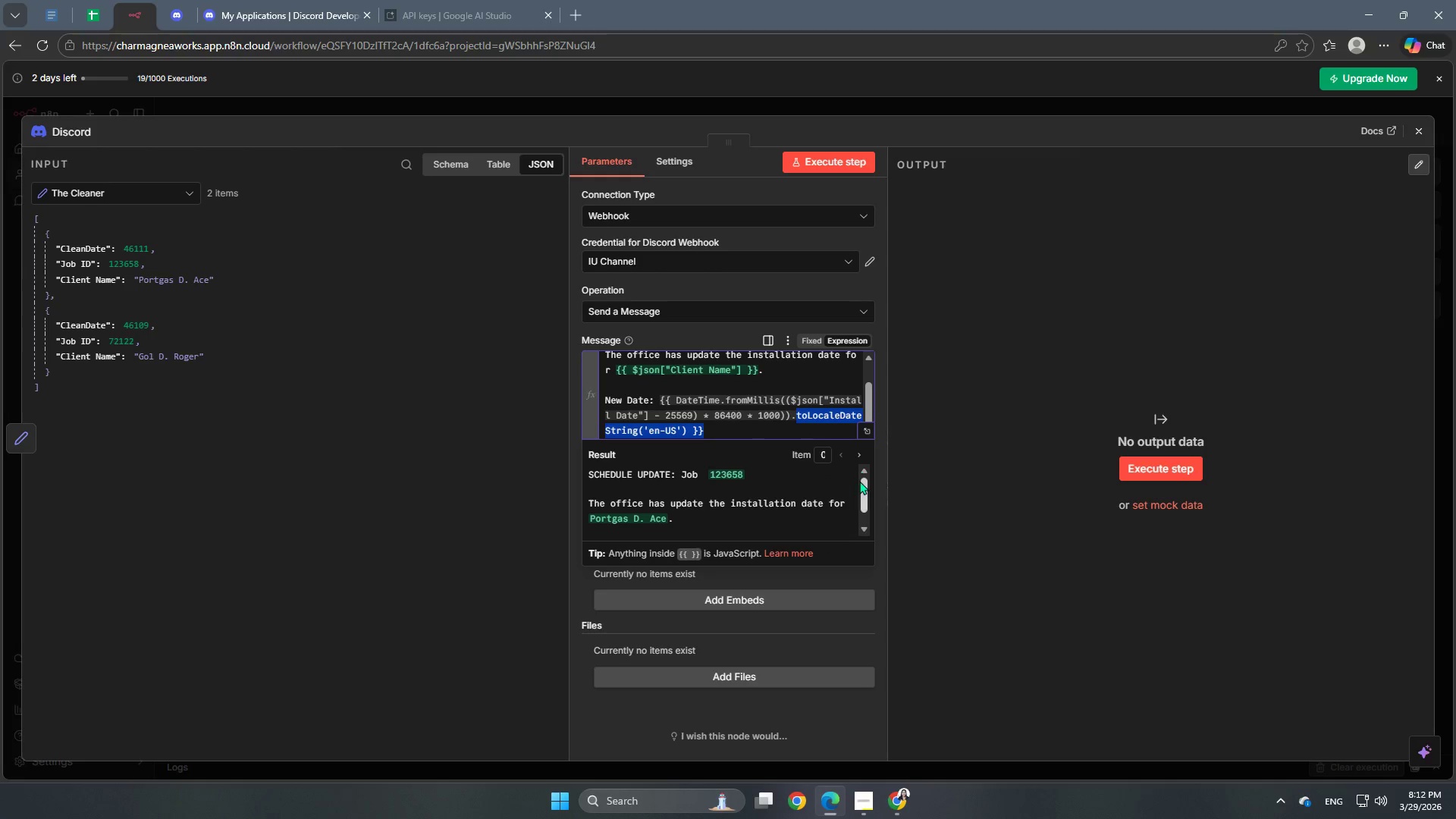 
key(End)
 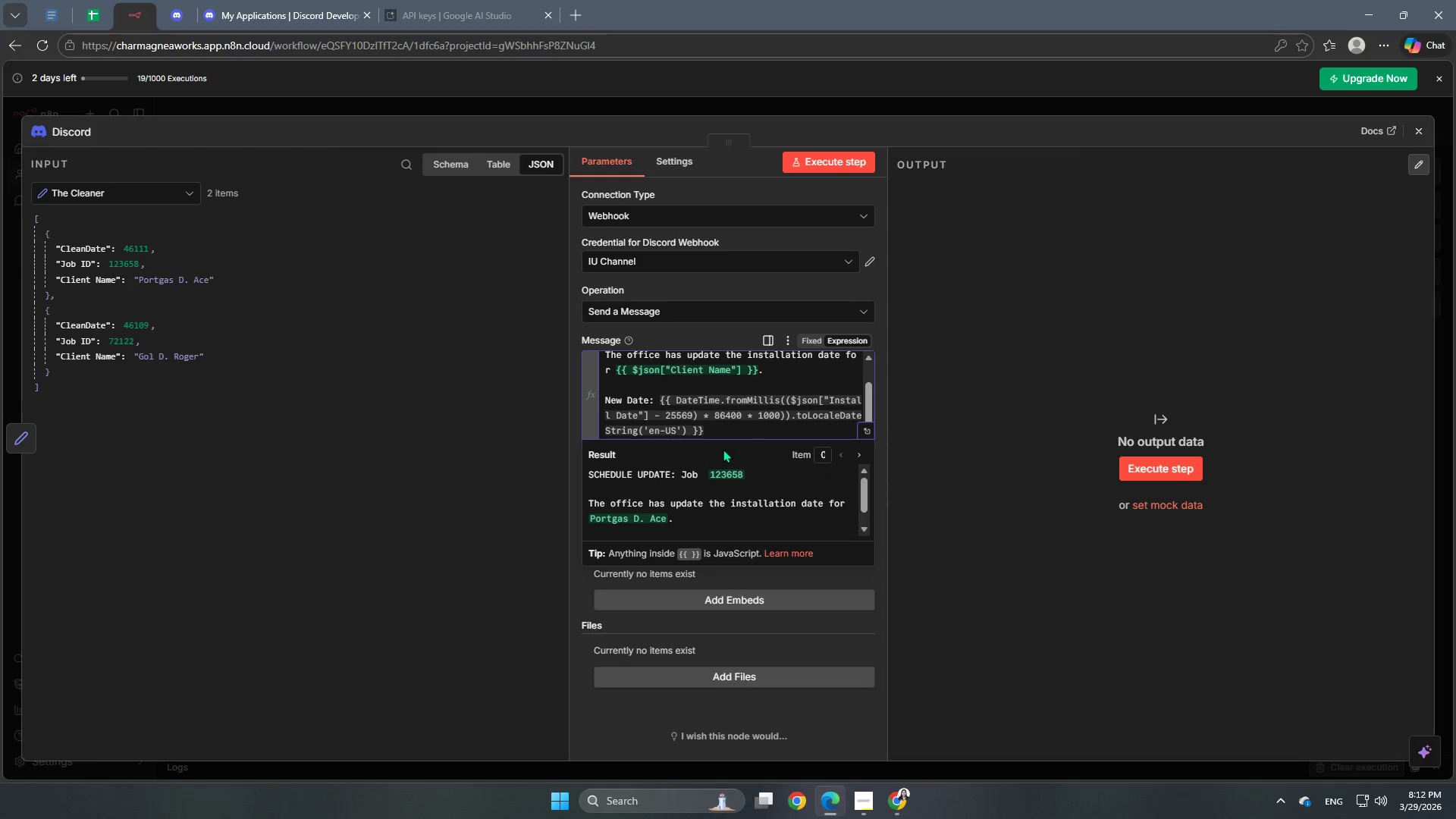 
left_click_drag(start_coordinate=[718, 433], to_coordinate=[798, 416])
 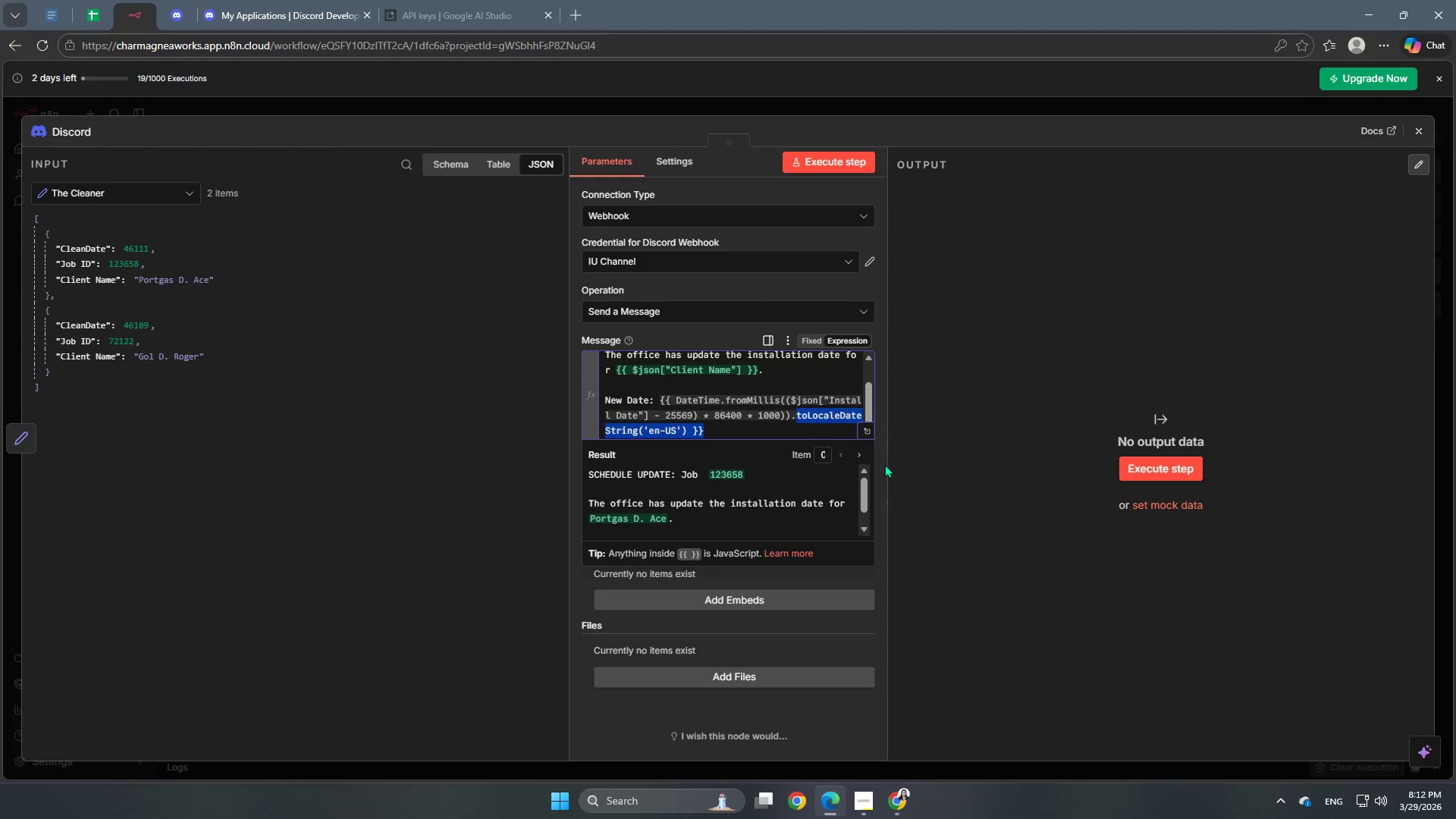 
key(Home)
 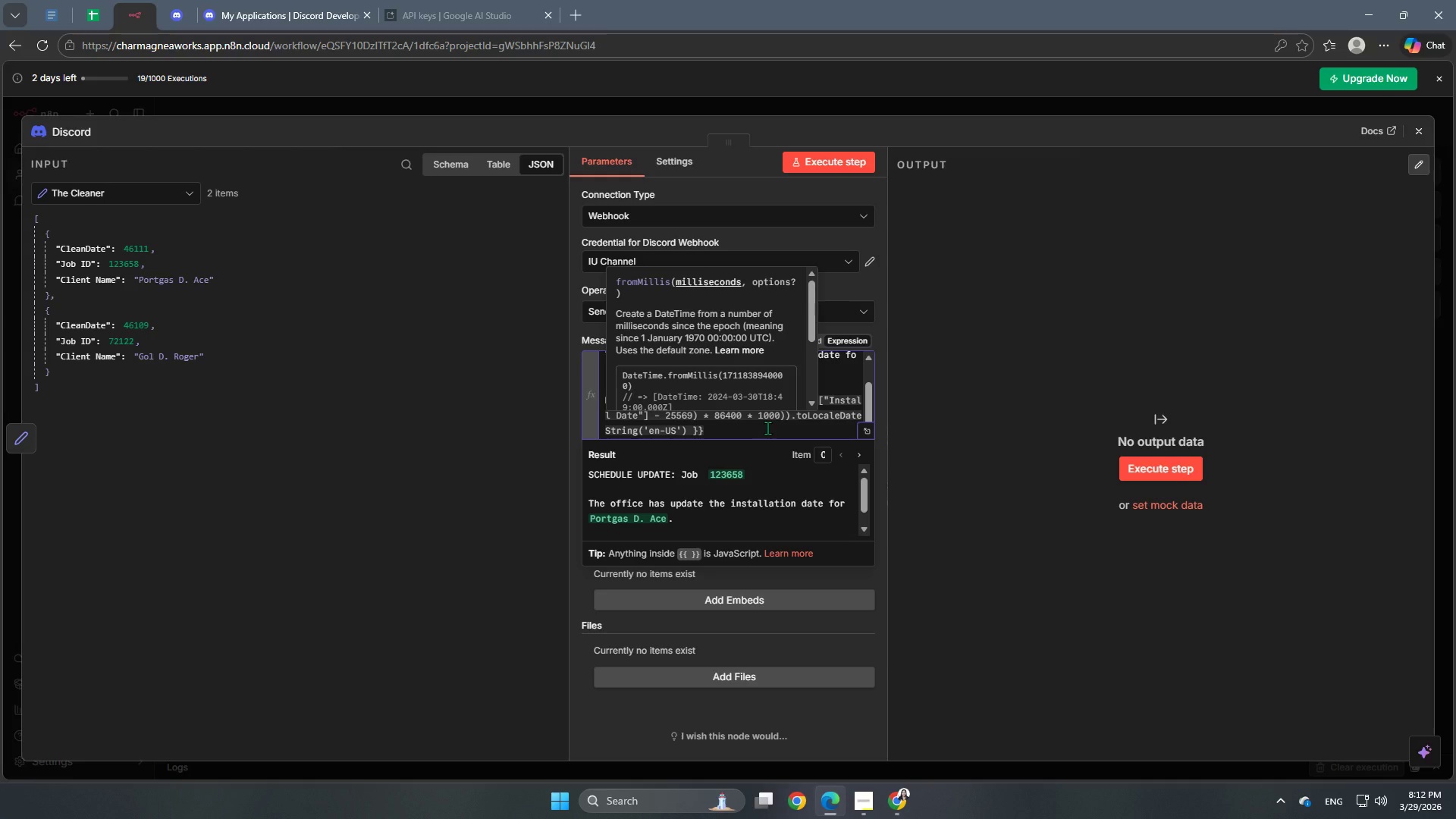 
left_click([755, 430])
 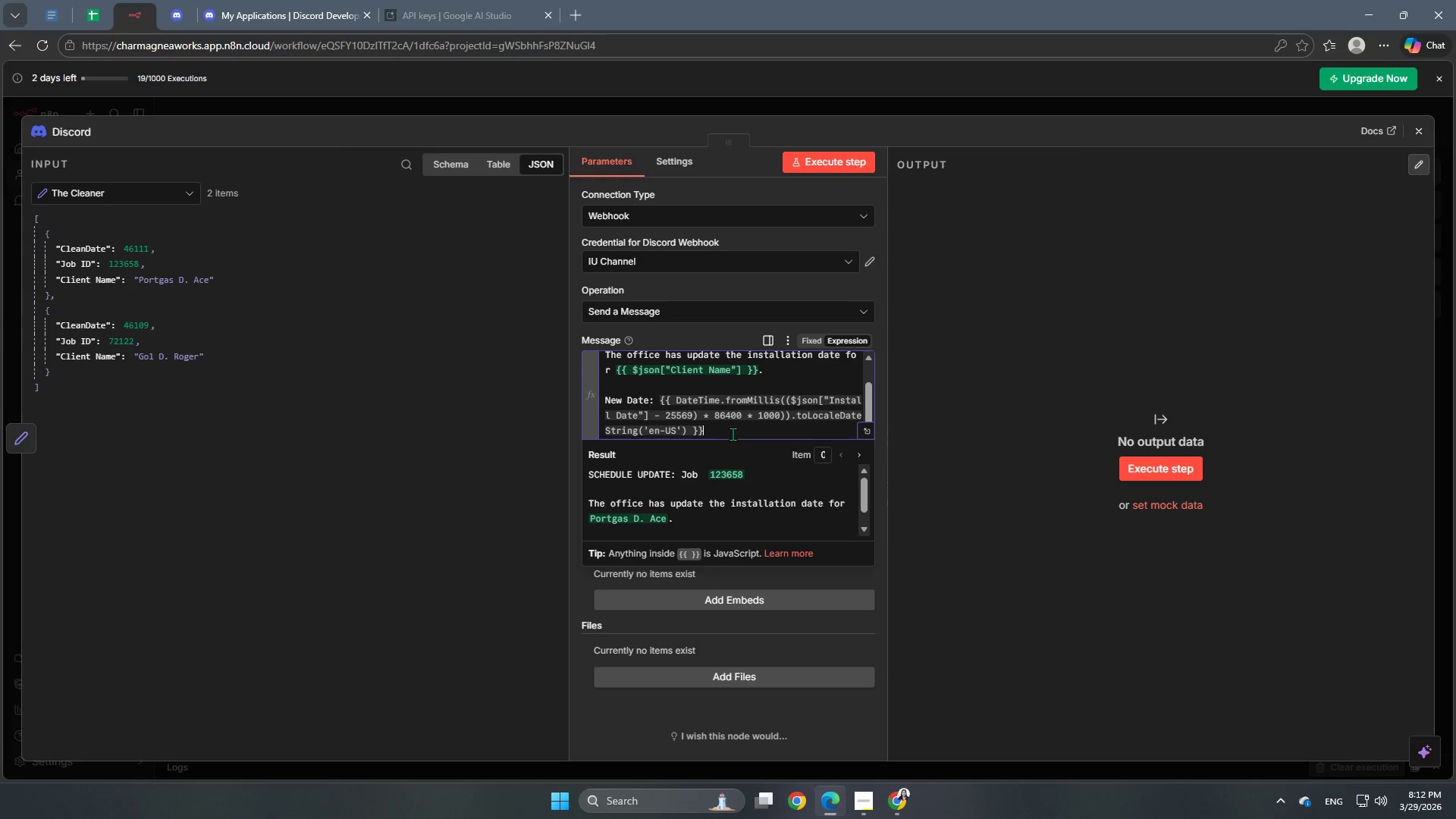 
left_click_drag(start_coordinate=[733, 434], to_coordinate=[795, 421])
 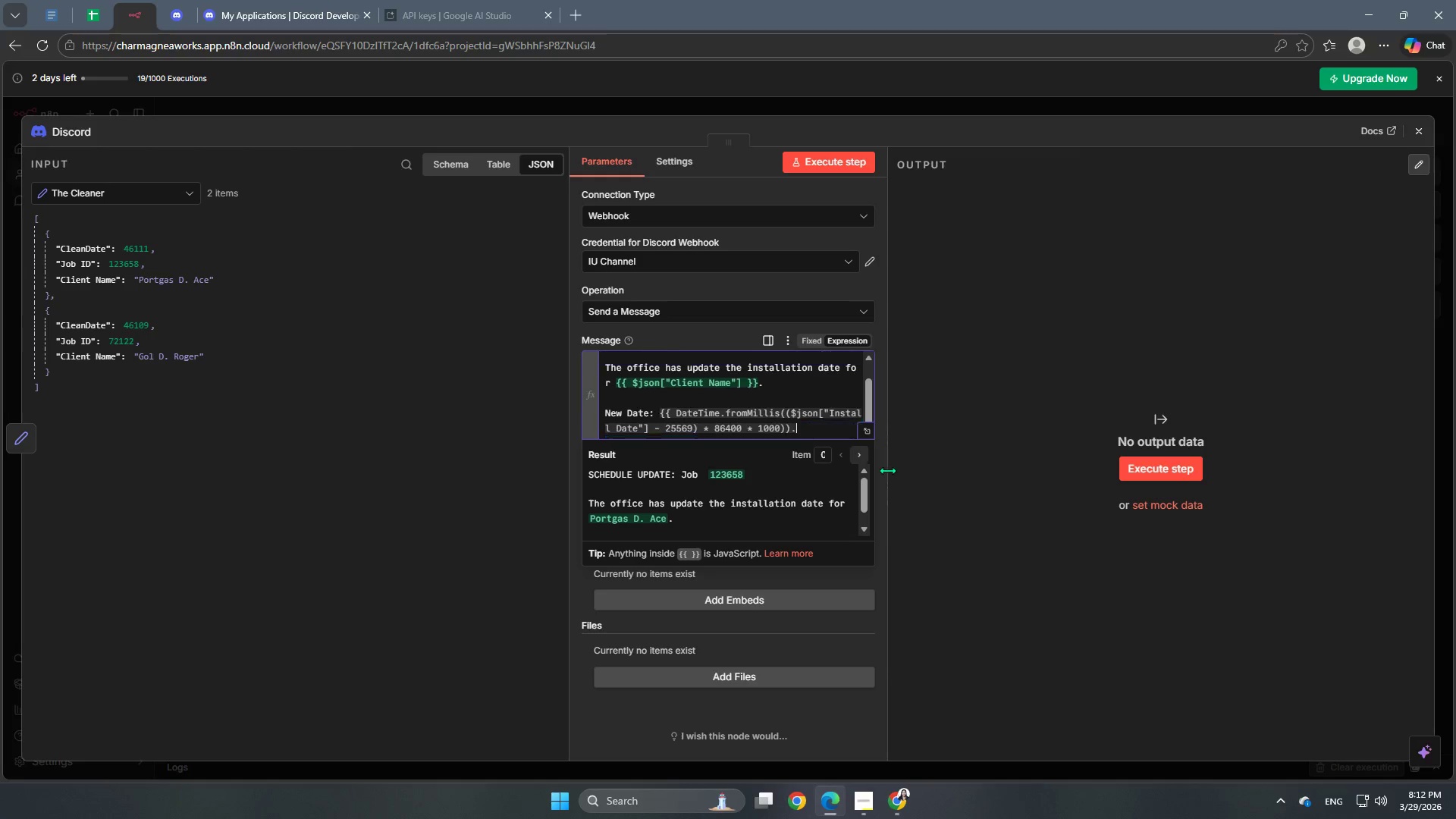 
key(Backspace)
 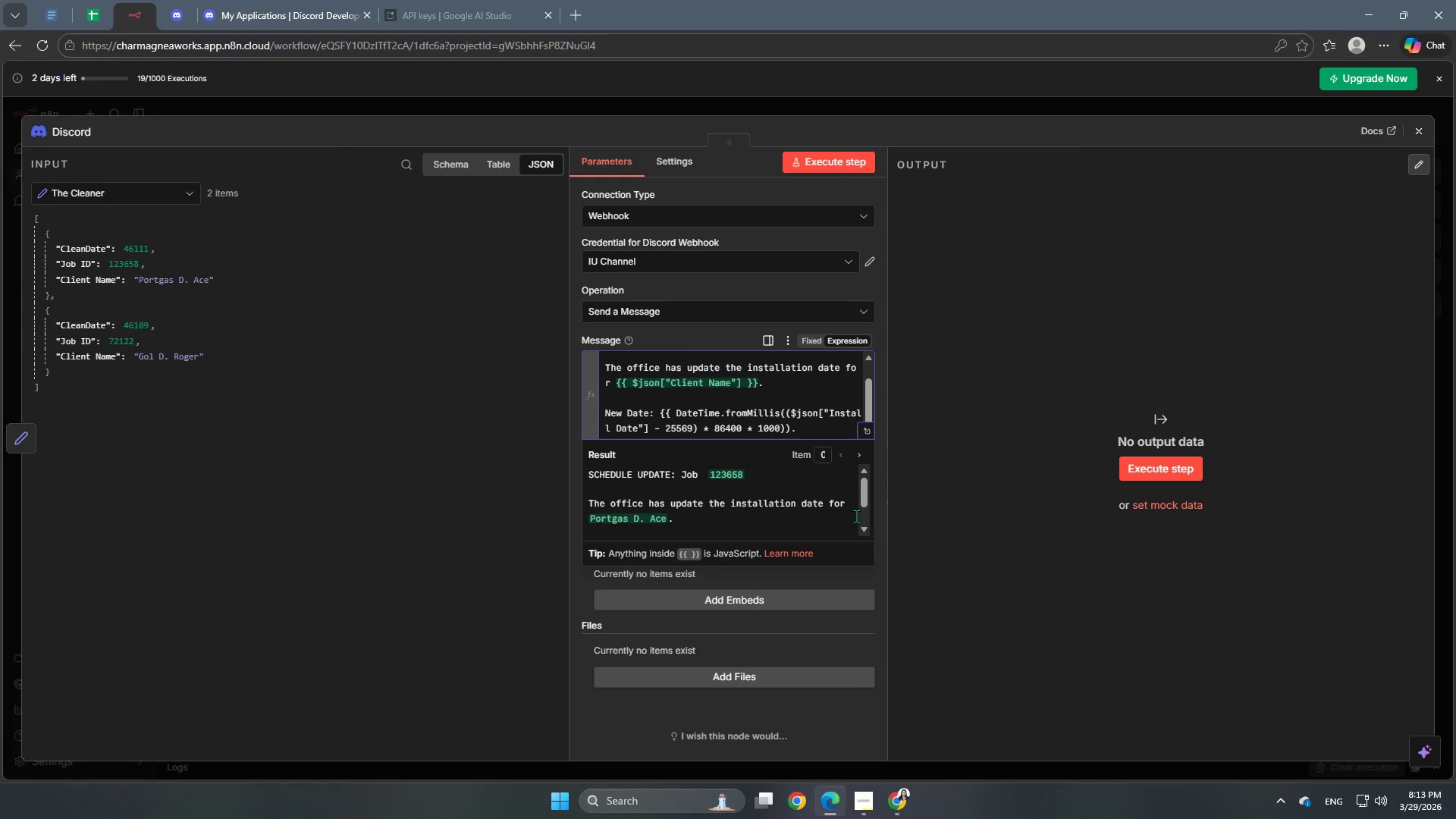 
wait(5.77)
 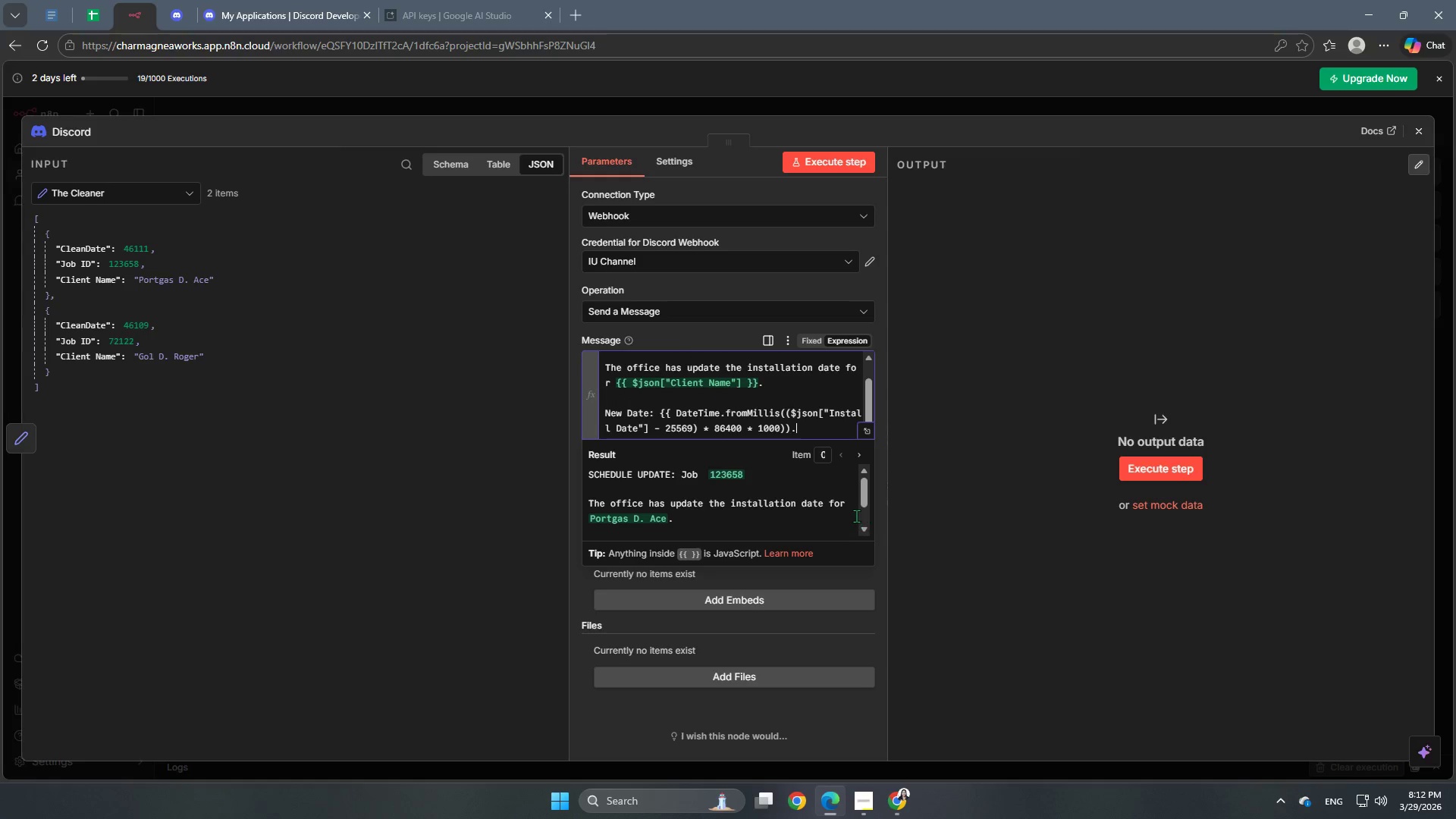 
key(Backspace)
 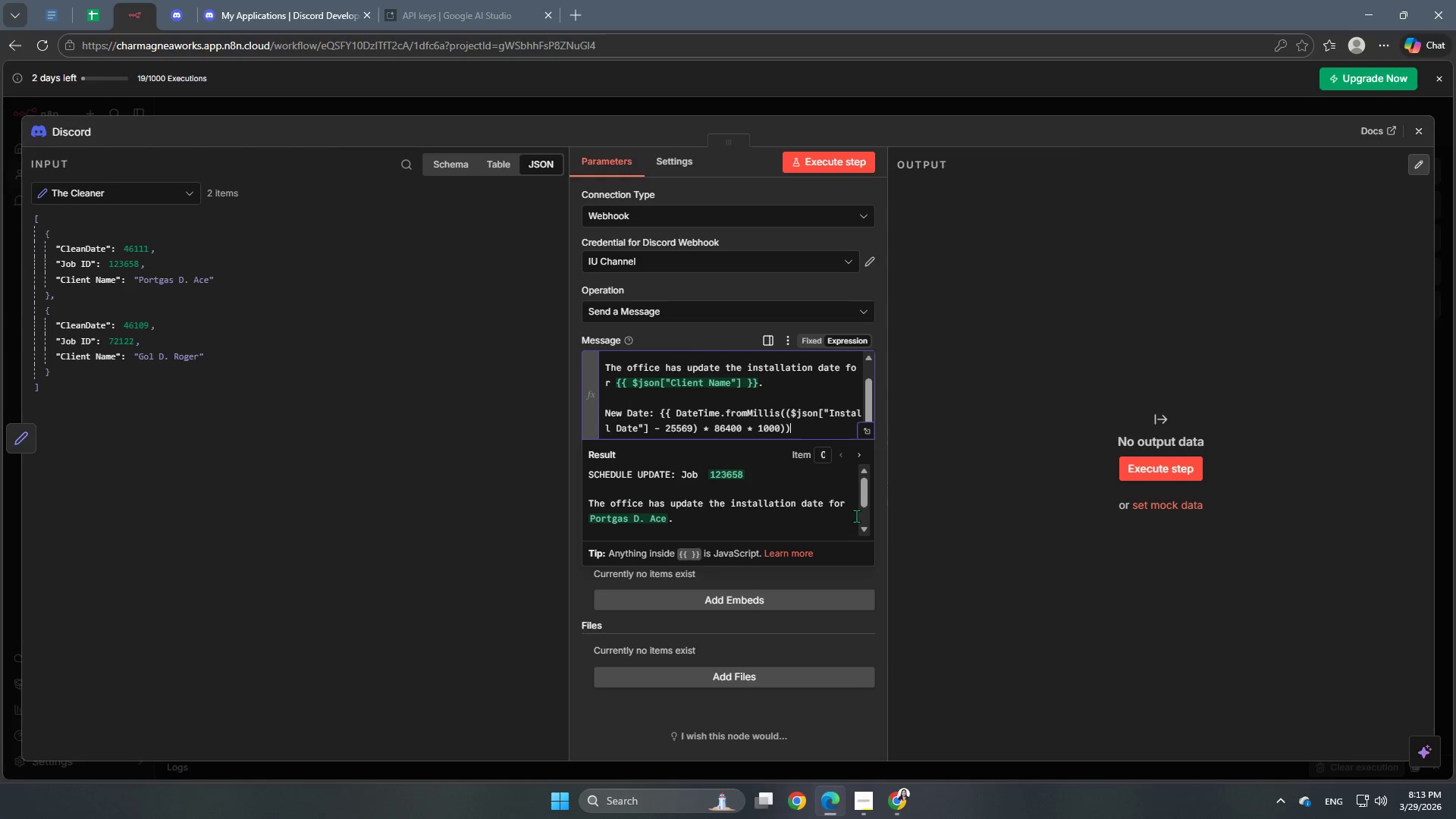 
key(Backspace)
 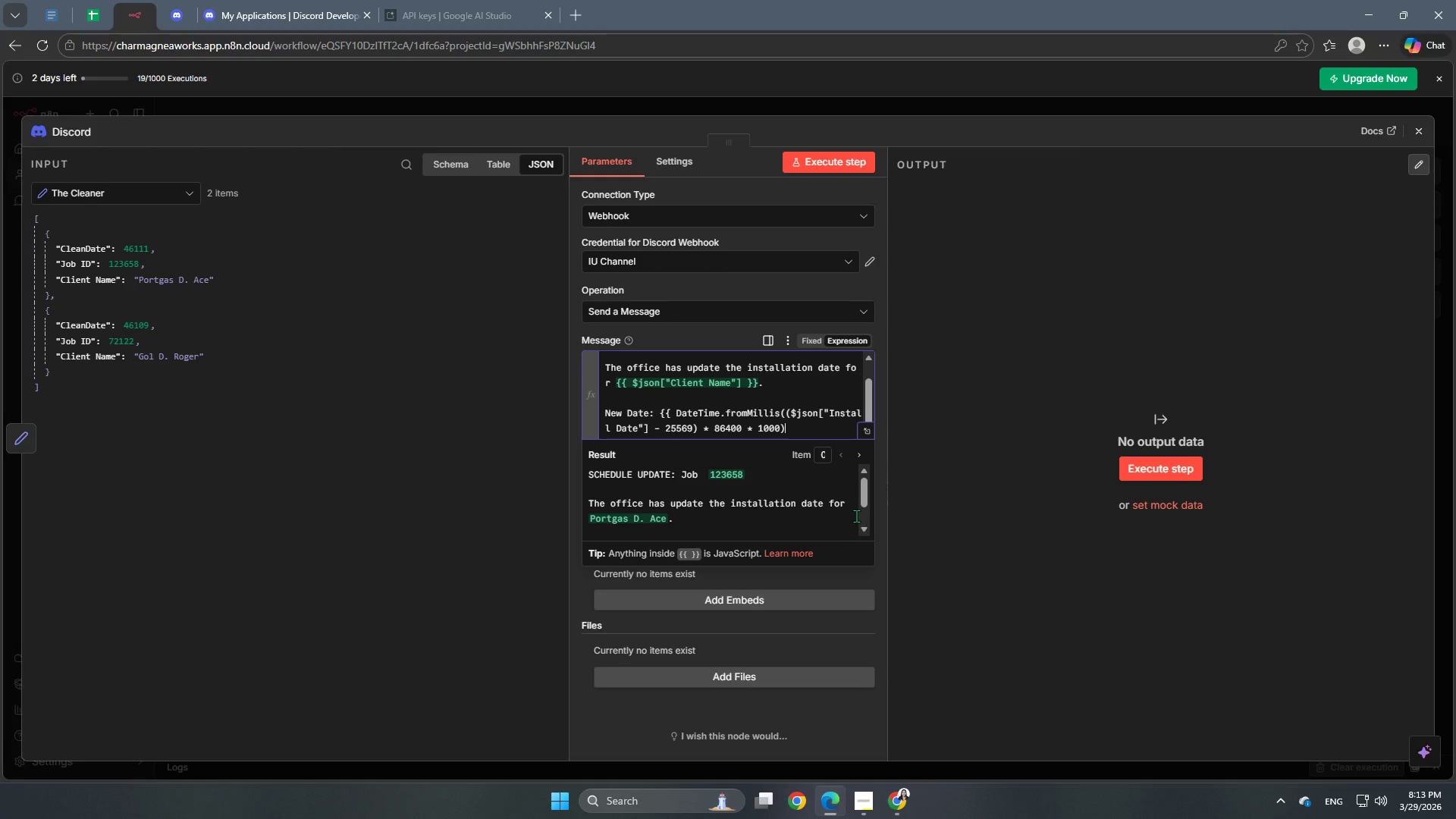 
wait(11.31)
 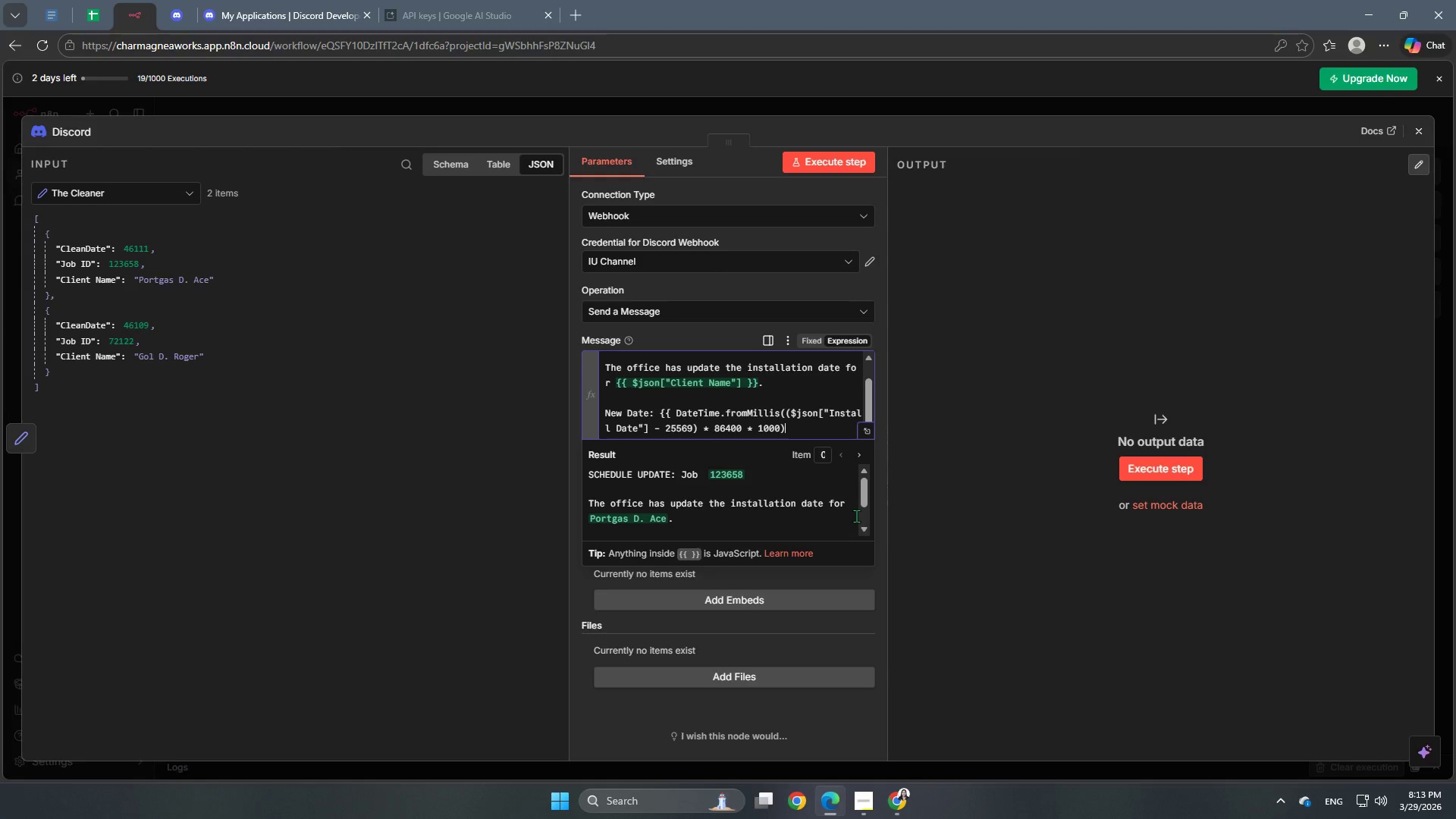 
type(.toFormat)
 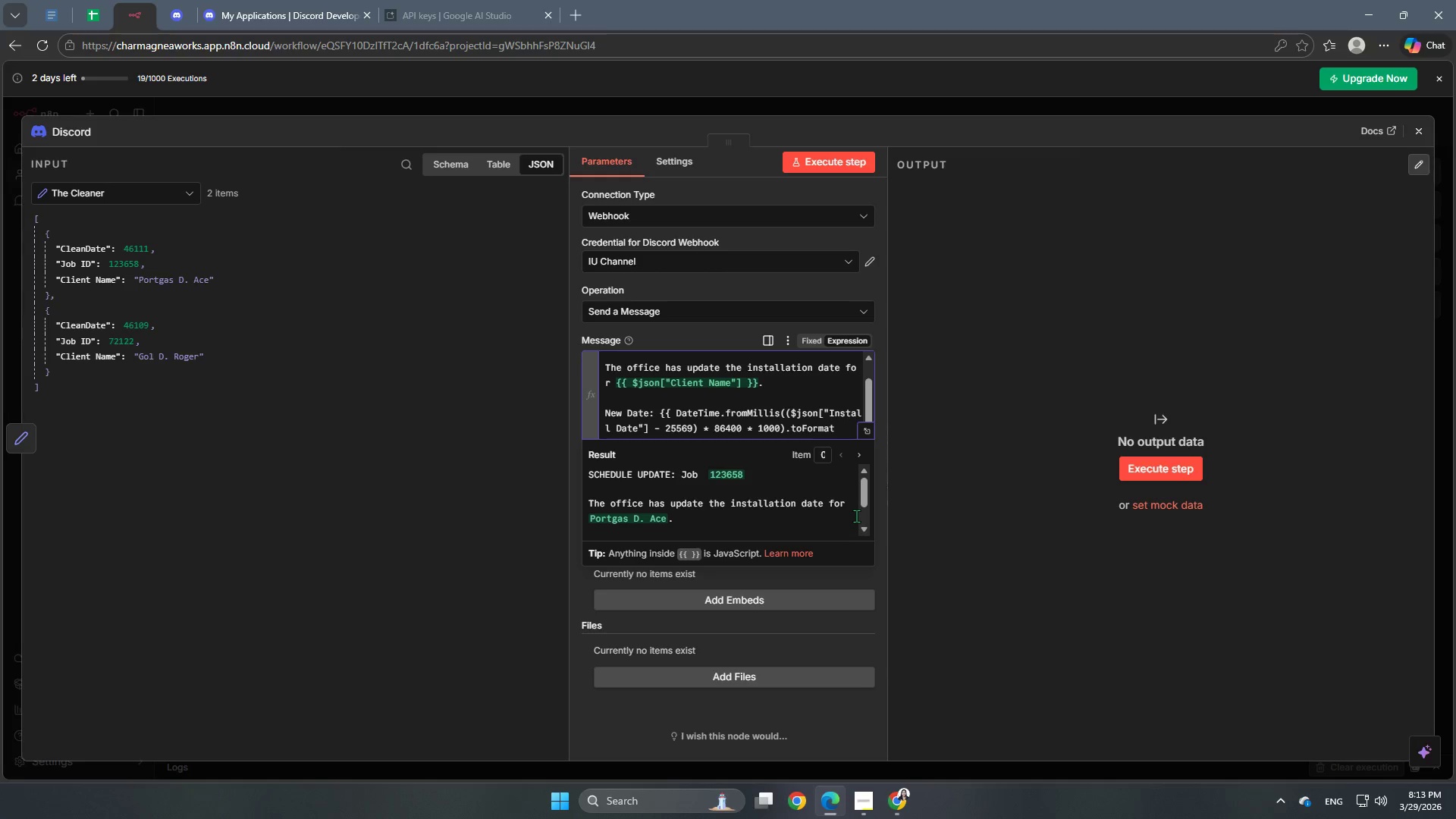 
type(('MM/dd/yyyy)
 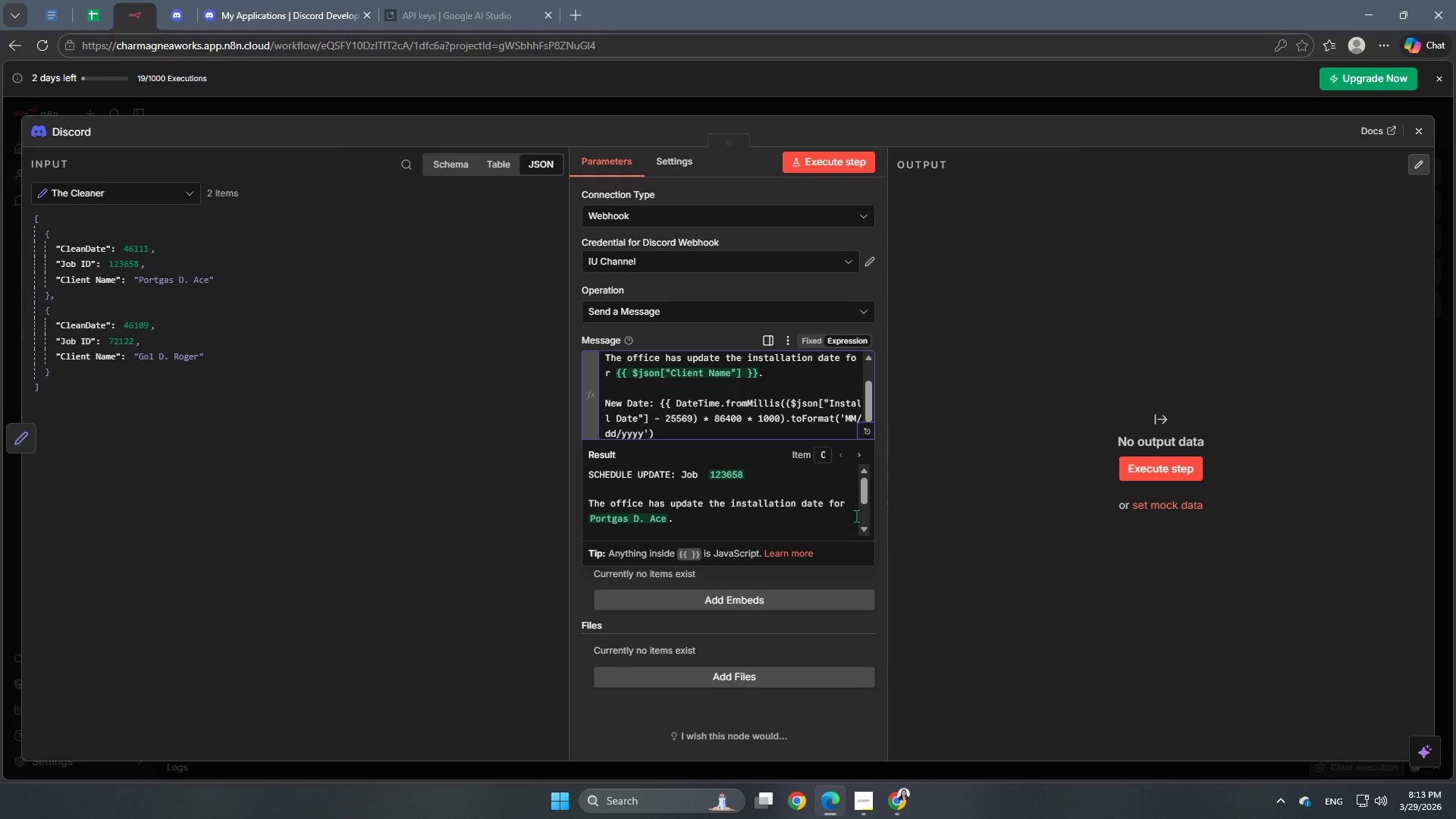 
key(ArrowRight)
 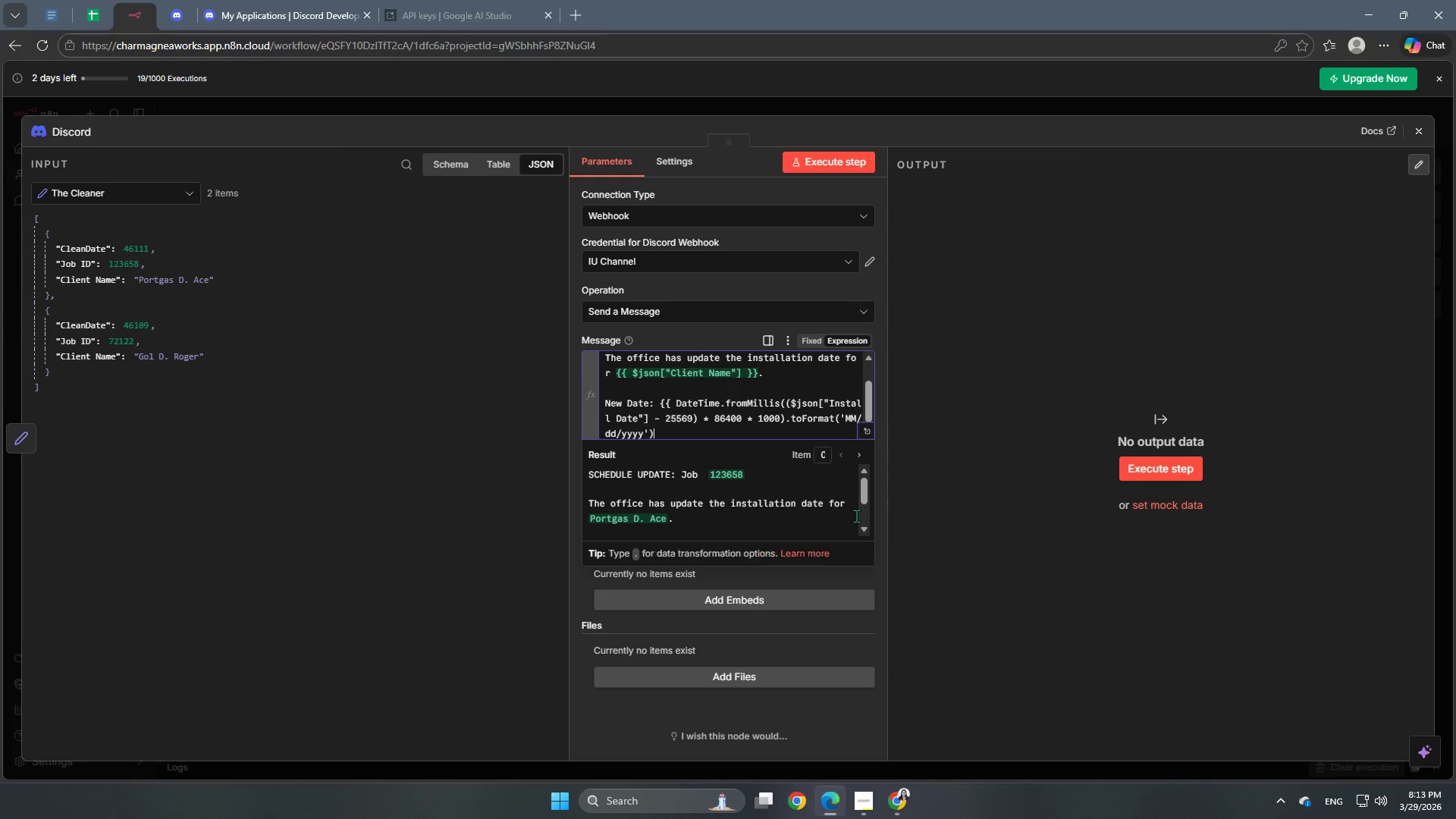 
key(ArrowRight)
 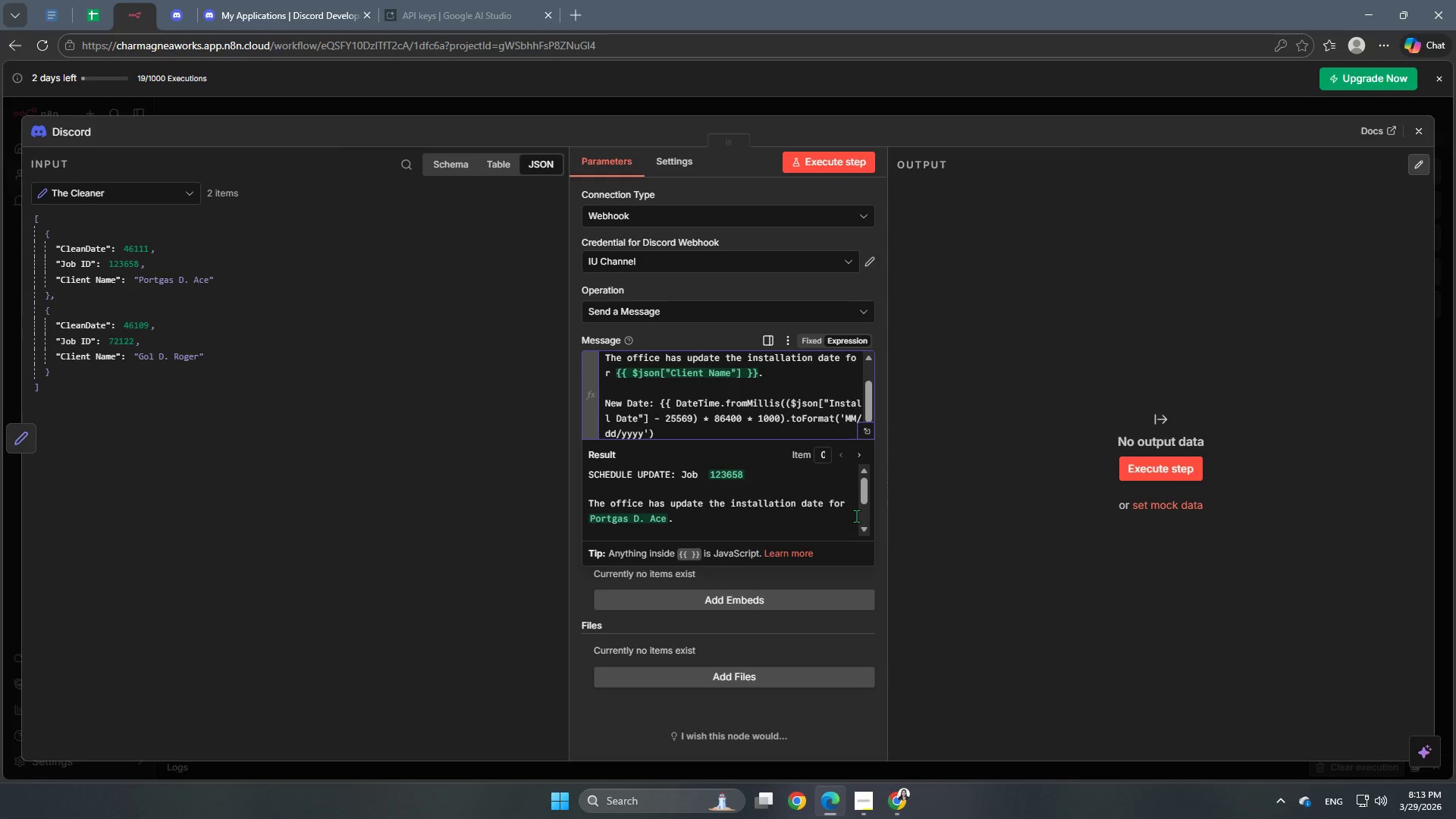 
key(Space)
 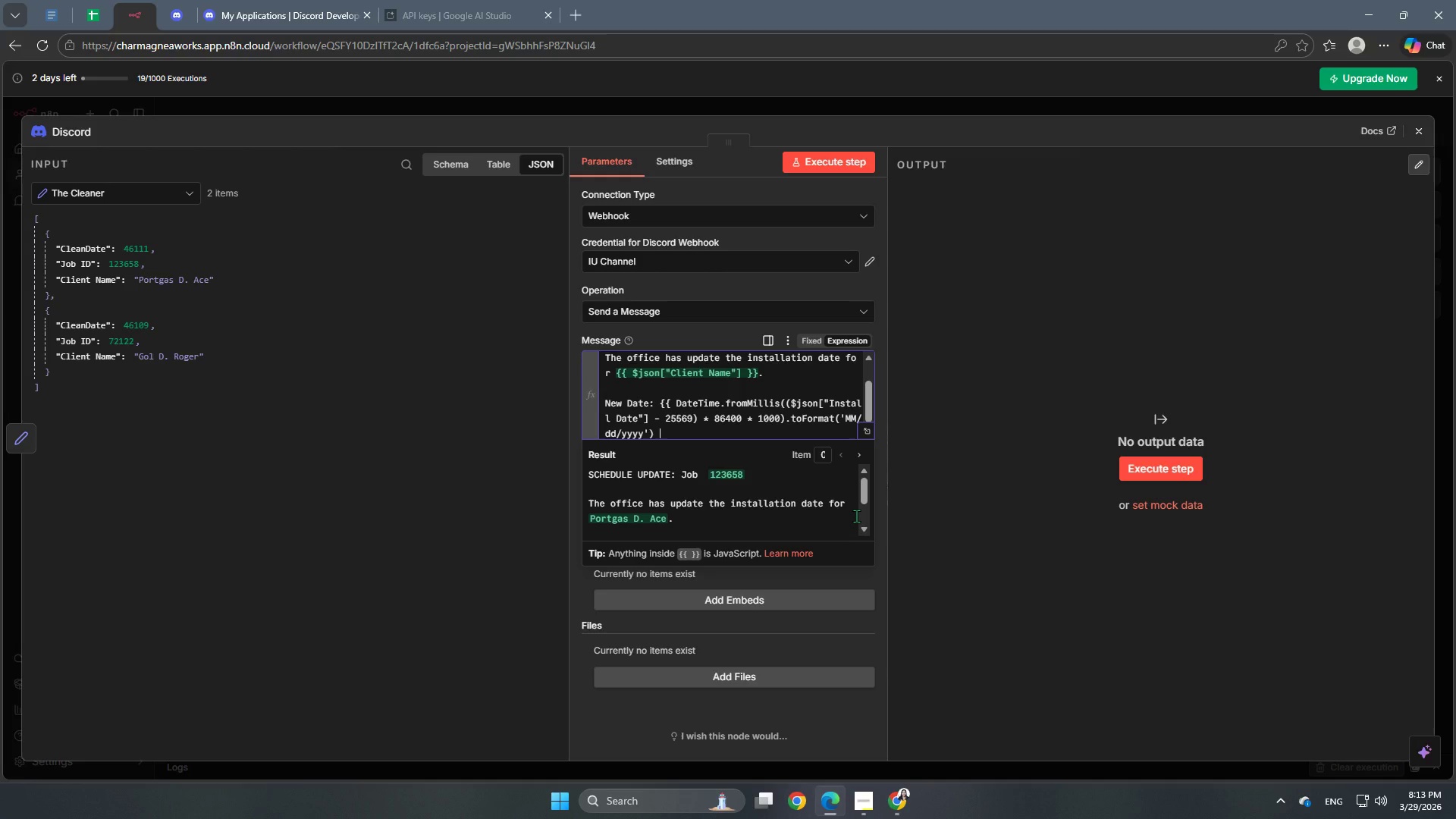 
key(Shift+BracketRight)
 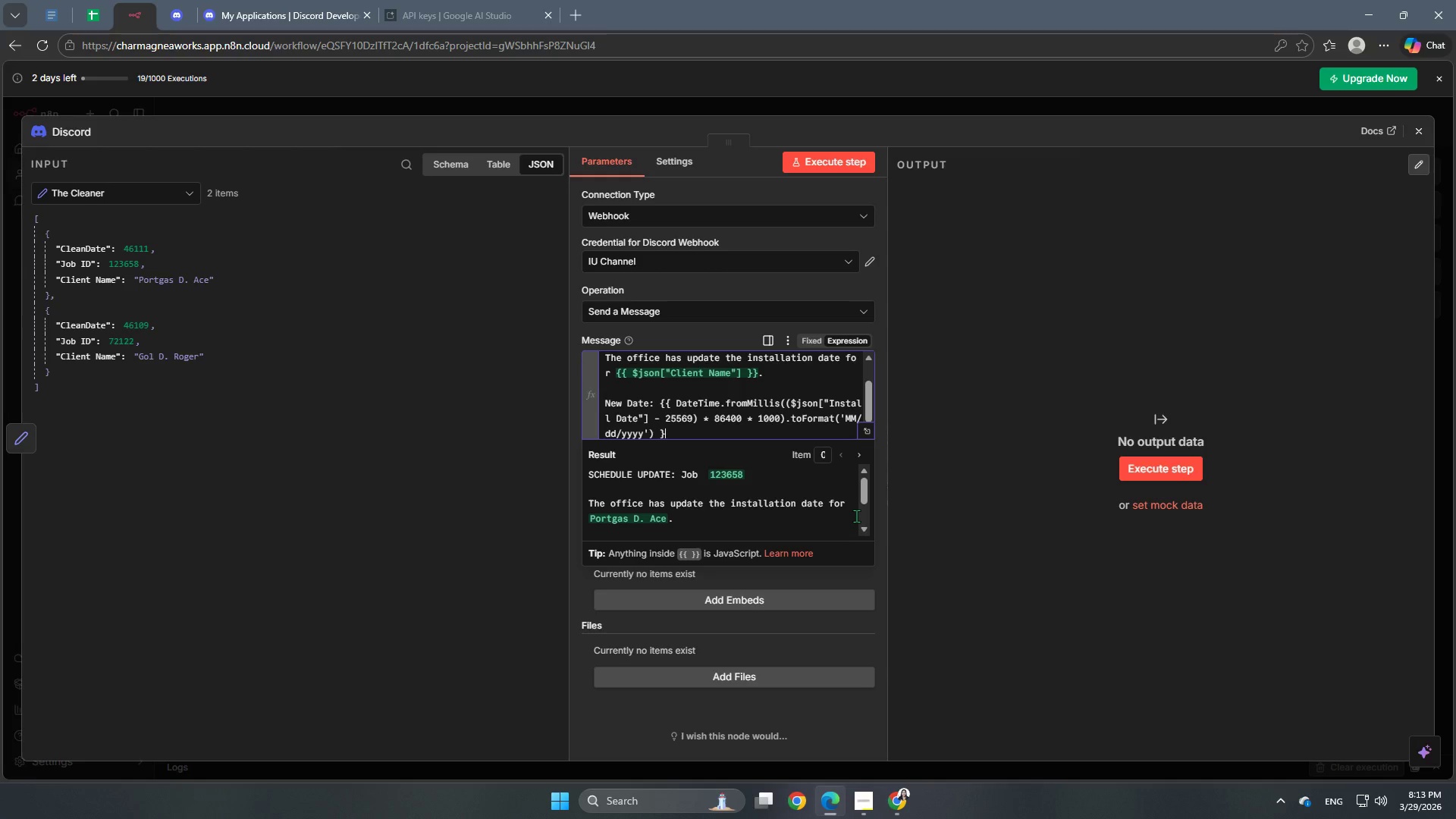 
key(Shift+BracketRight)
 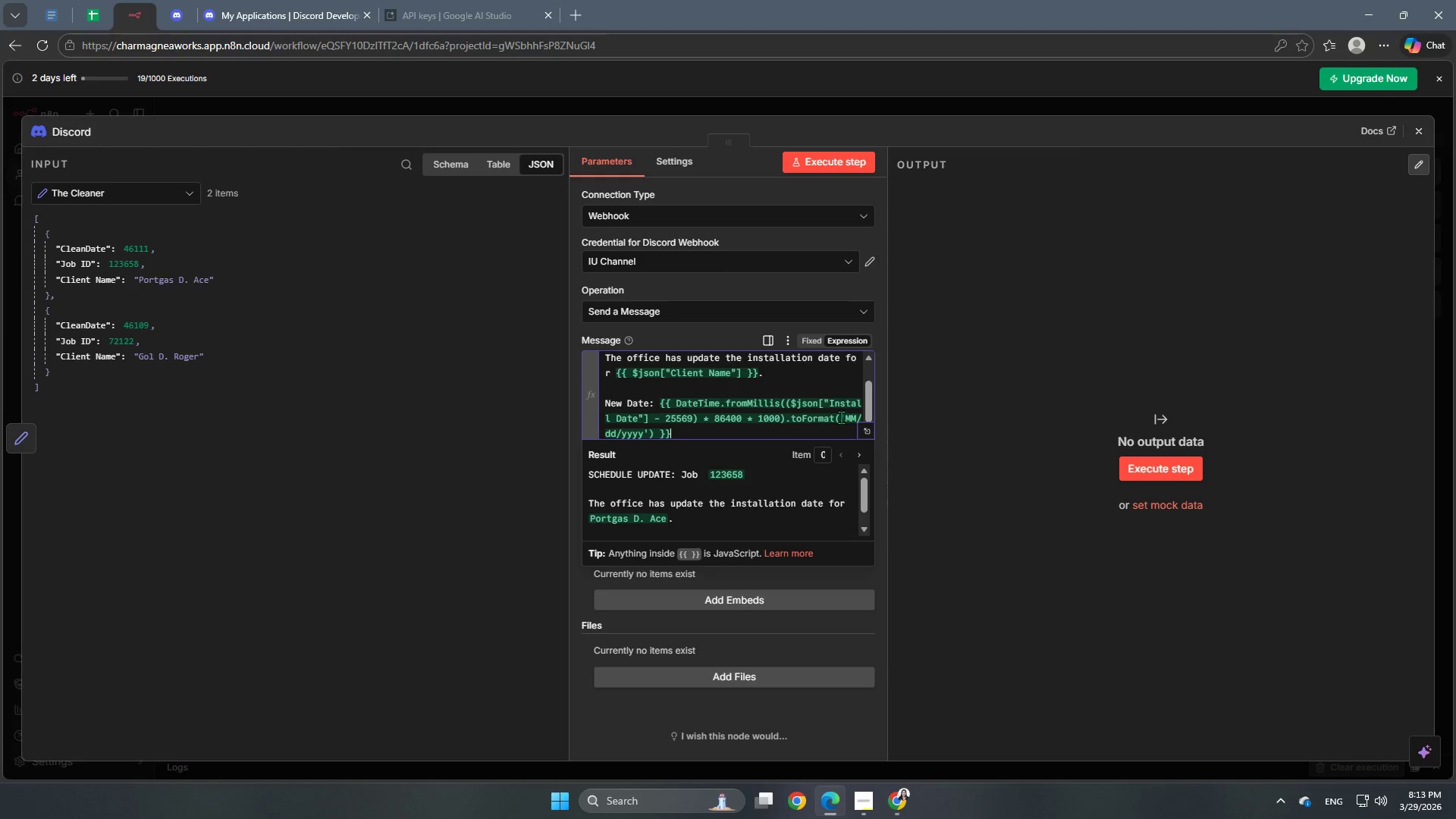 
scroll: coordinate [679, 514], scroll_direction: down, amount: 3.0
 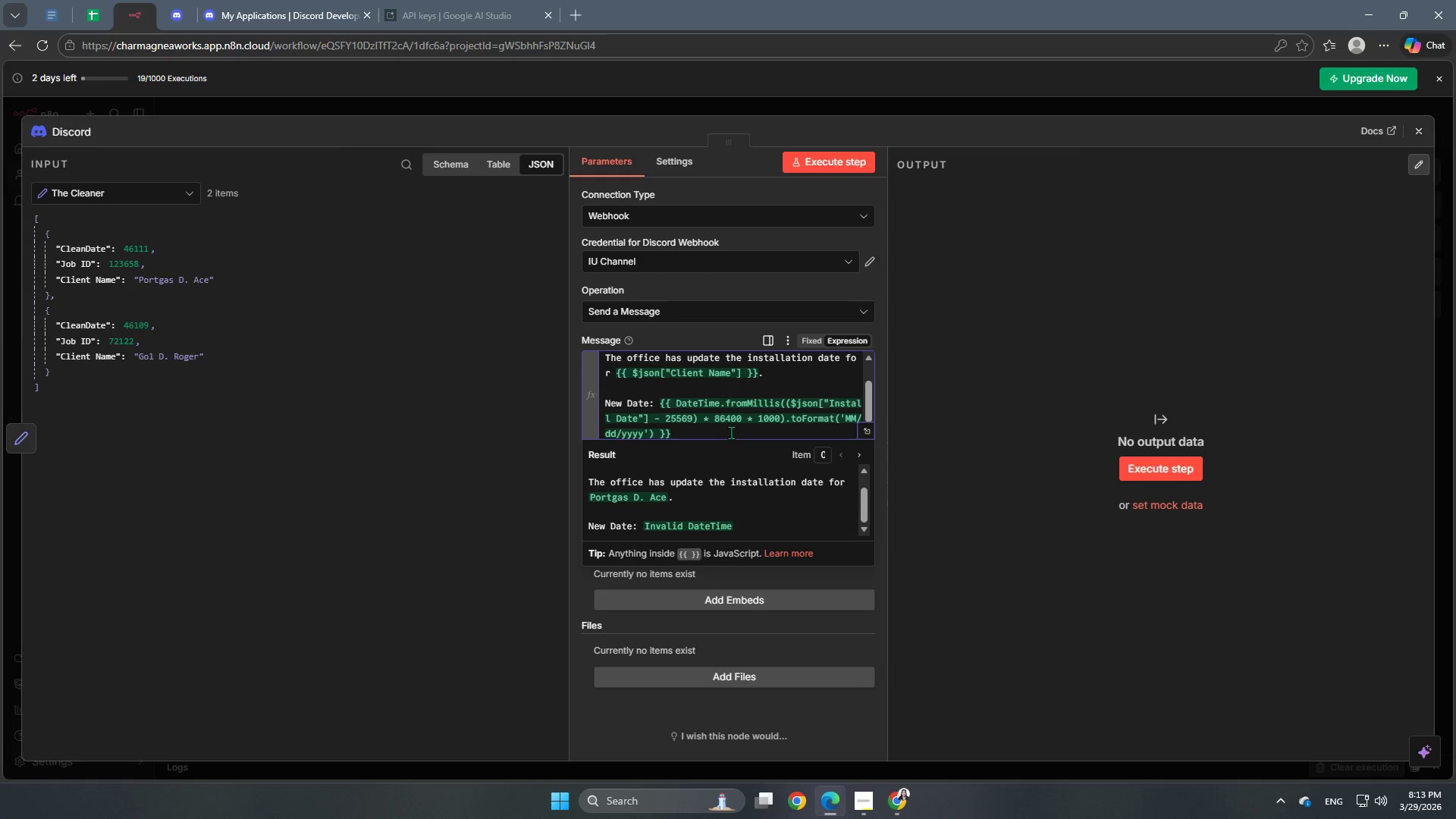 
left_click([716, 430])
 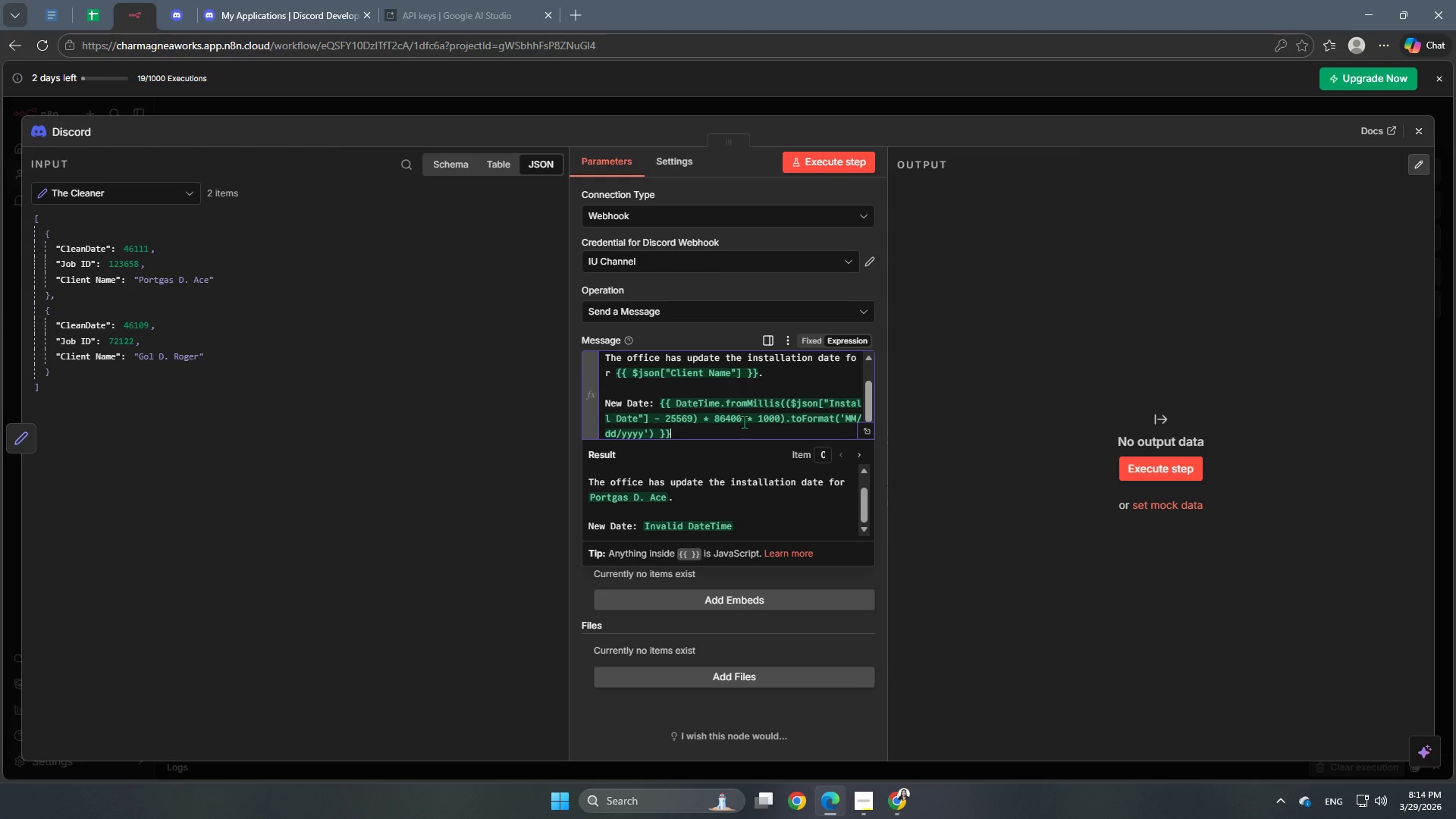 
wait(32.84)
 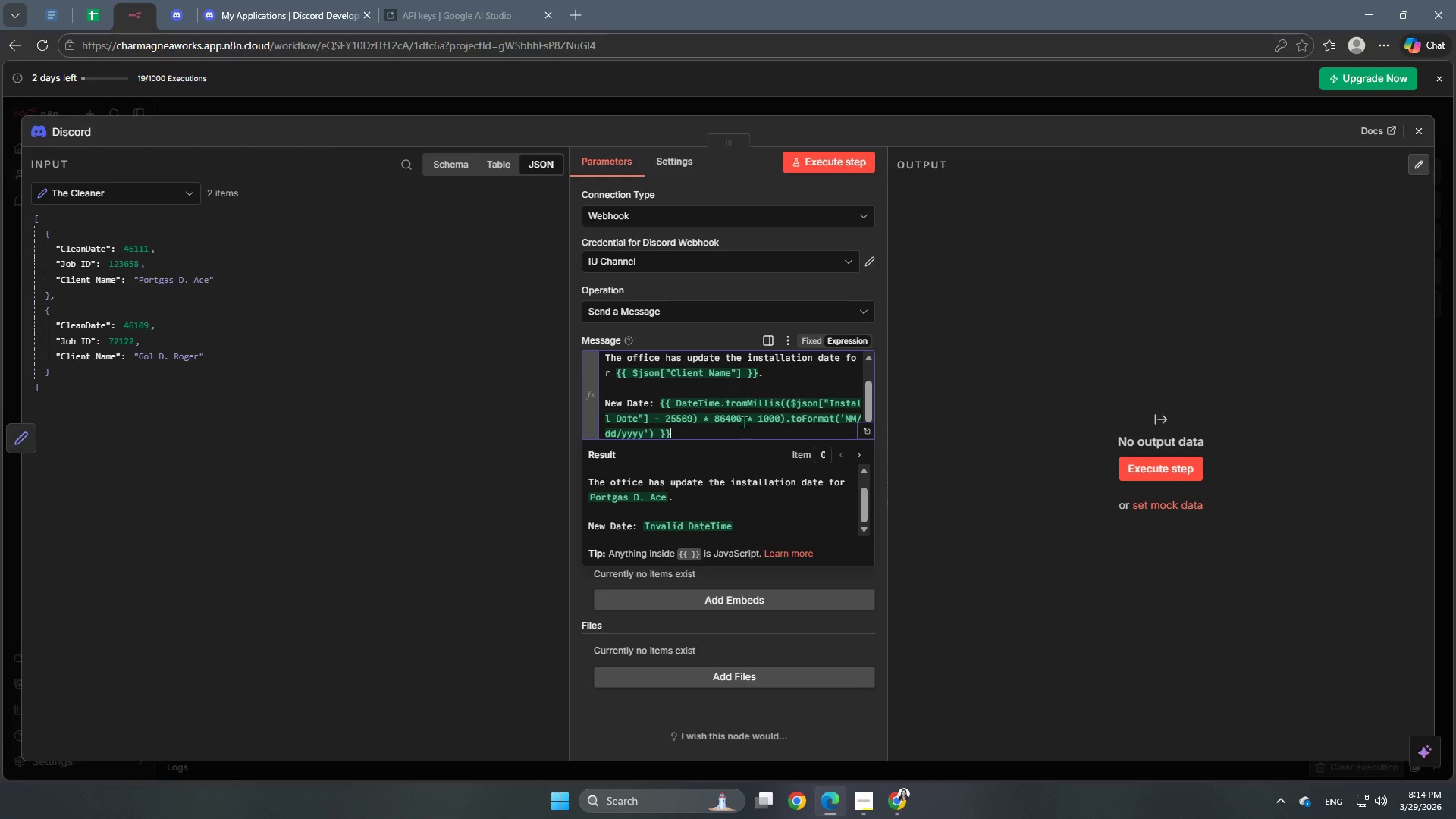 
scroll: coordinate [736, 391], scroll_direction: down, amount: 1.0
 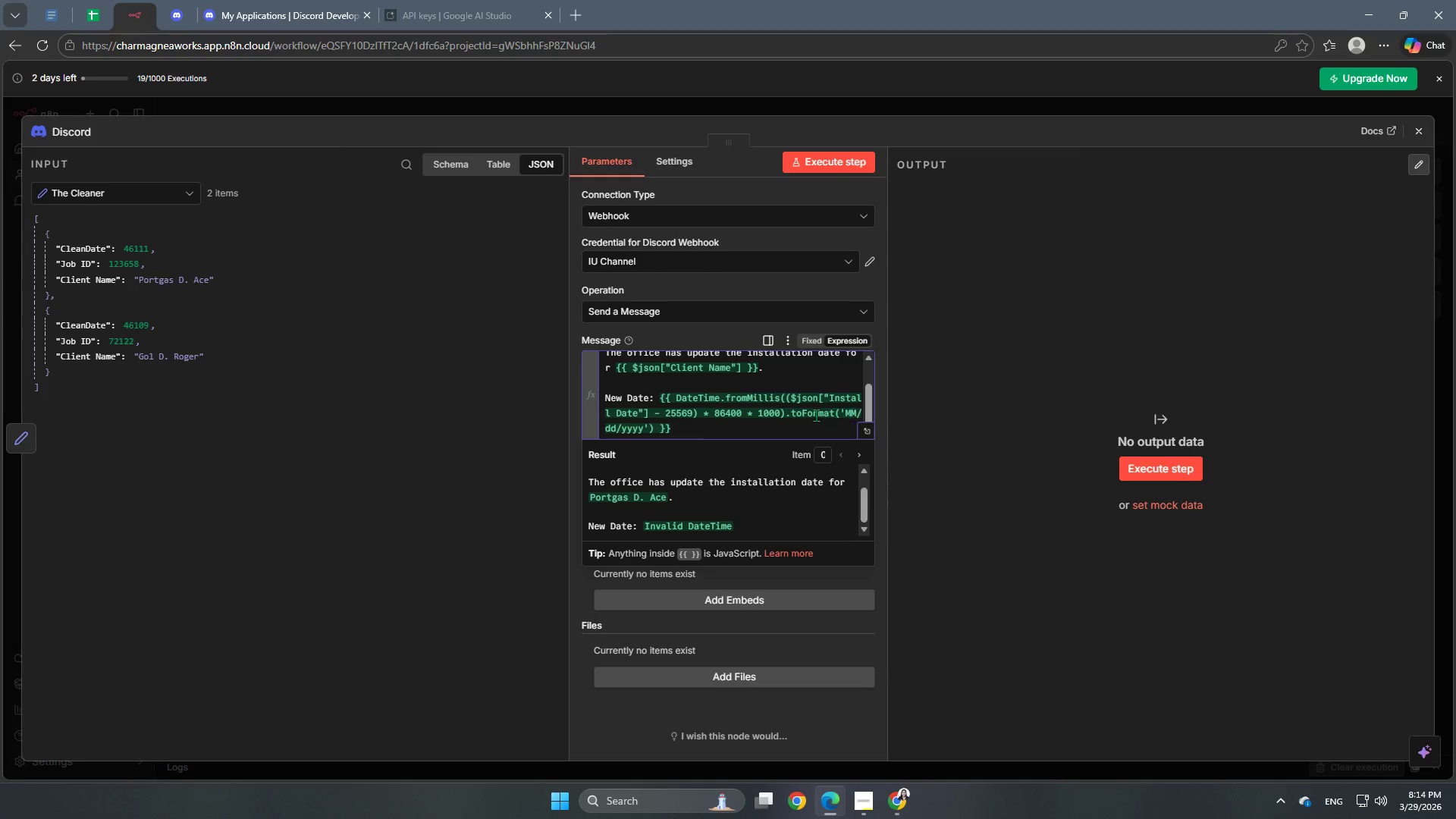 
scroll: coordinate [738, 418], scroll_direction: up, amount: 2.0
 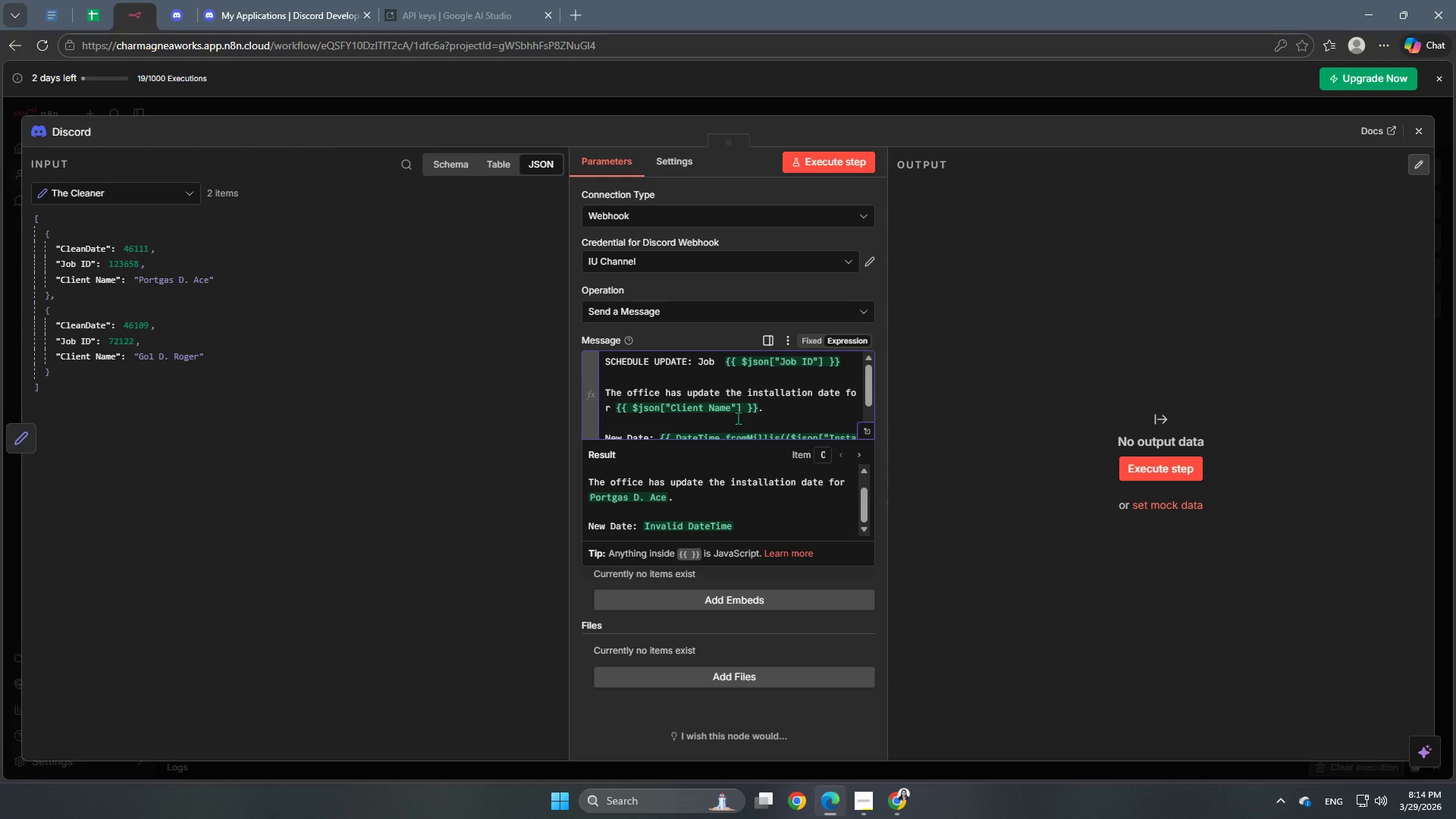 
scroll: coordinate [711, 516], scroll_direction: down, amount: 8.0
 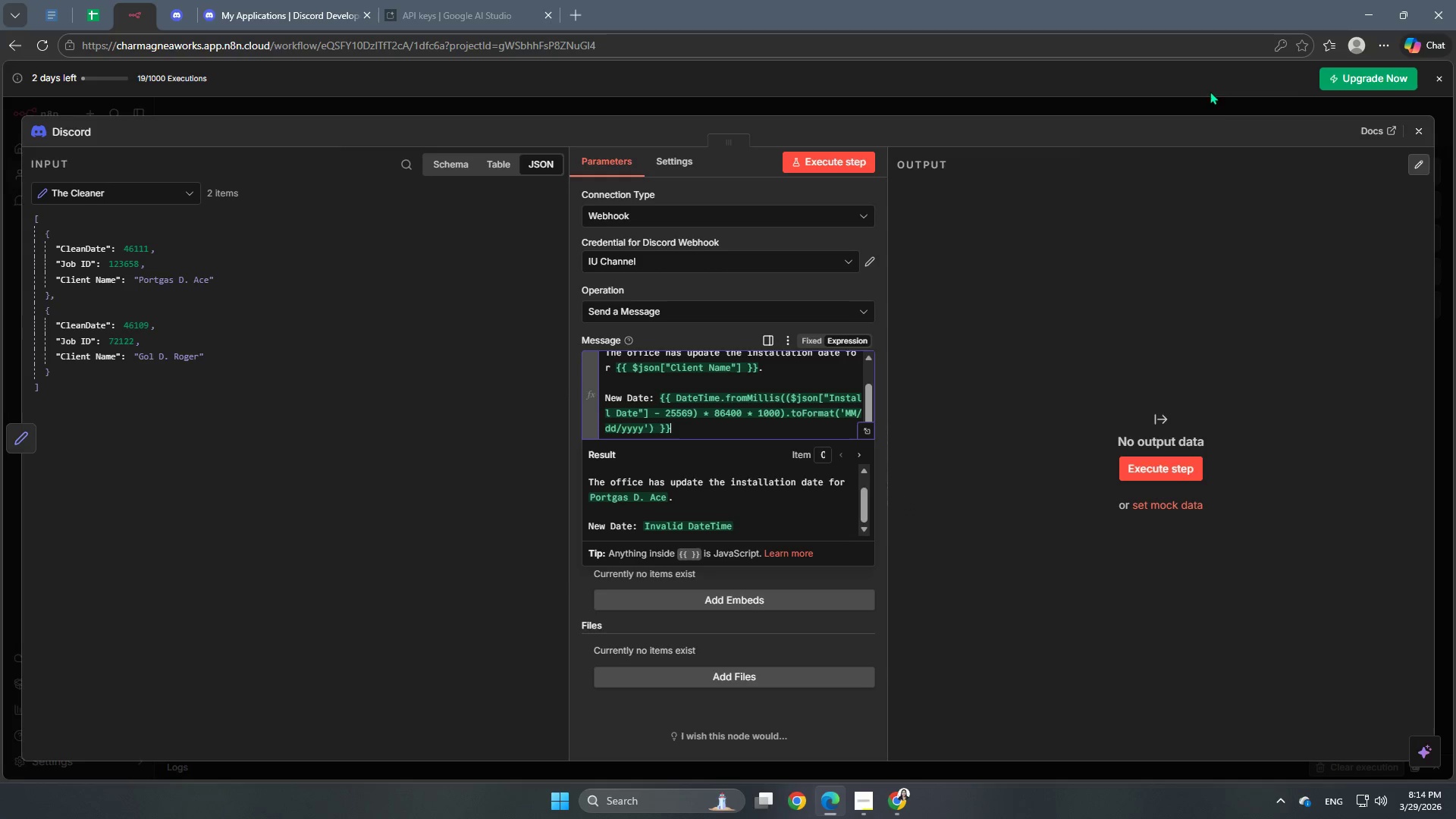 
wait(35.71)
 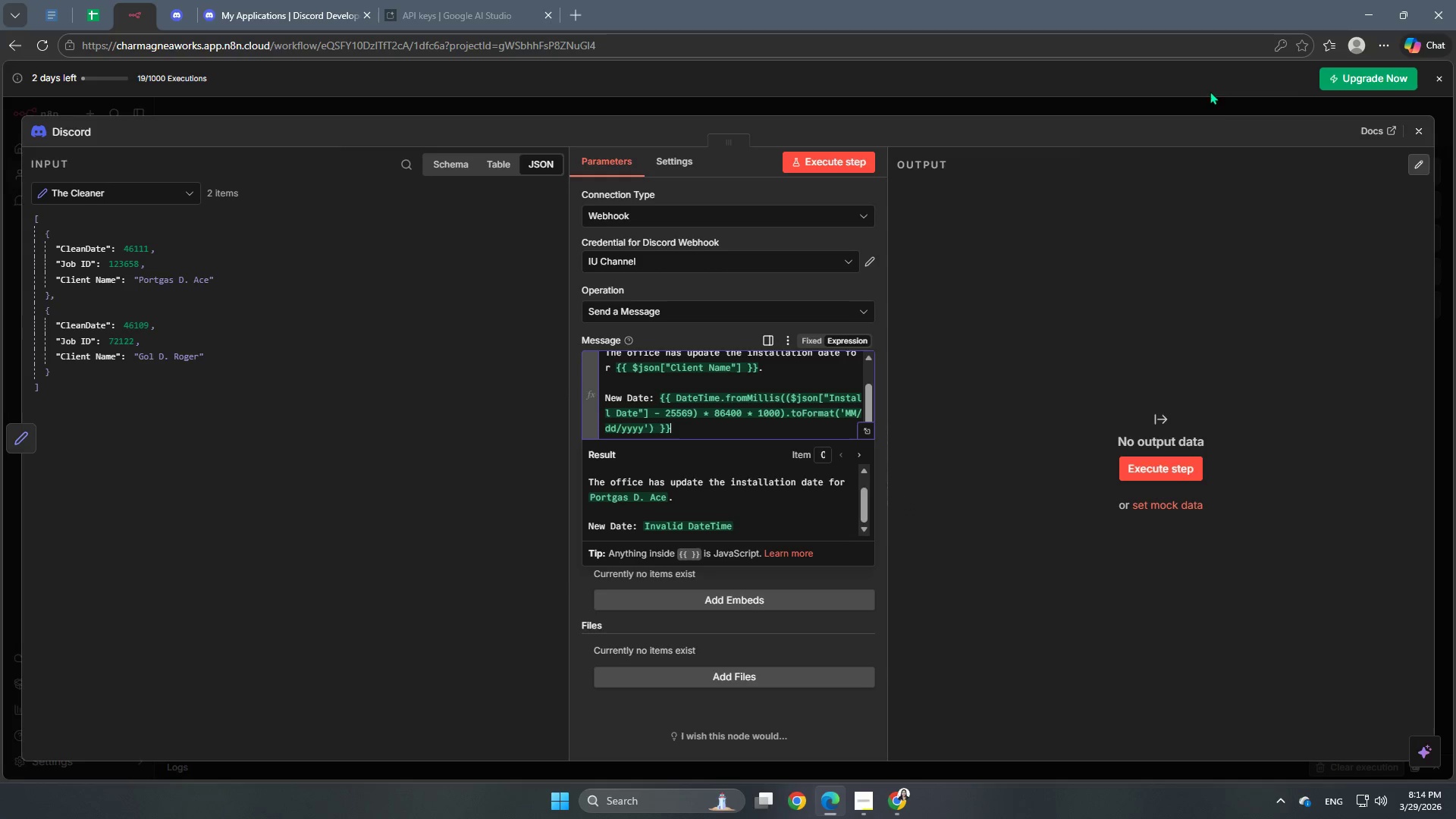 
left_click([99, 25])
 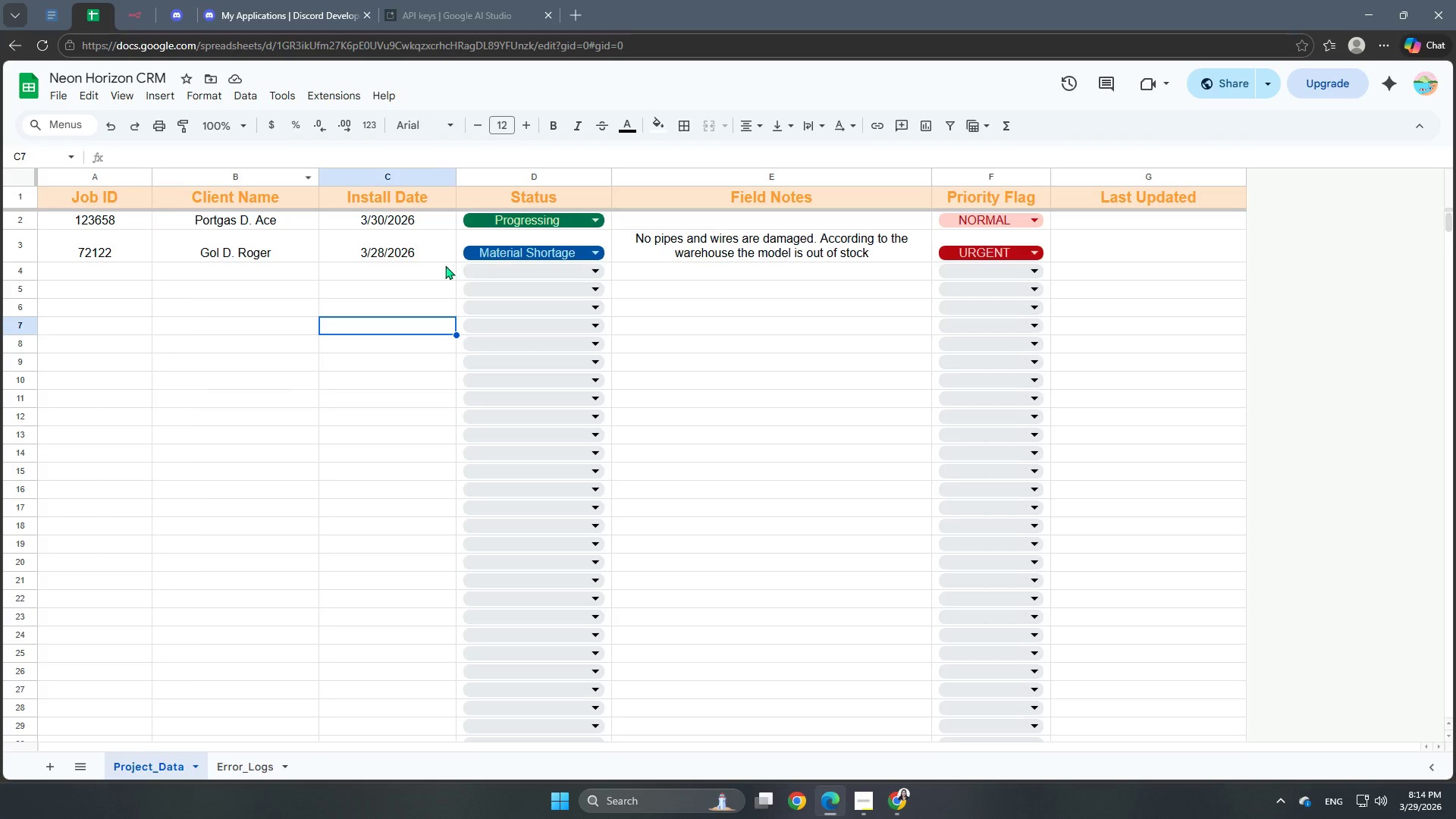 
left_click([403, 265])
 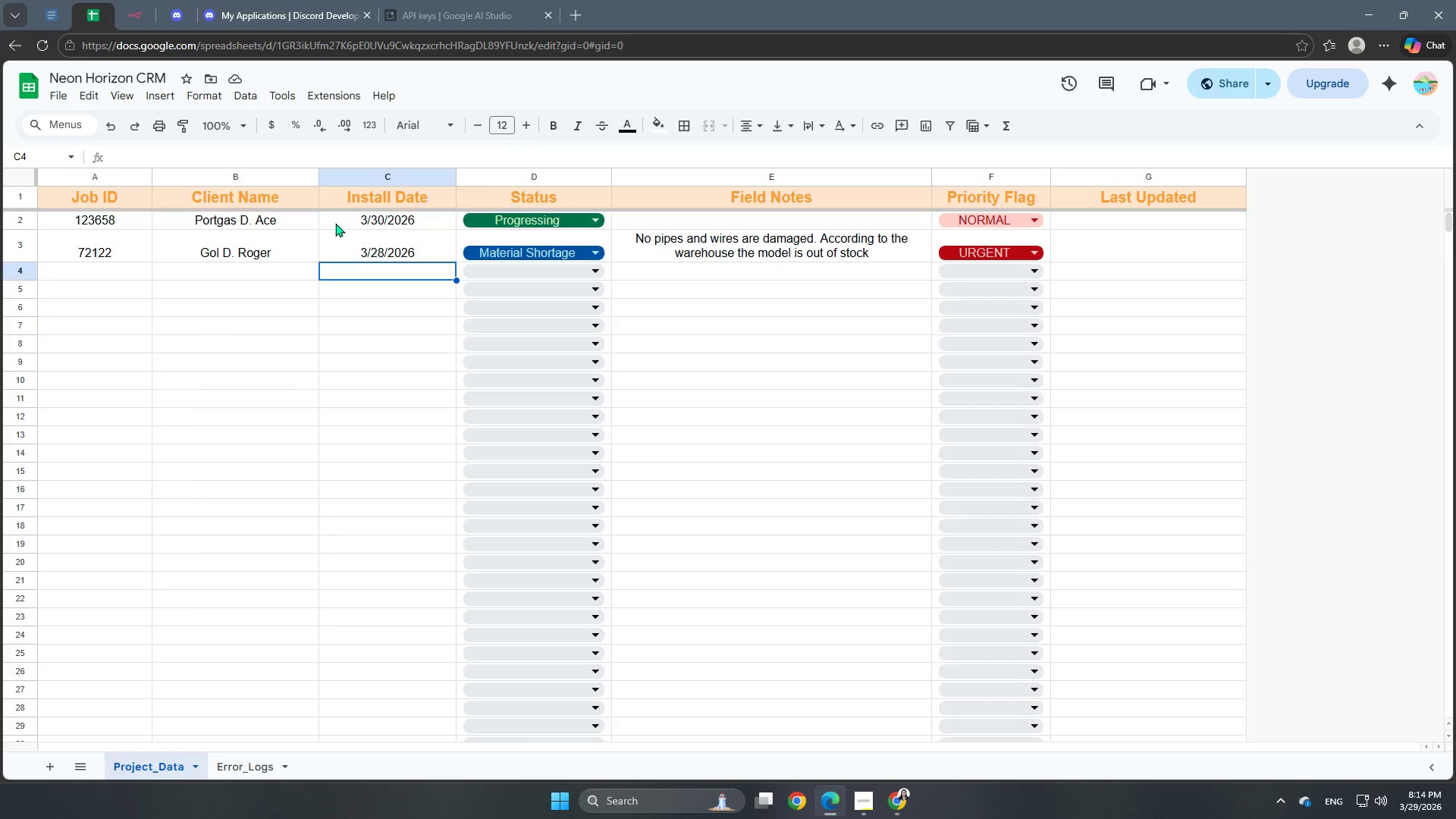 
left_click([335, 223])
 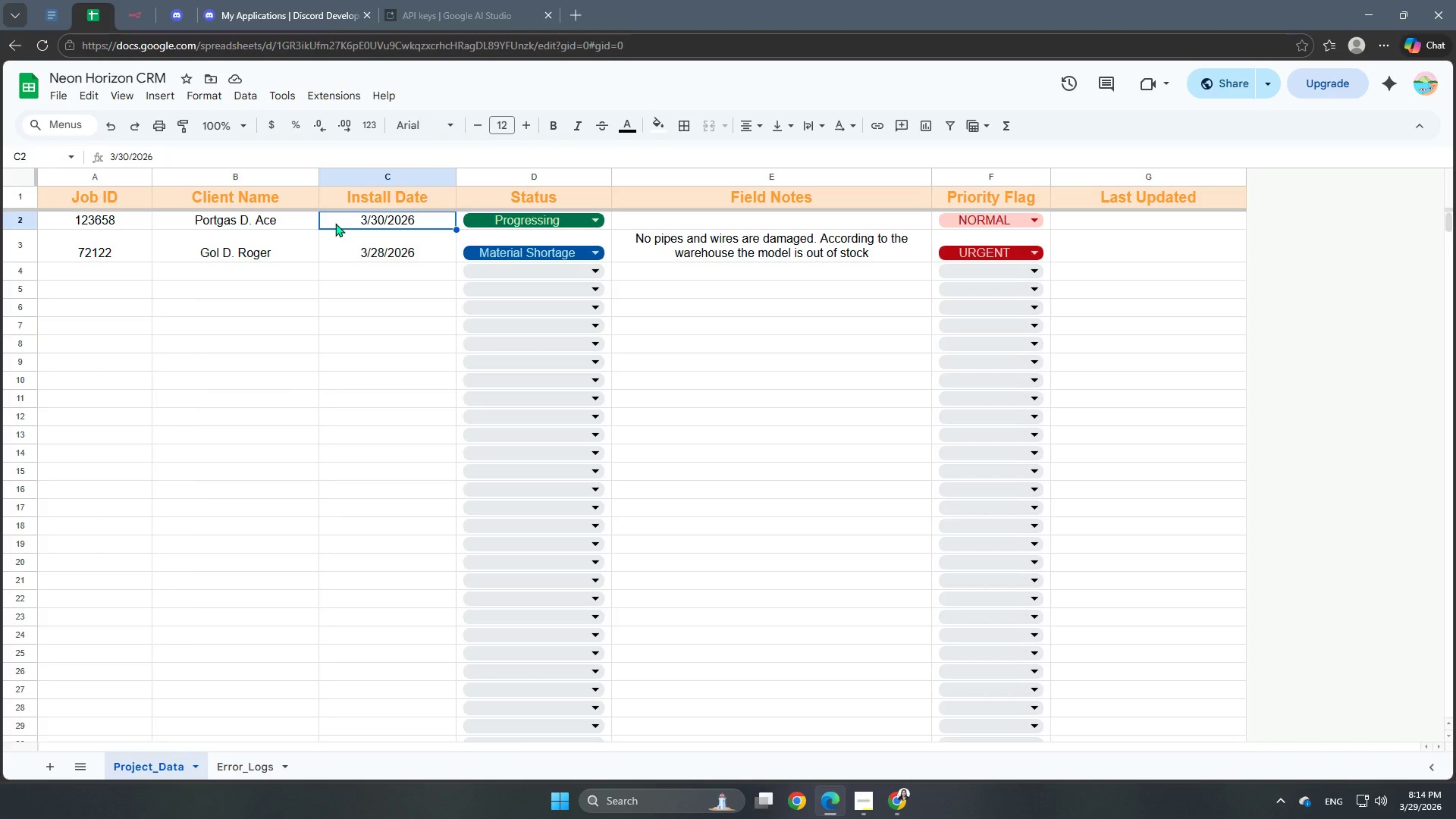 
hold_key(key=ArrowDown, duration=1.24)
 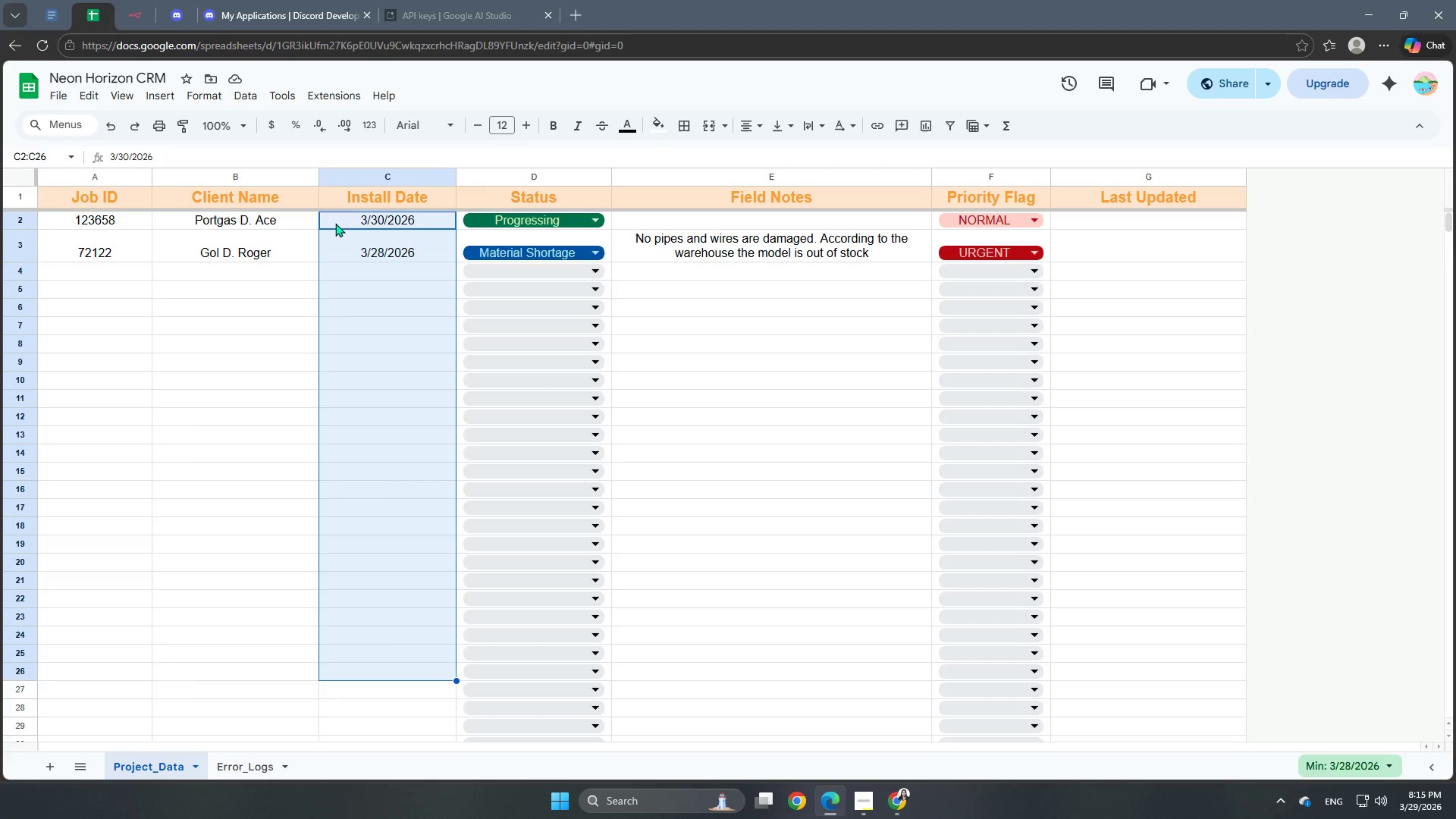 
key(Shift+ArrowDown)
 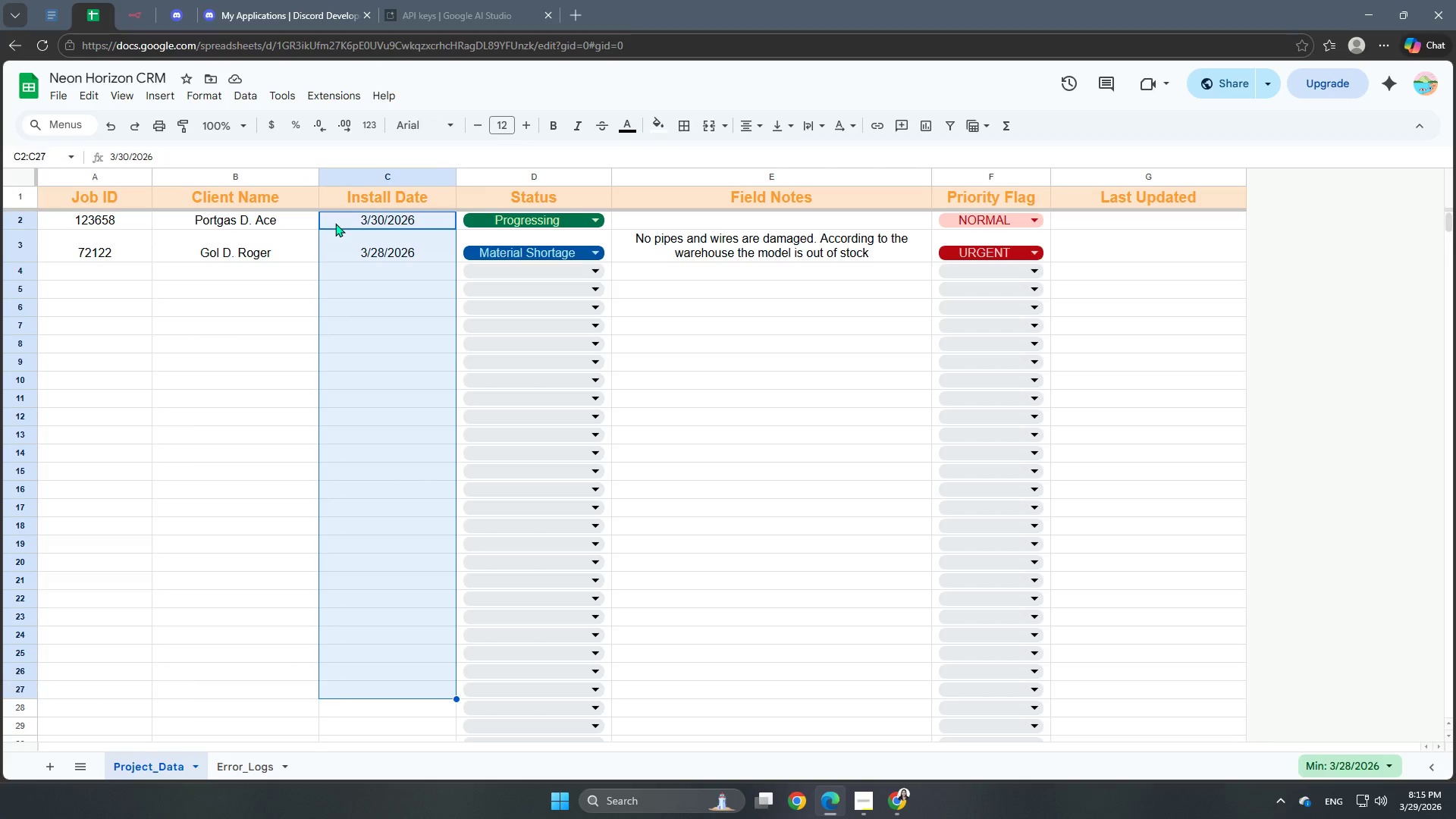 
key(Shift+ArrowDown)
 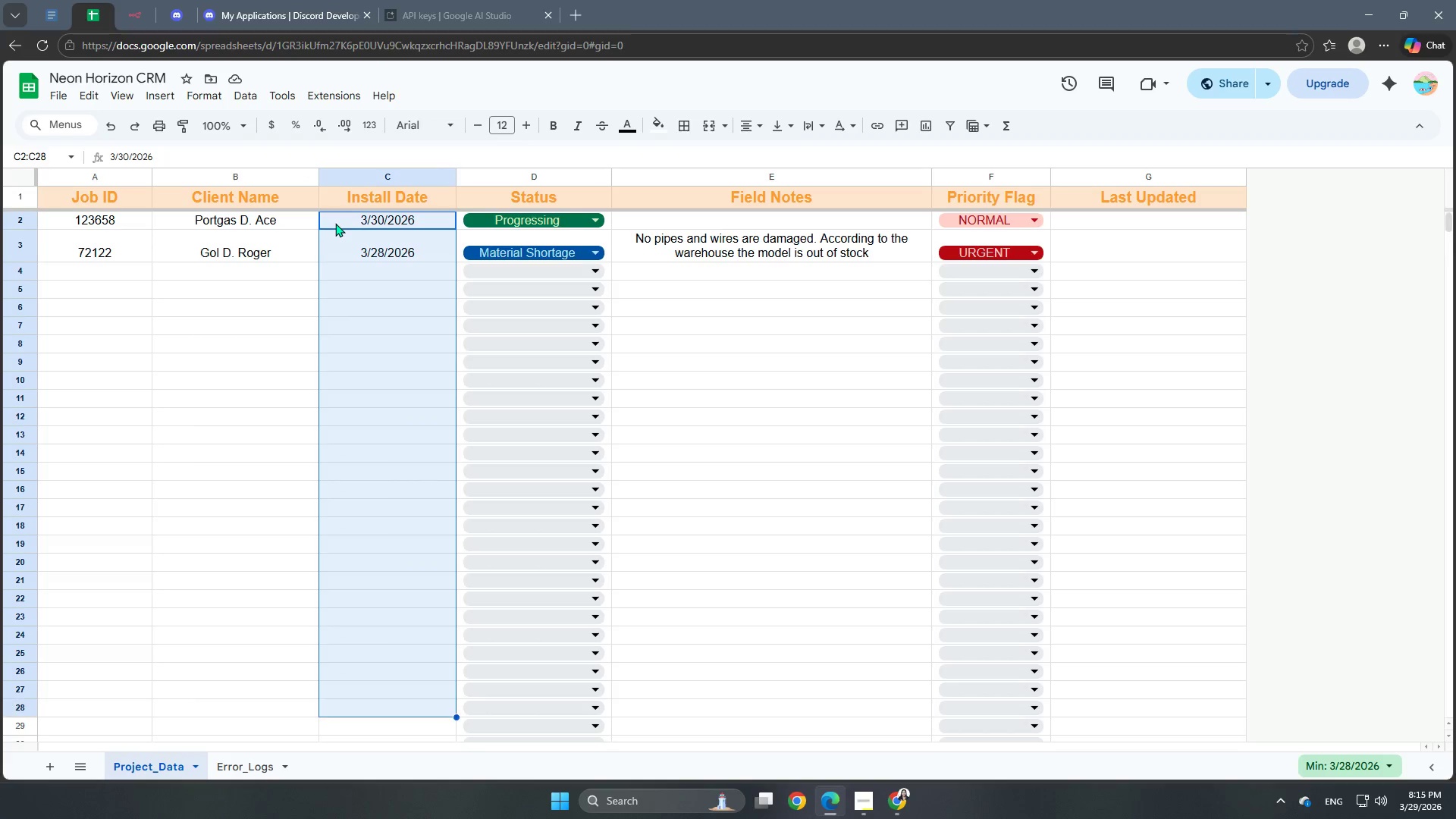 
key(Shift+ArrowDown)
 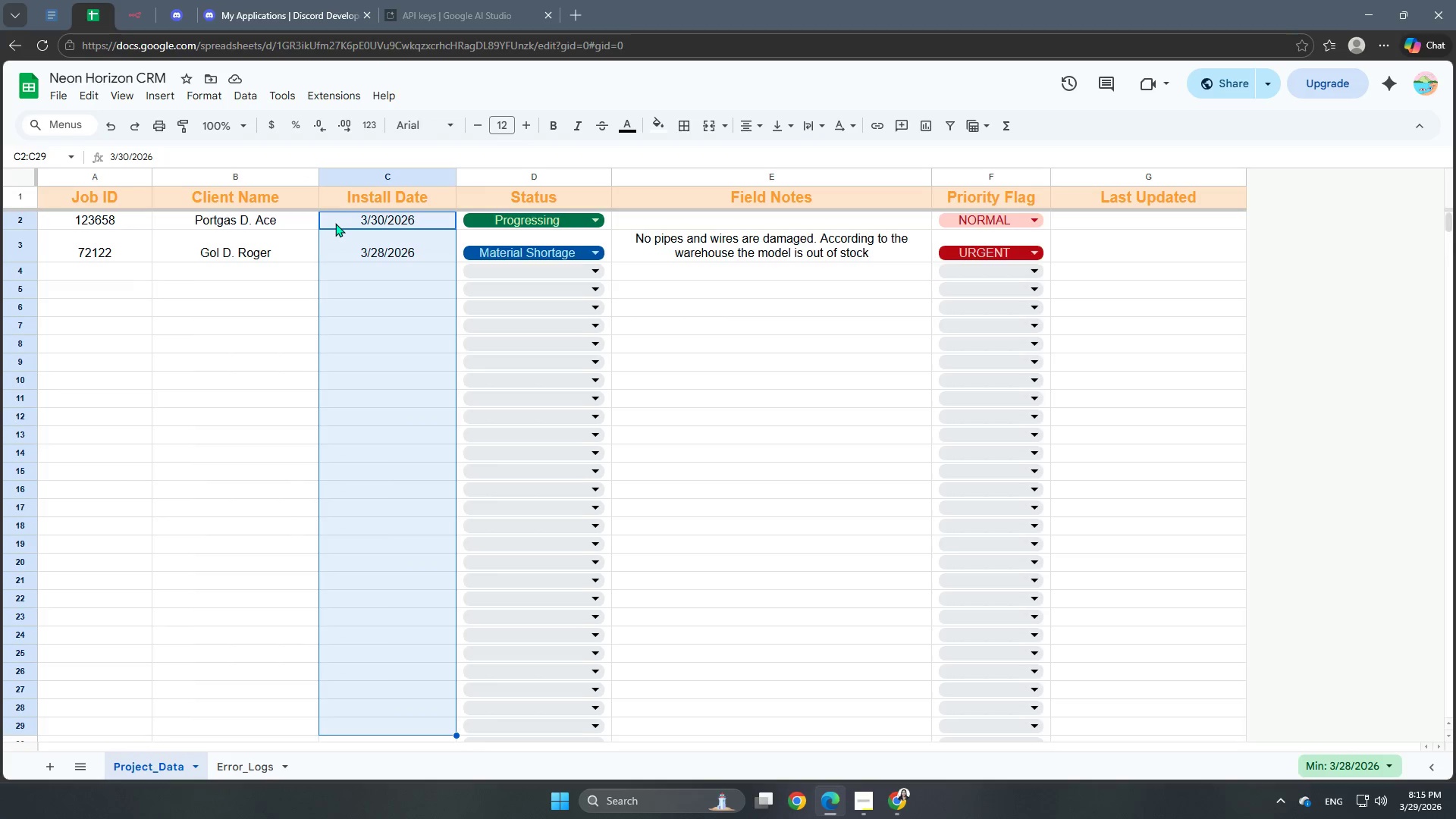 
key(Shift+ArrowDown)
 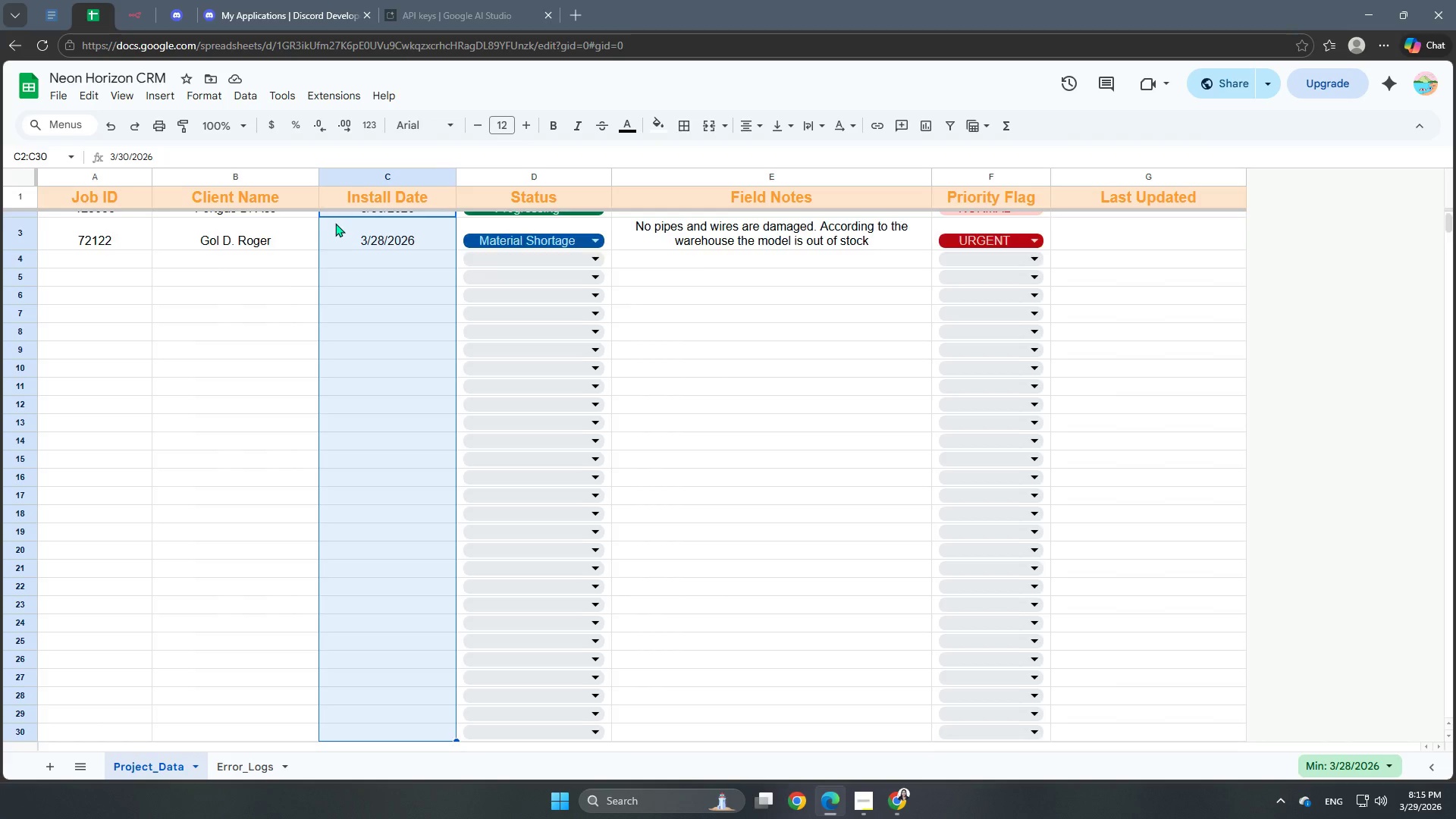 
scroll: coordinate [470, 383], scroll_direction: up, amount: 5.0
 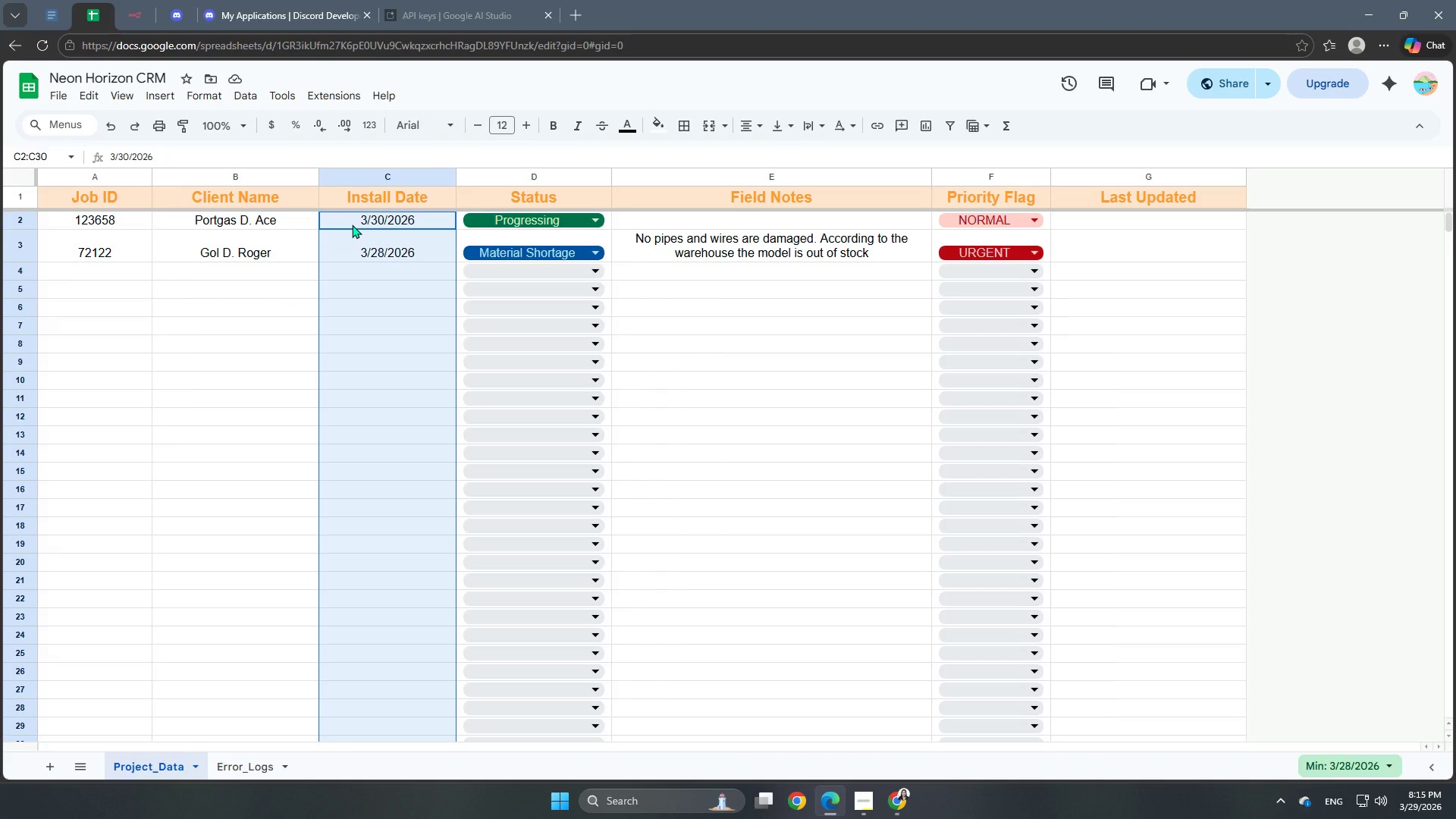 
right_click([352, 224])
 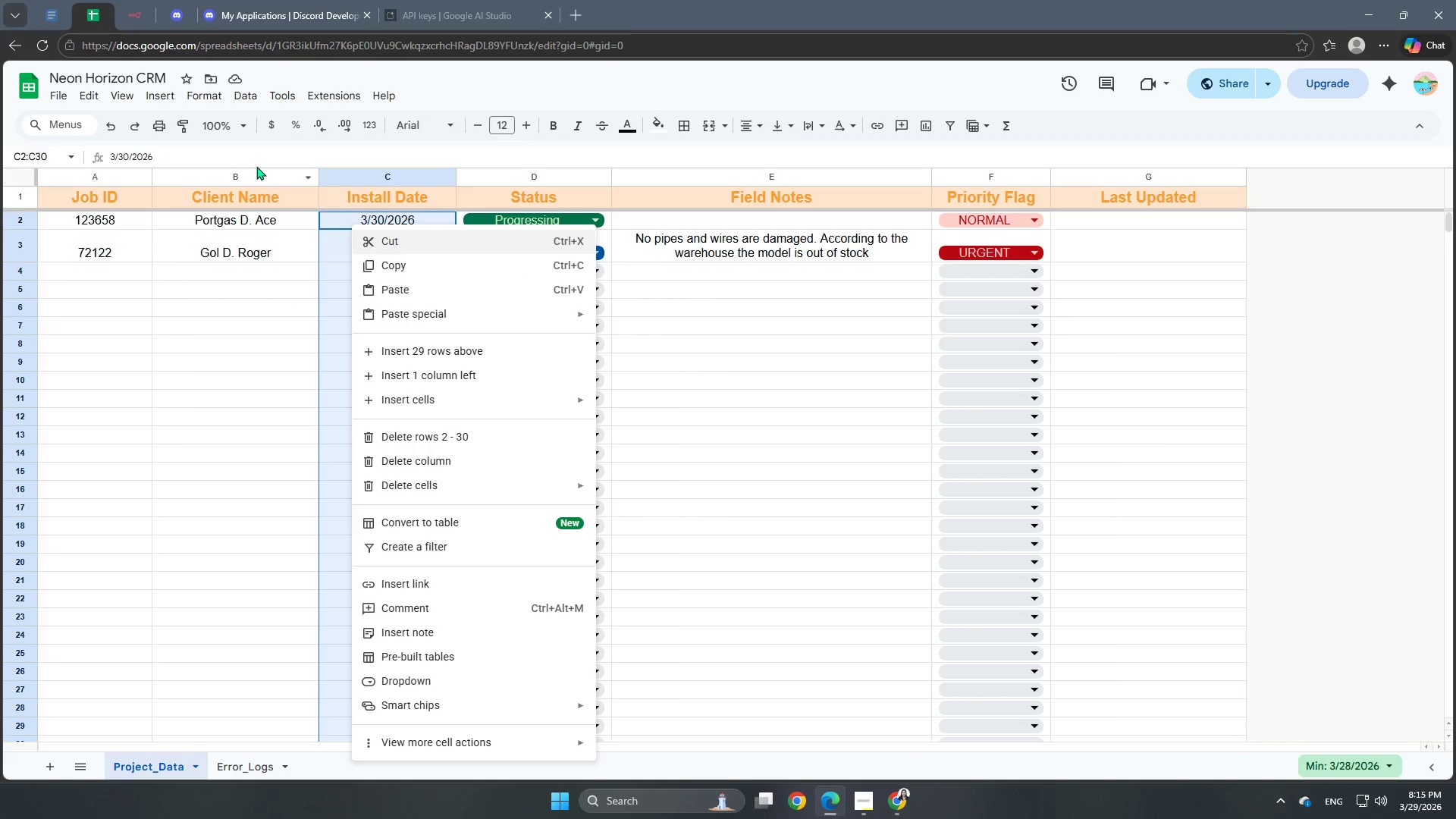 
left_click([204, 102])
 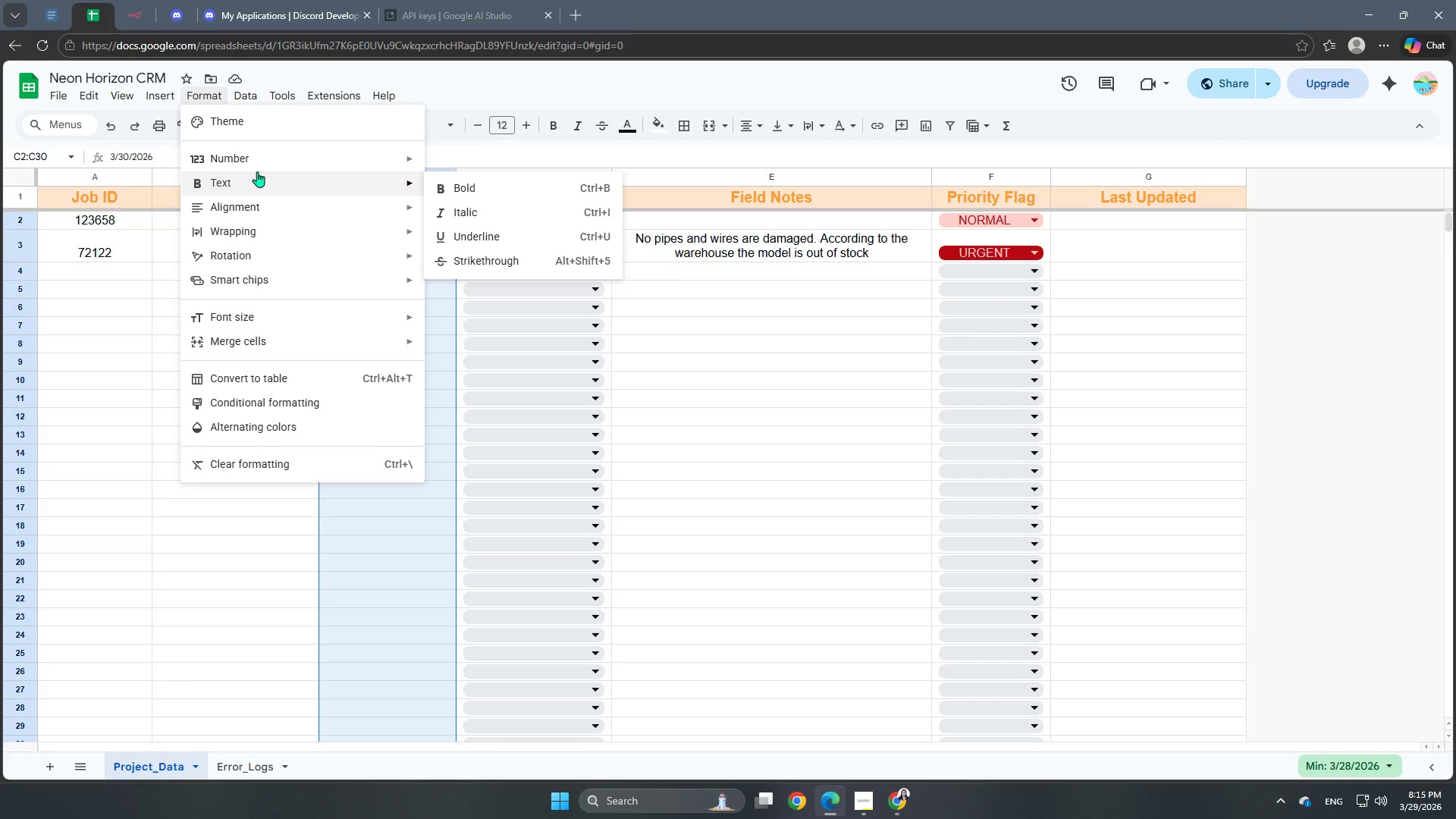 
wait(7.7)
 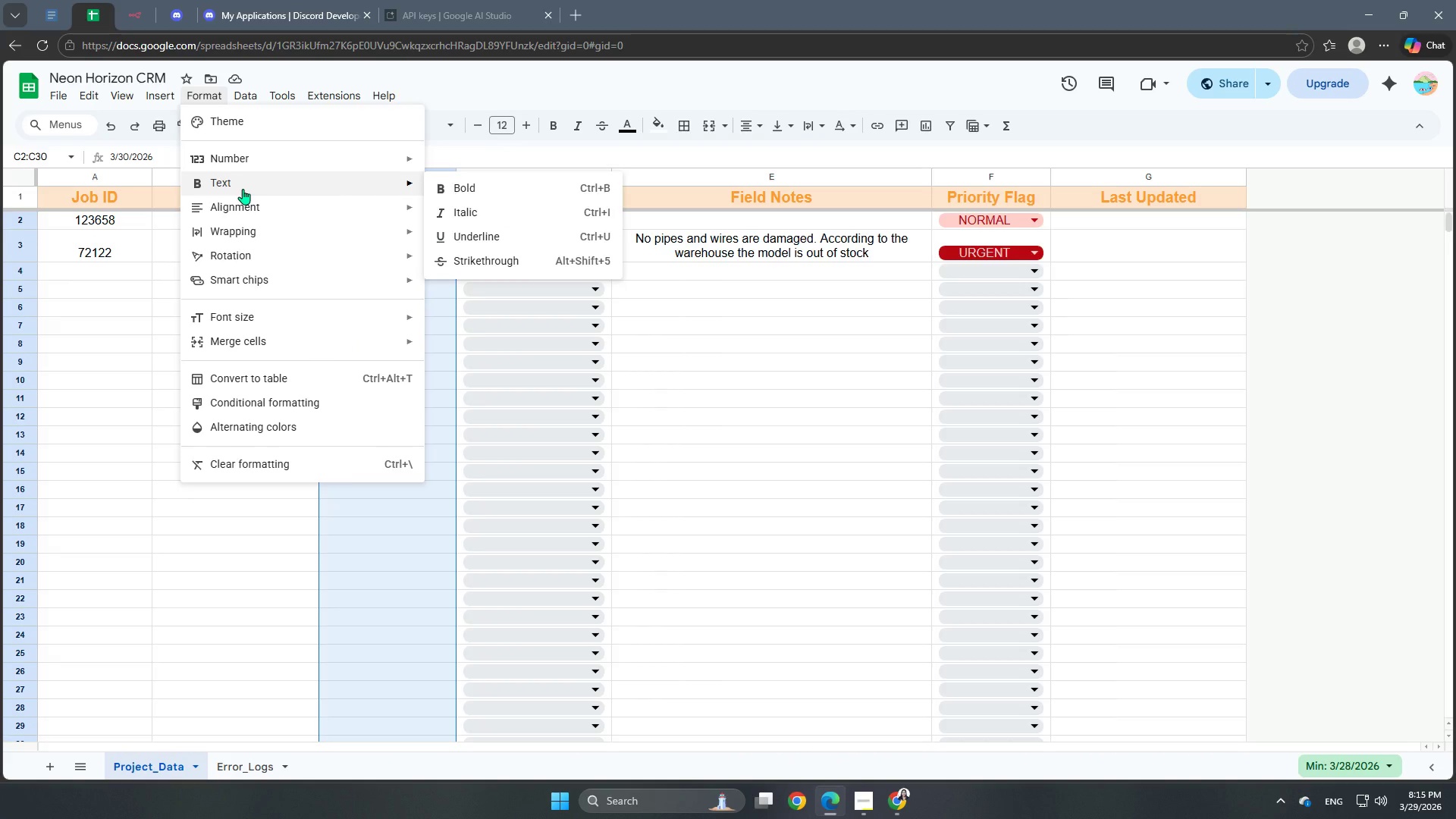 
left_click([503, 187])
 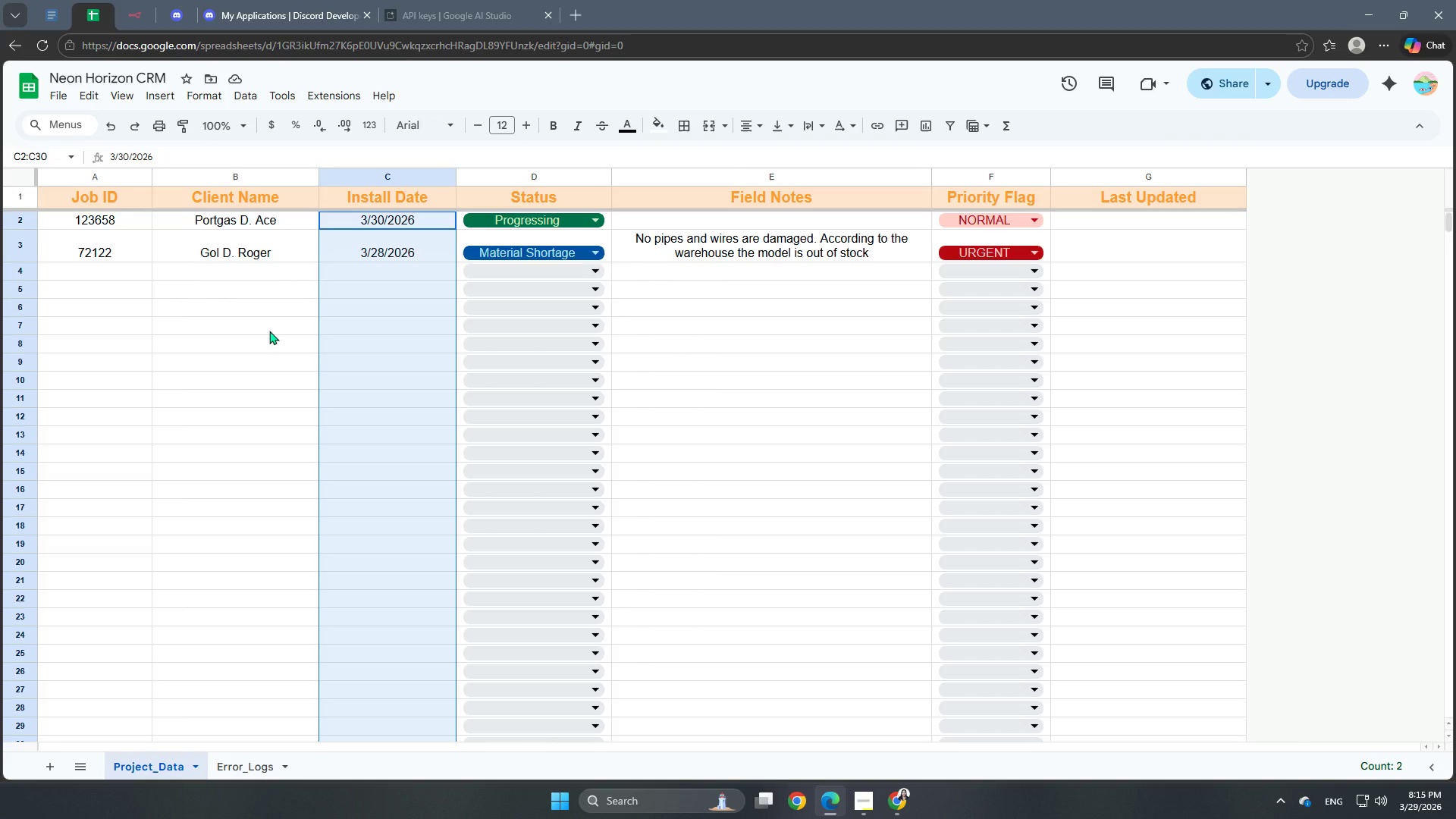 
wait(14.92)
 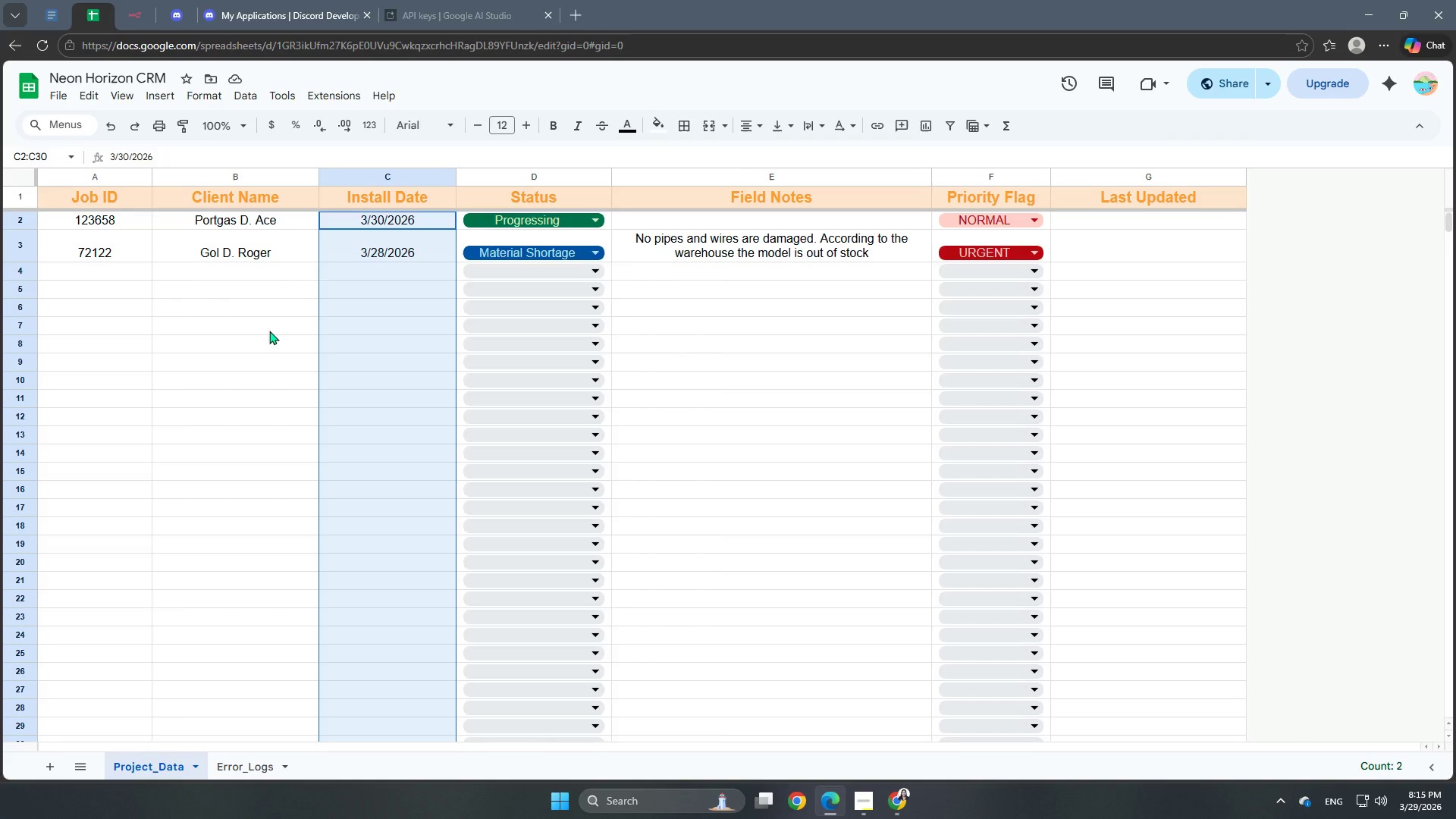 
left_click([261, 357])
 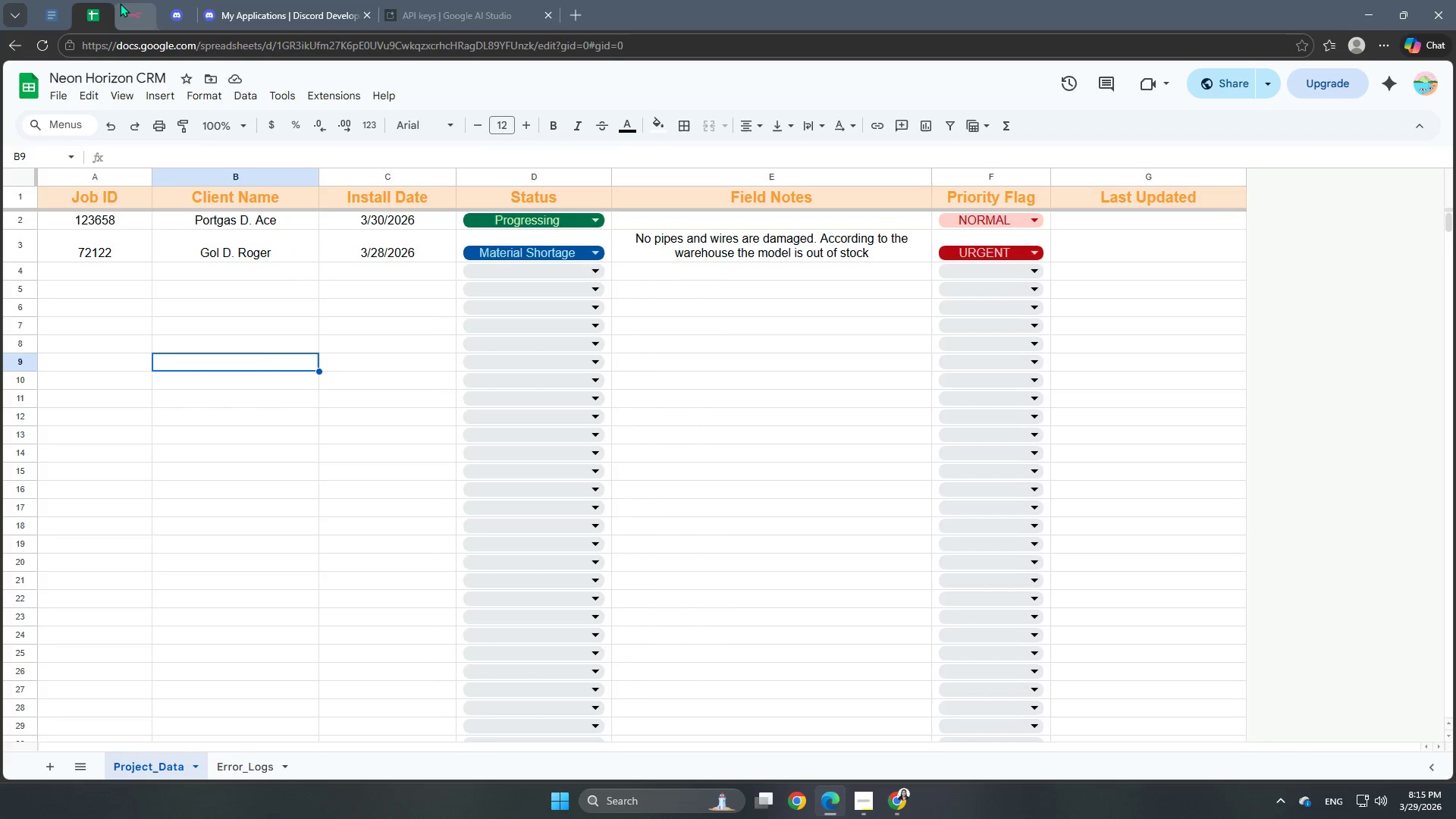 
left_click([124, 4])
 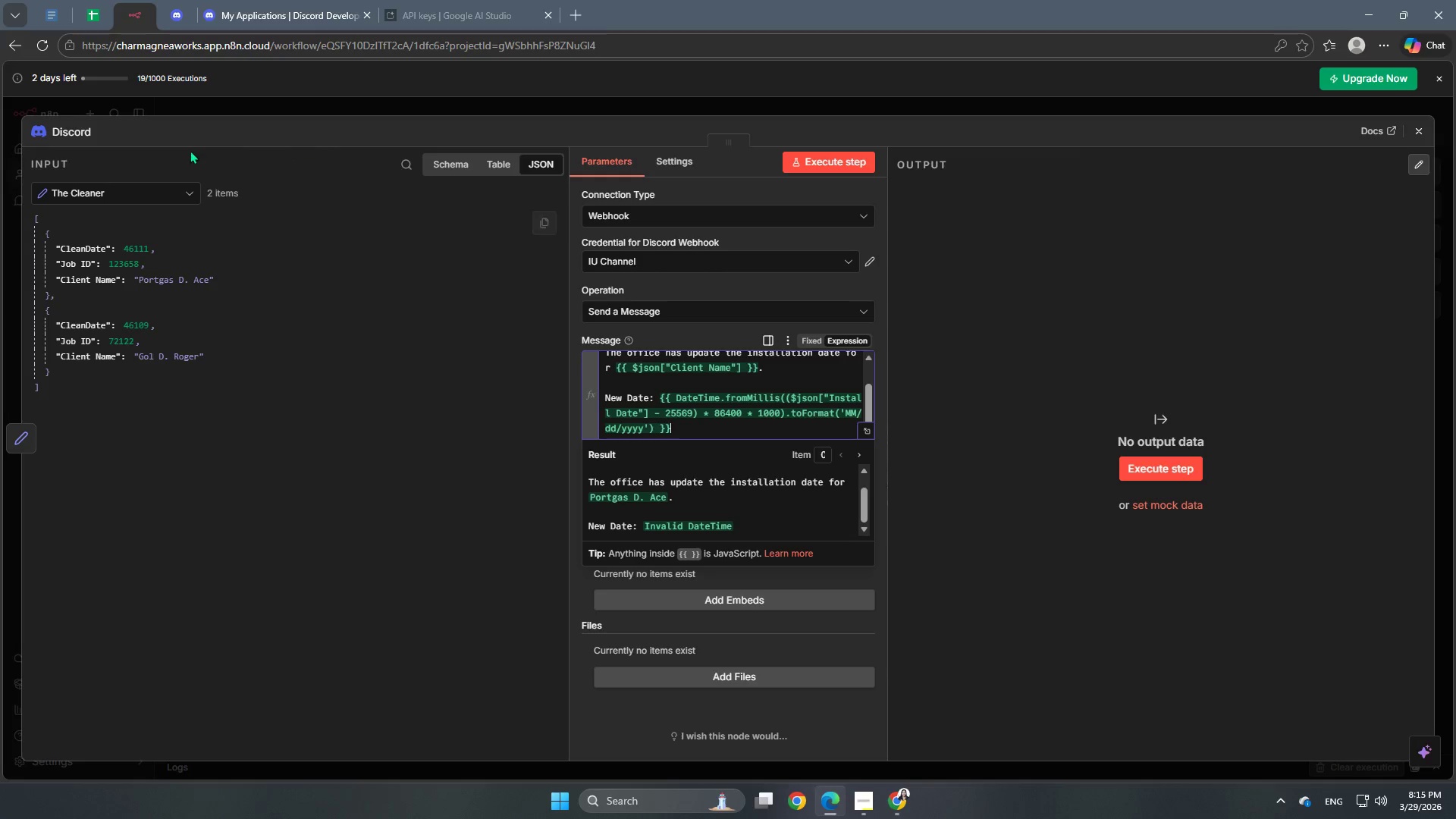 
left_click([507, 108])
 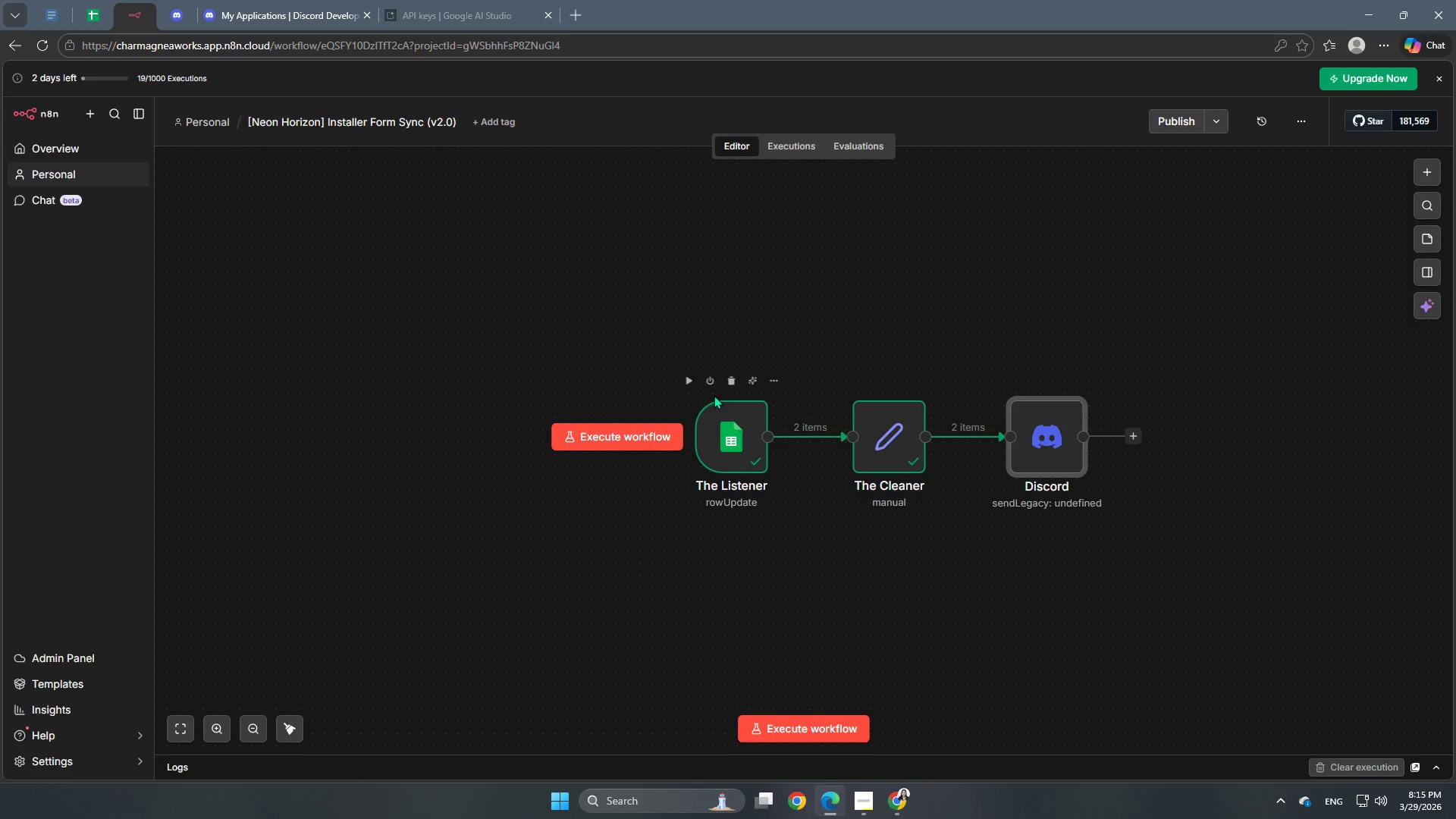 
left_click([690, 379])
 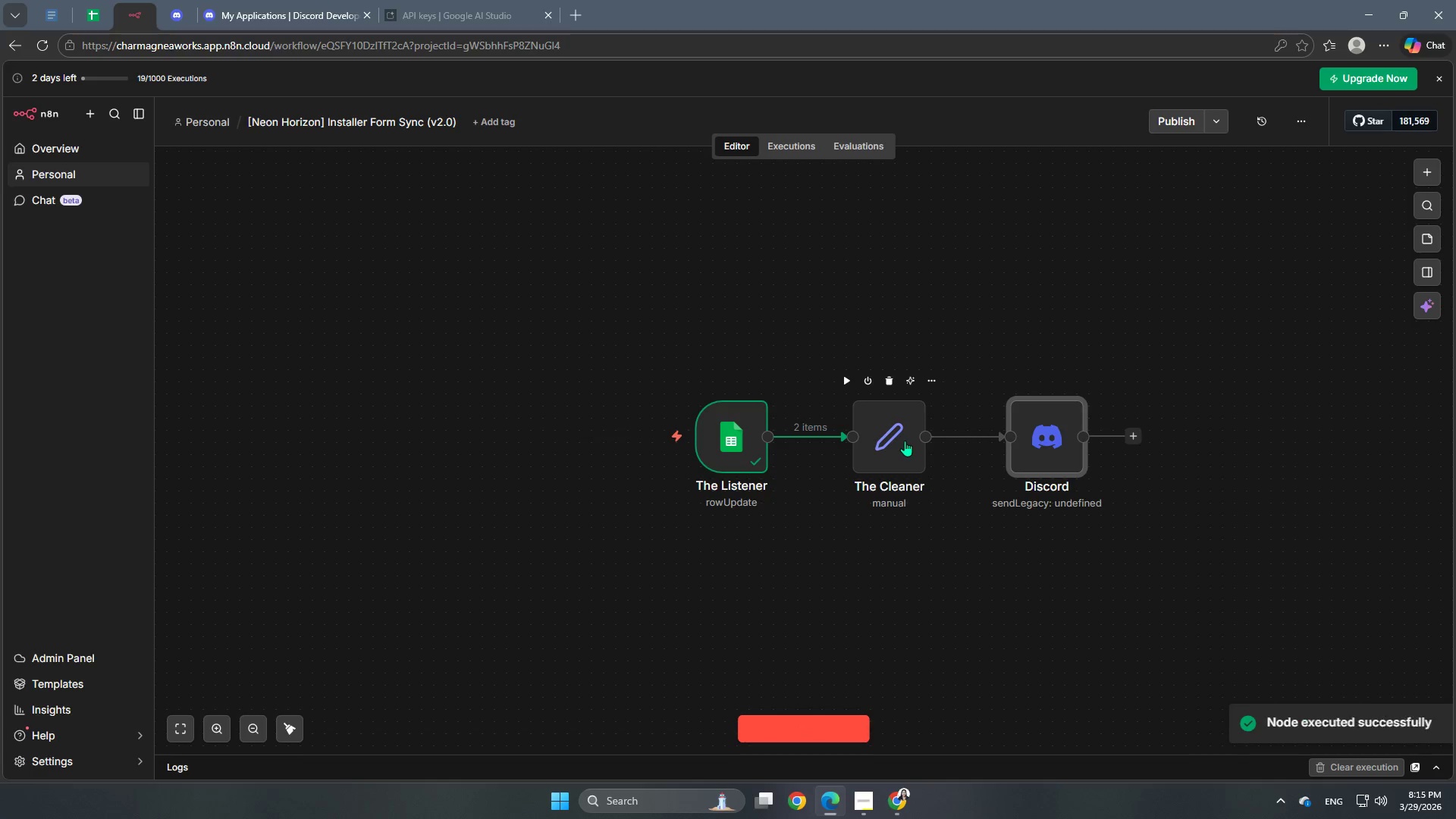 
left_click([846, 384])
 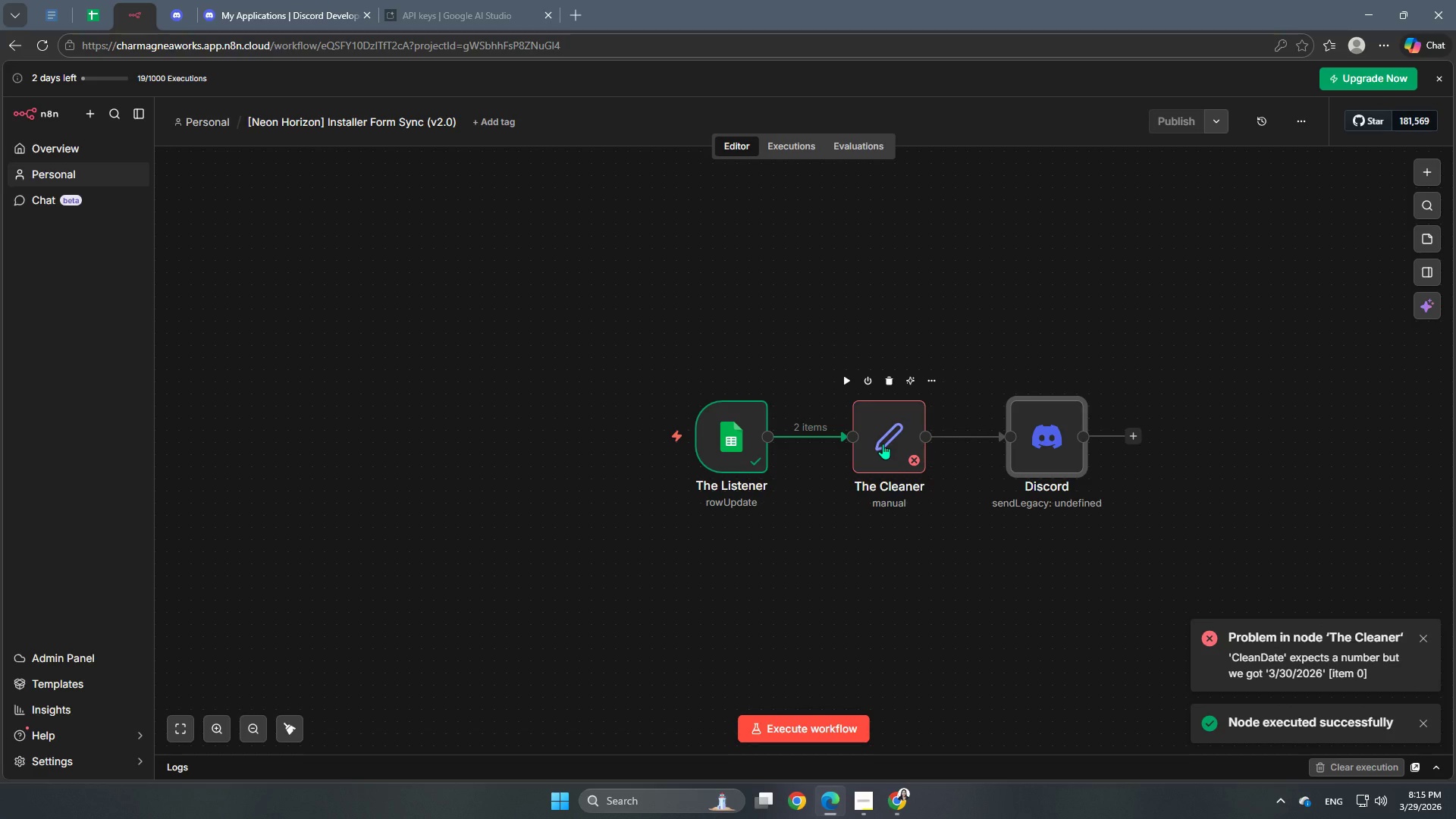 
double_click([883, 444])
 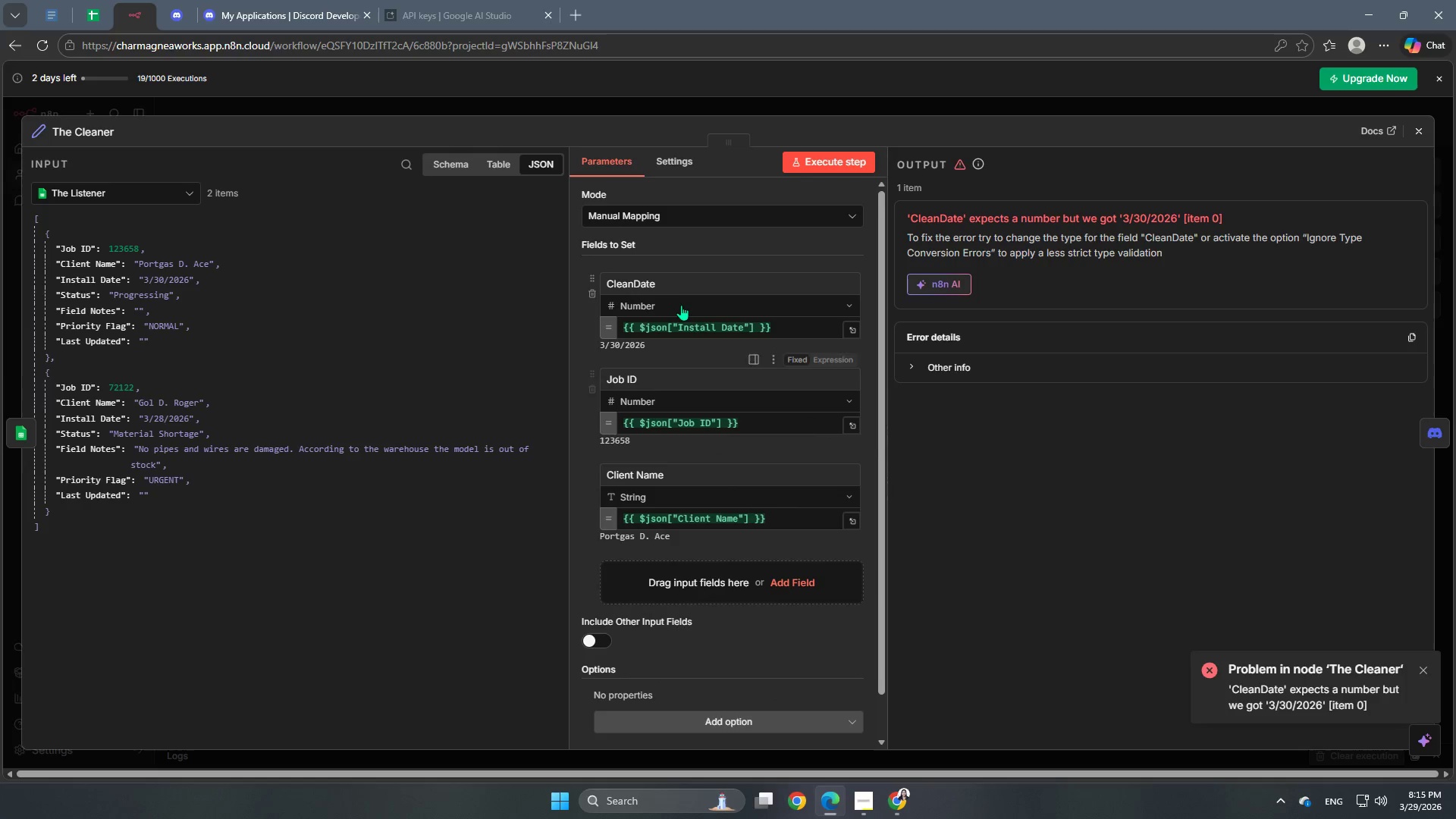 
scroll: coordinate [730, 306], scroll_direction: down, amount: 1.0
 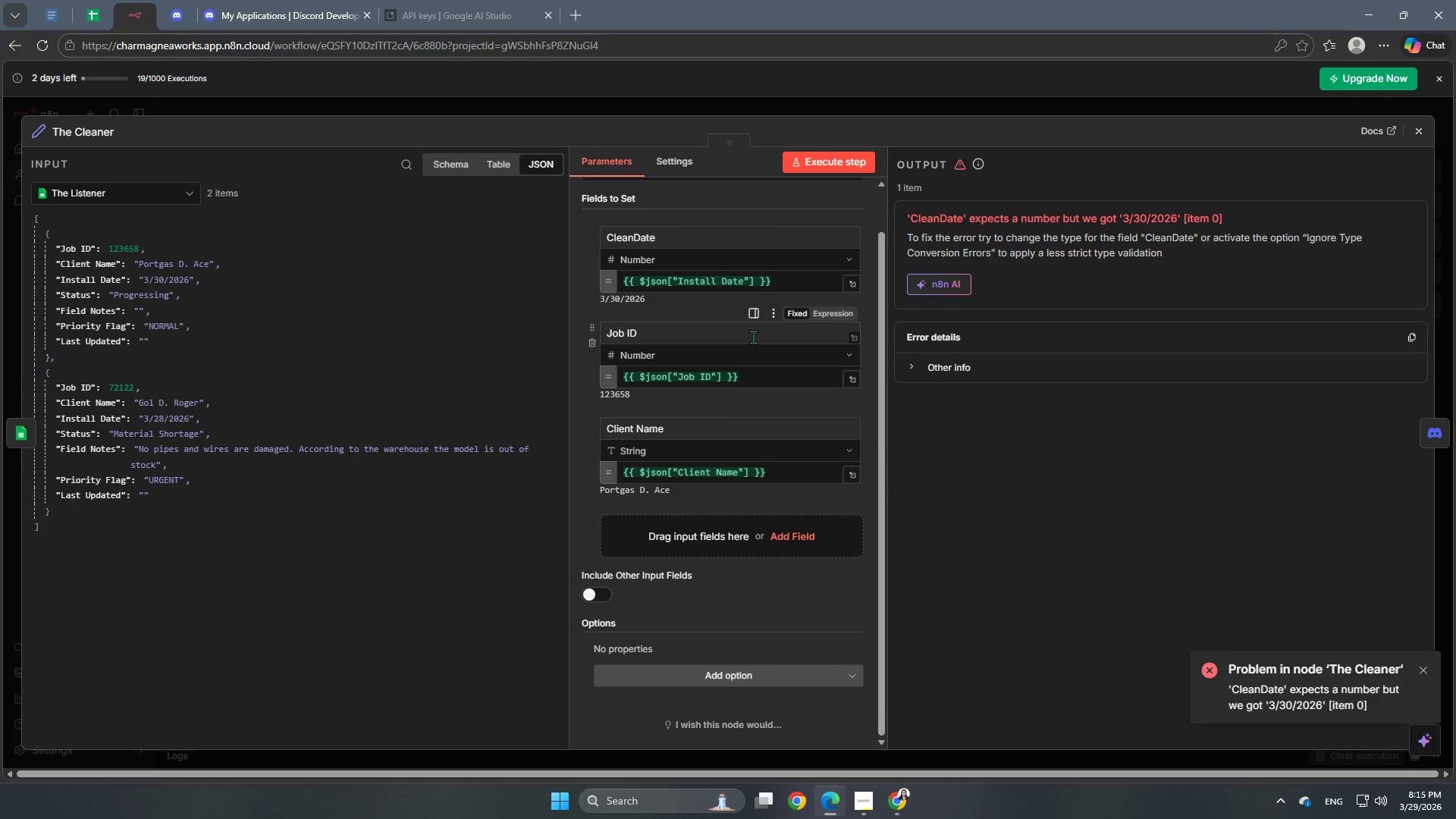 
scroll: coordinate [749, 360], scroll_direction: up, amount: 1.0
 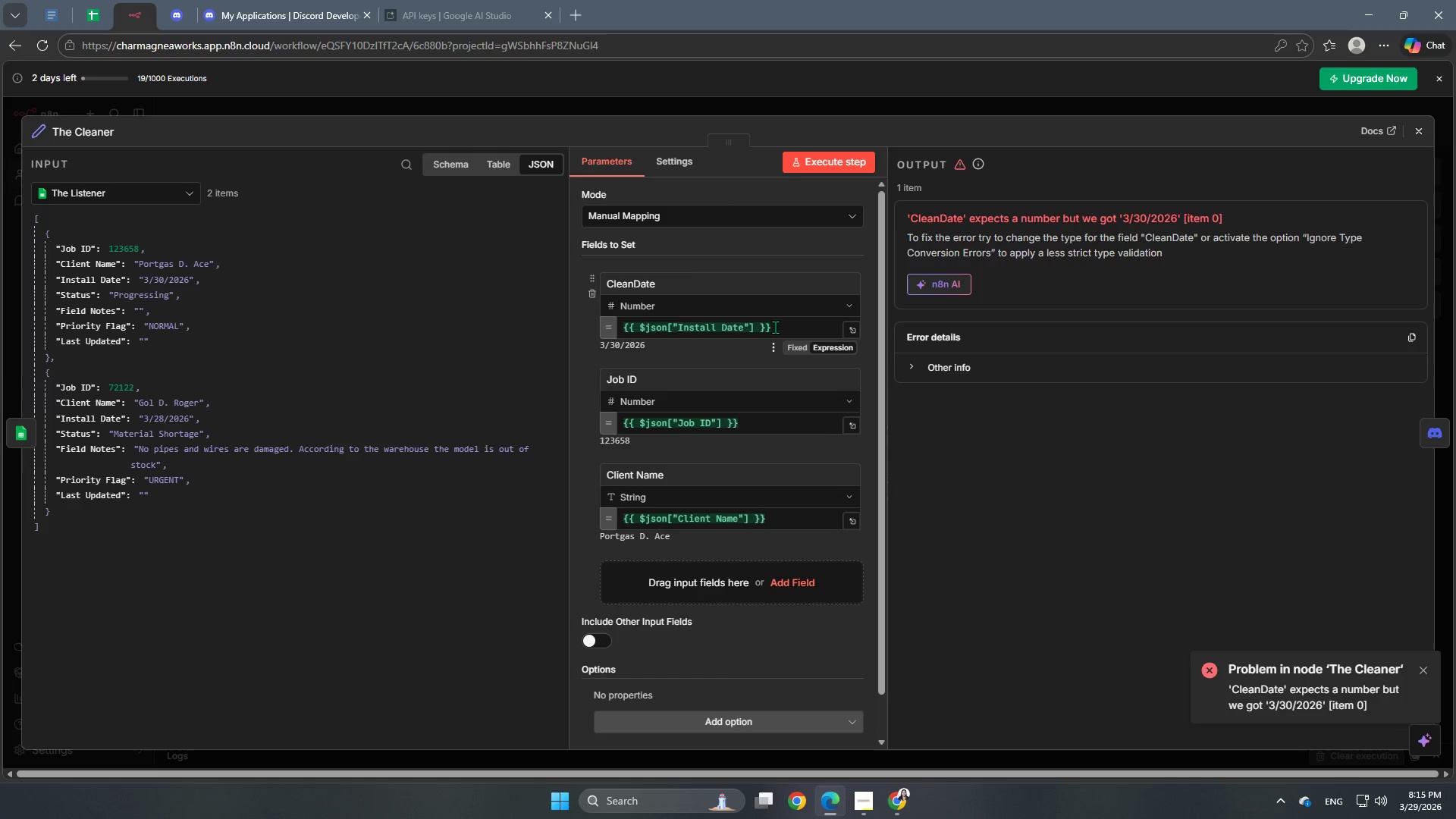 
left_click([686, 303])
 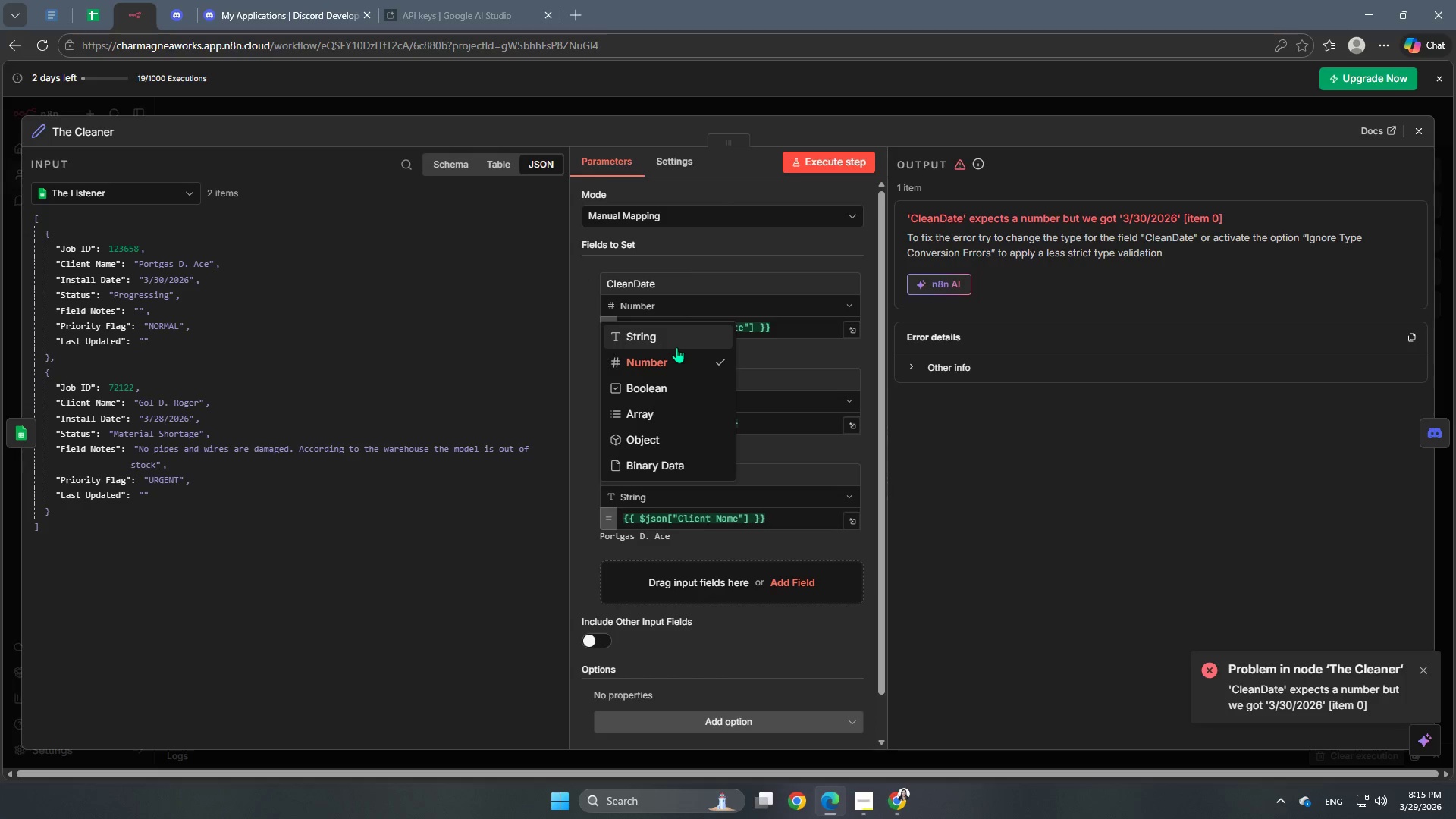 
left_click([676, 347])
 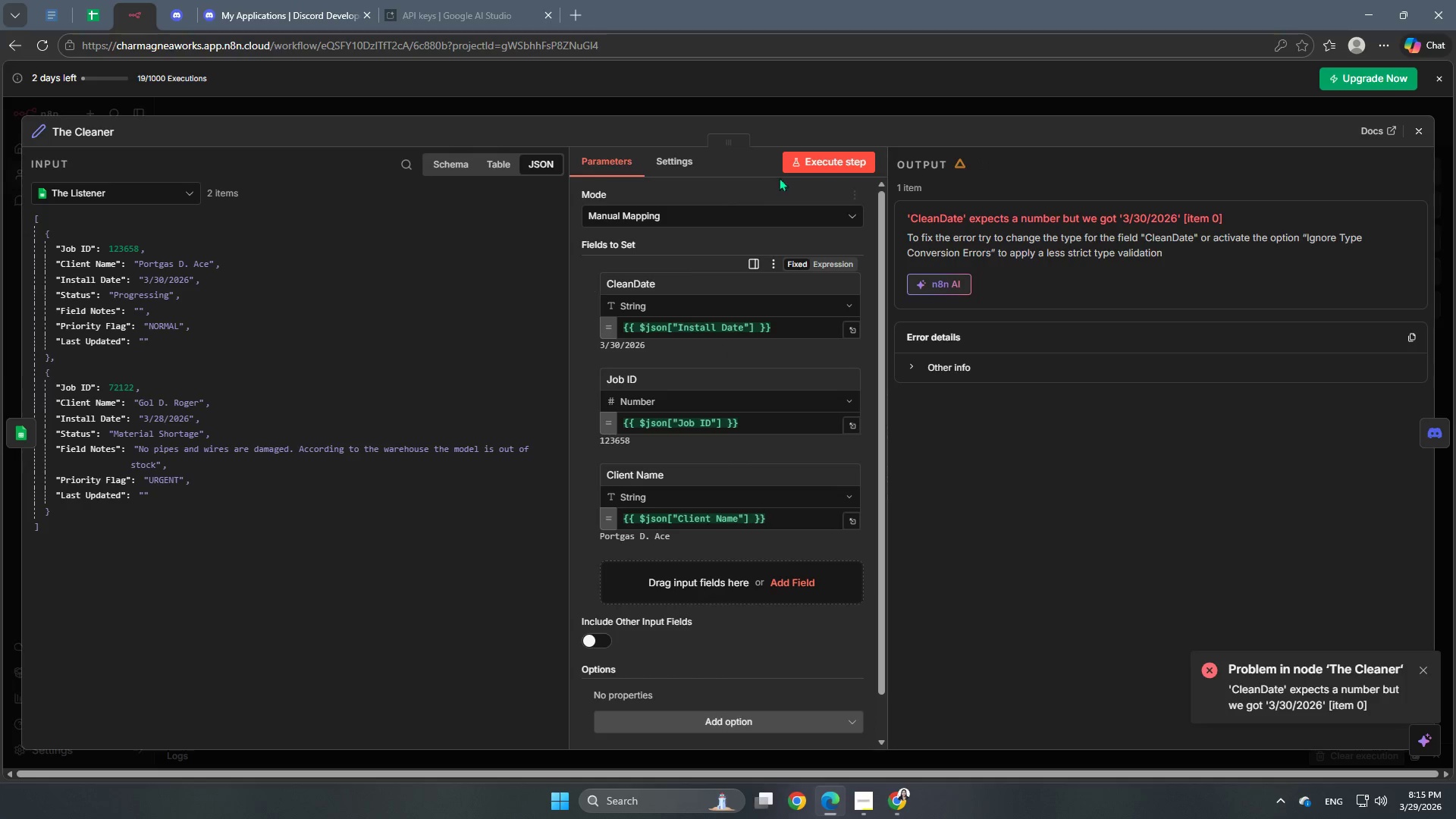 
left_click([826, 162])
 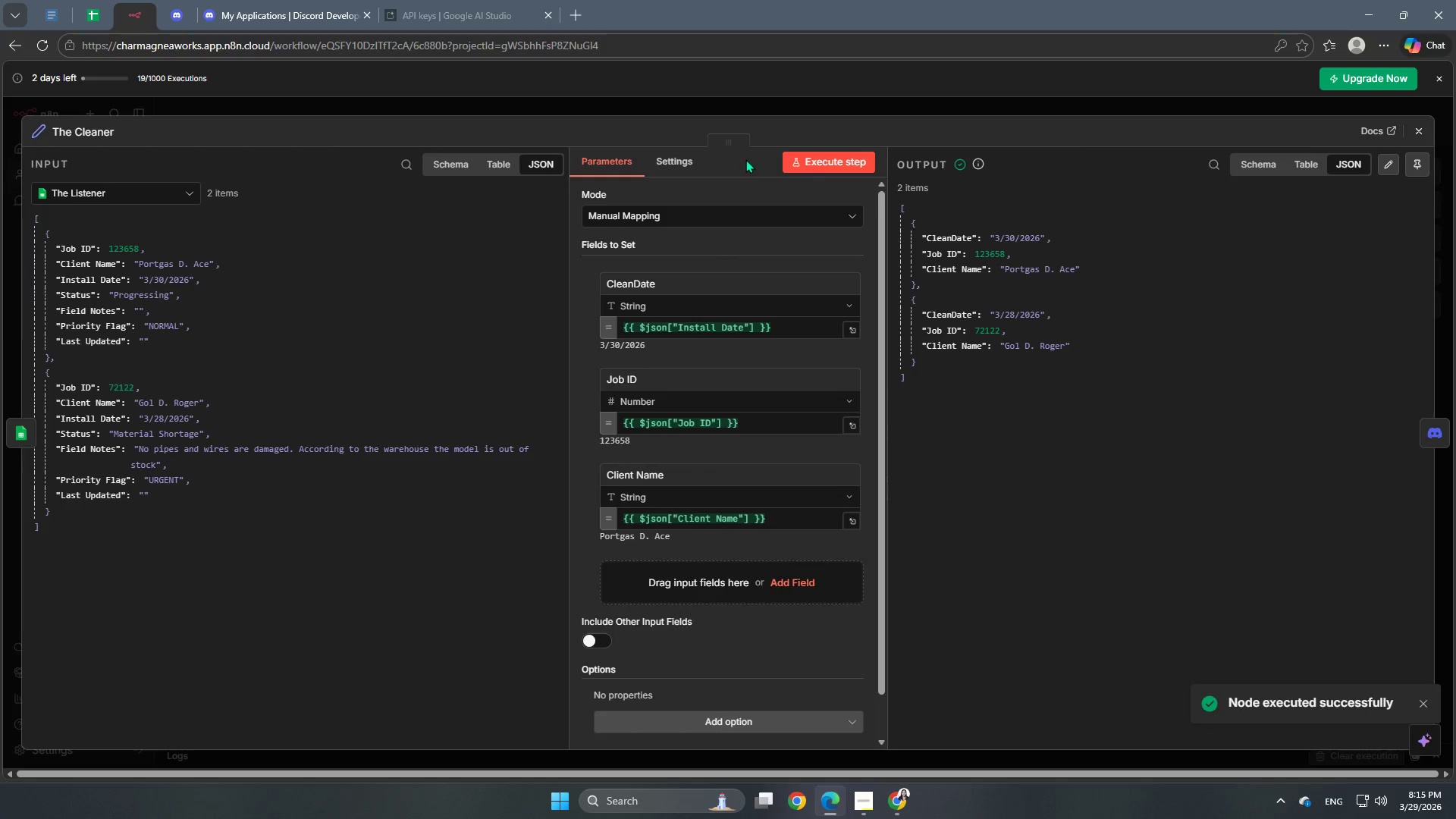 
left_click([816, 108])
 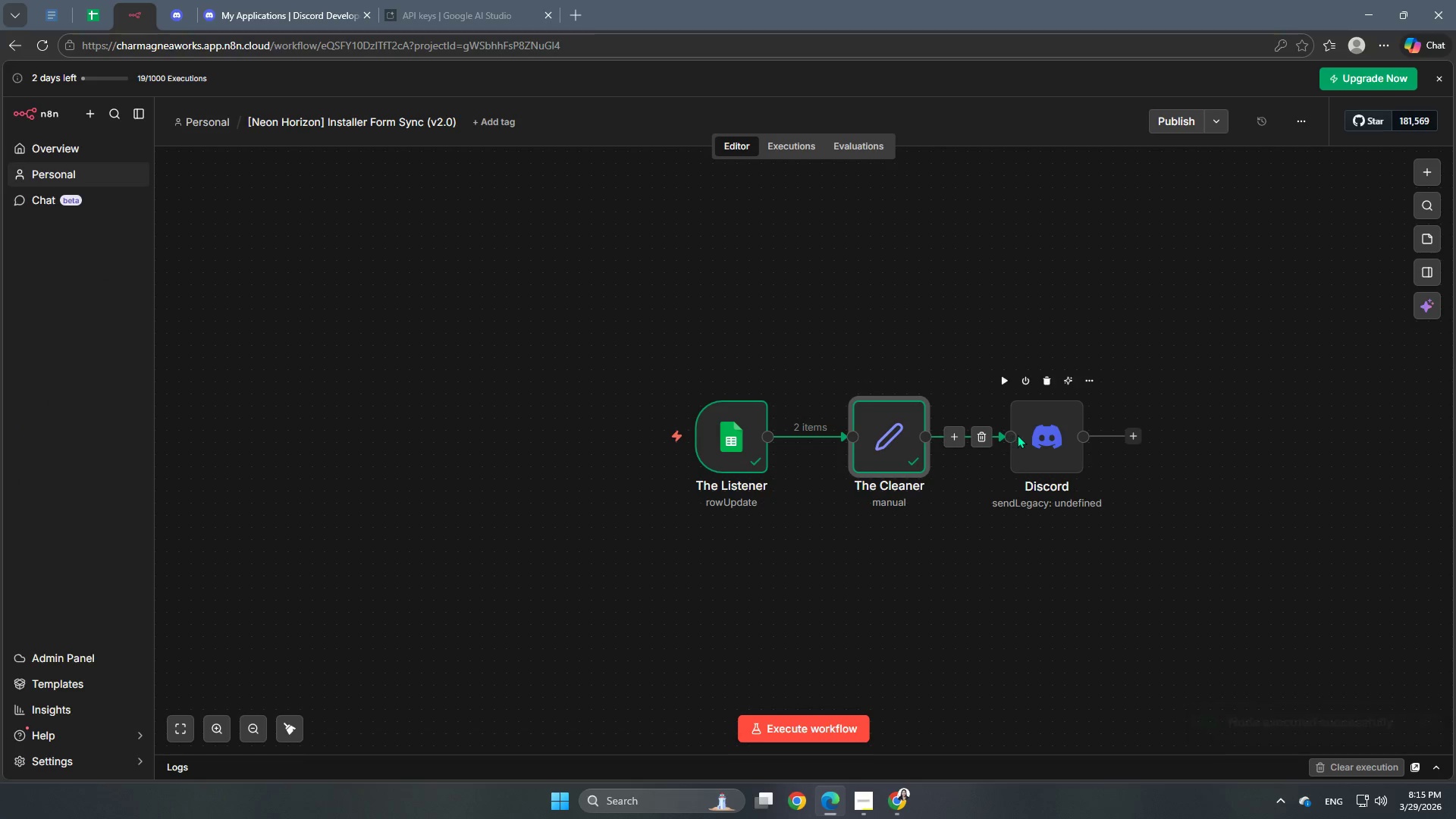 
double_click([1031, 433])
 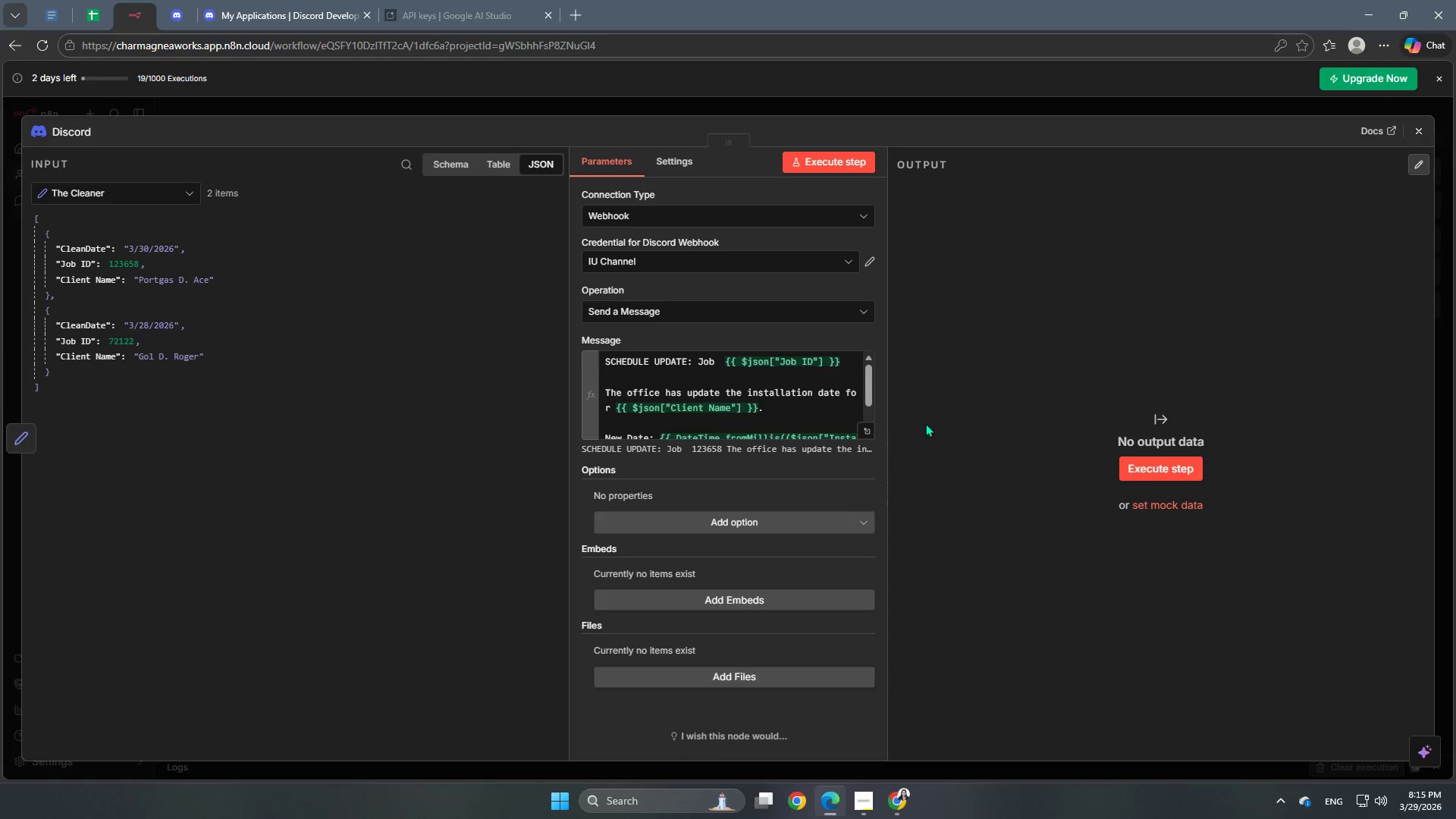 
scroll: coordinate [793, 412], scroll_direction: down, amount: 2.0
 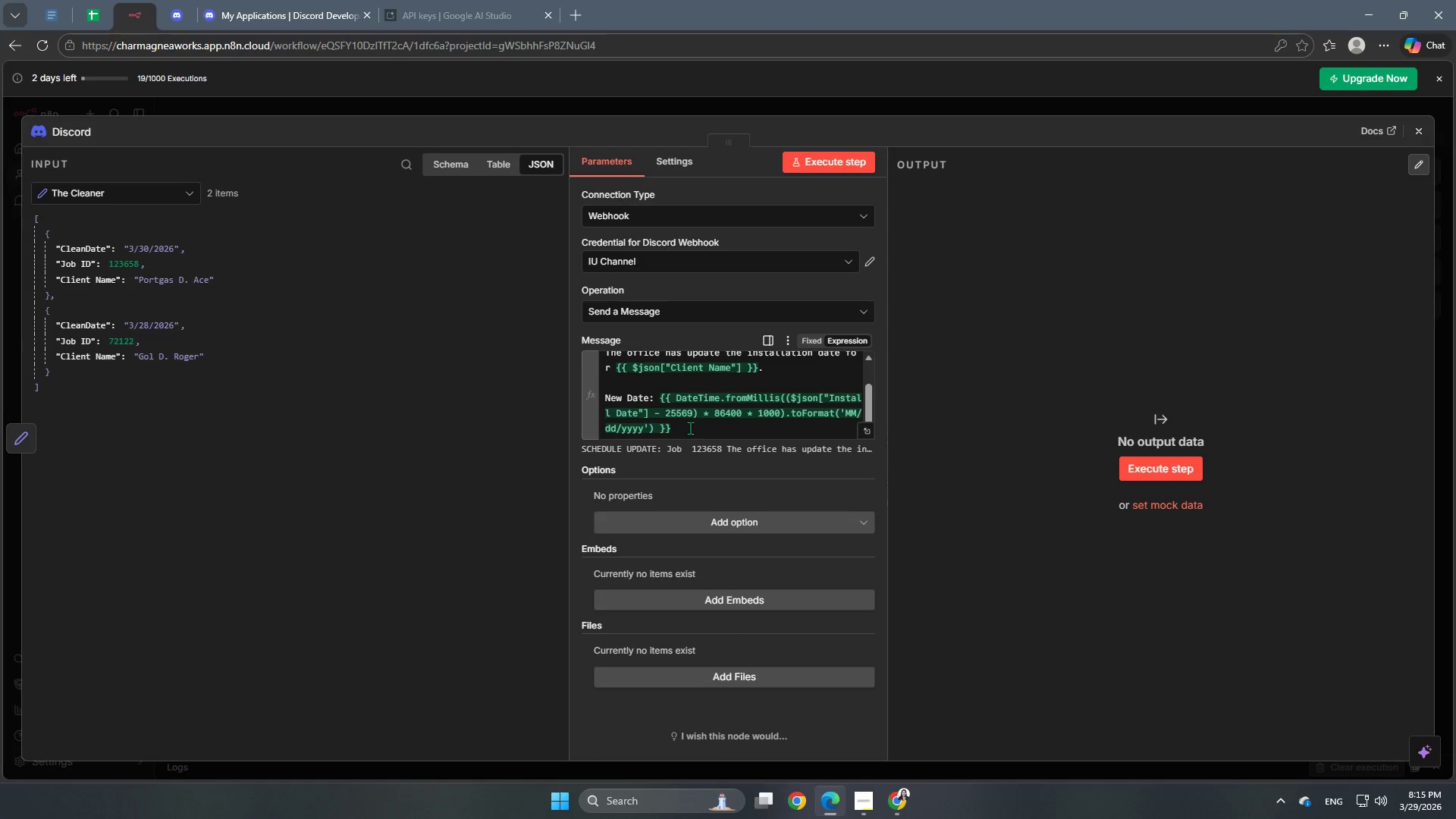 
left_click_drag(start_coordinate=[689, 430], to_coordinate=[664, 397])
 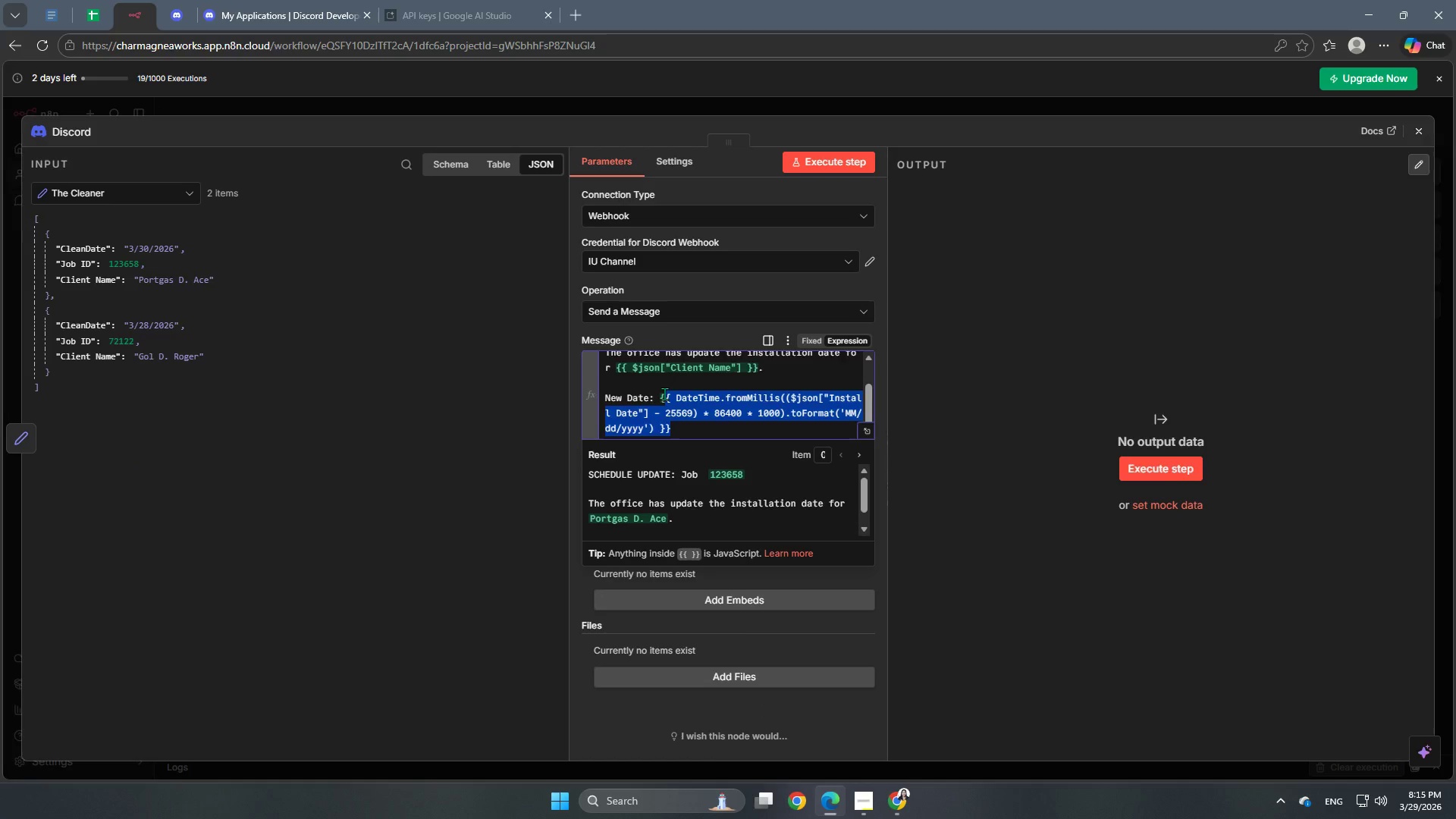 
key(Backspace)
 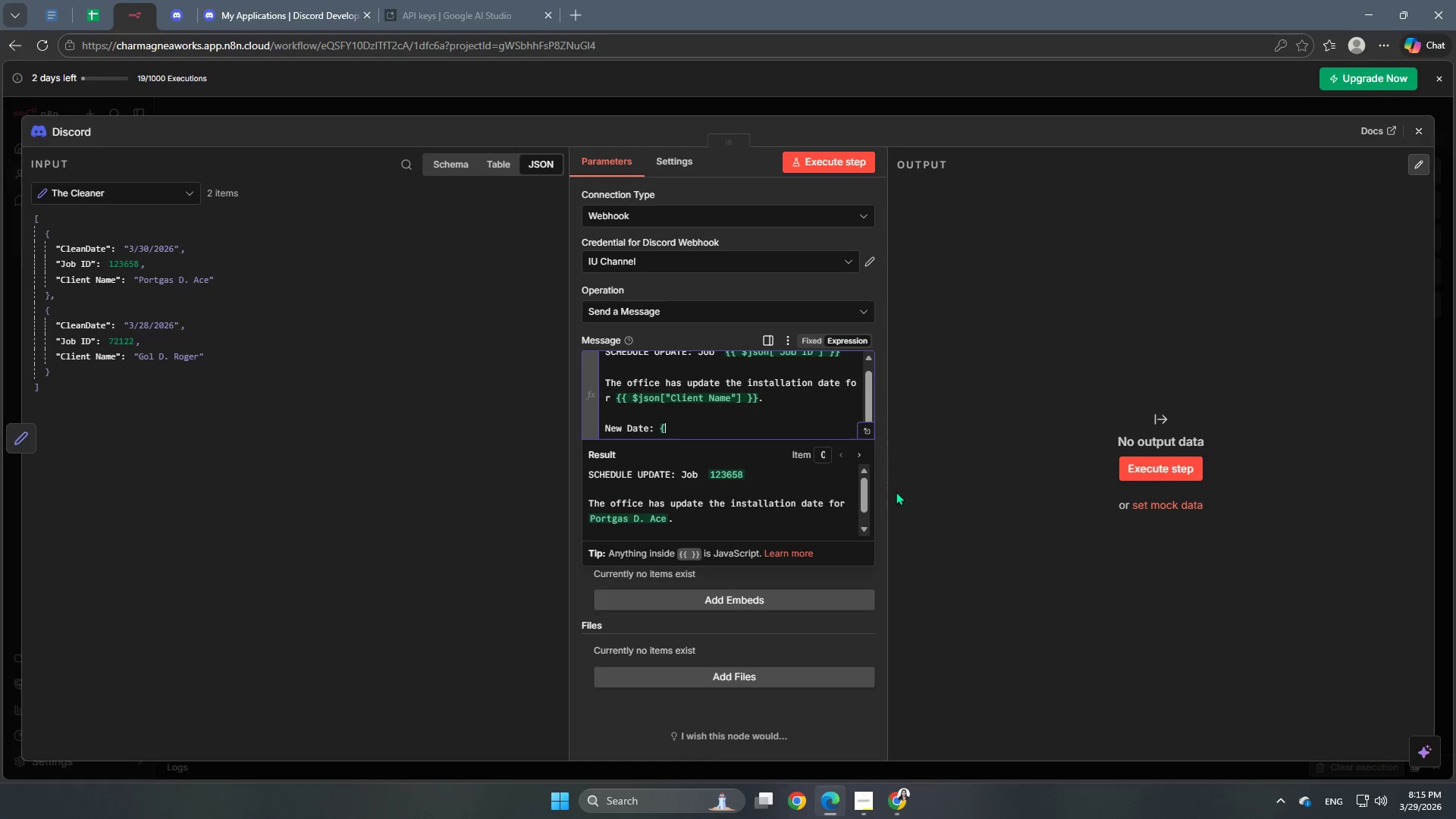 
key(Backspace)
 